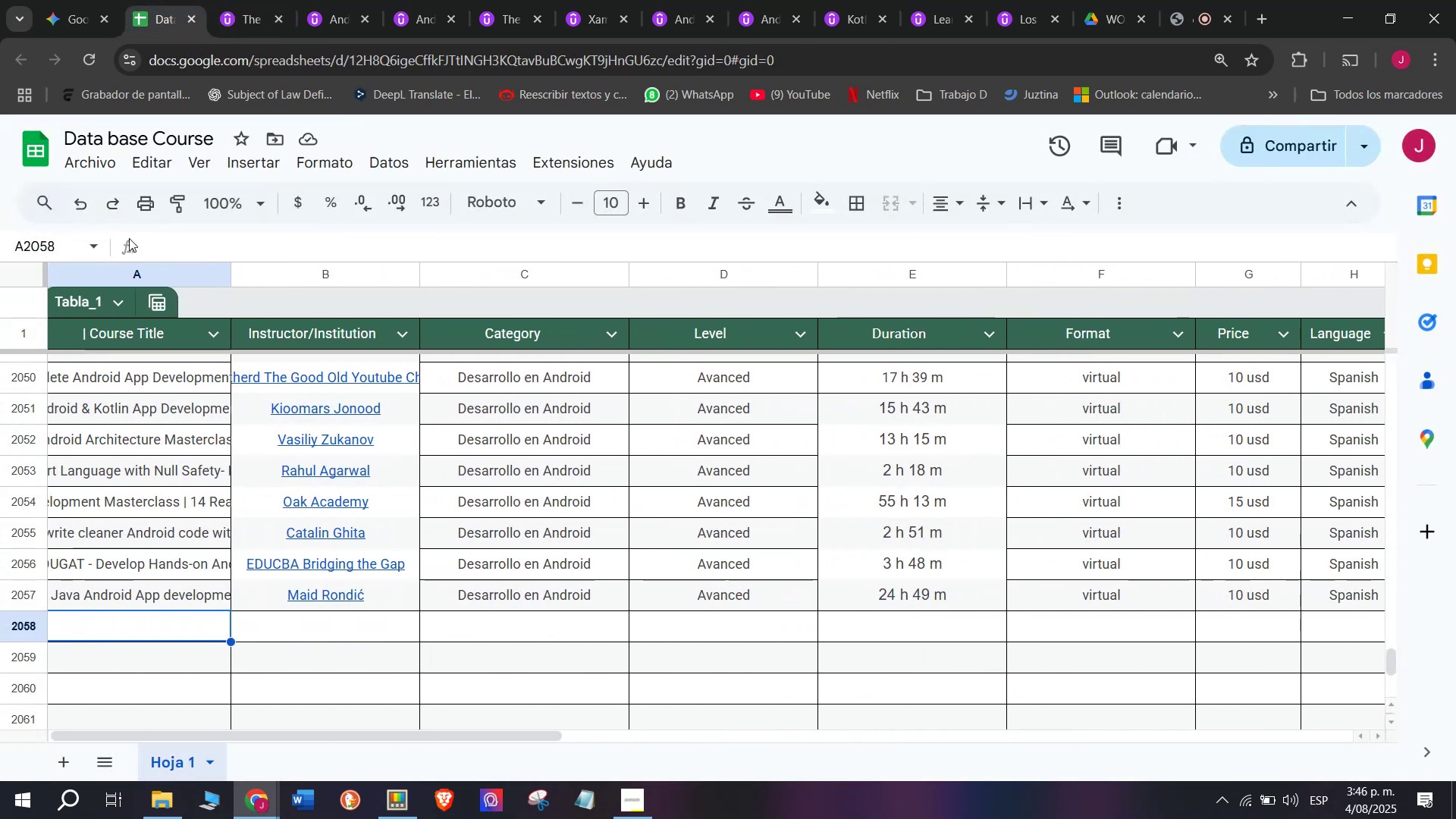 
left_click([243, 0])
 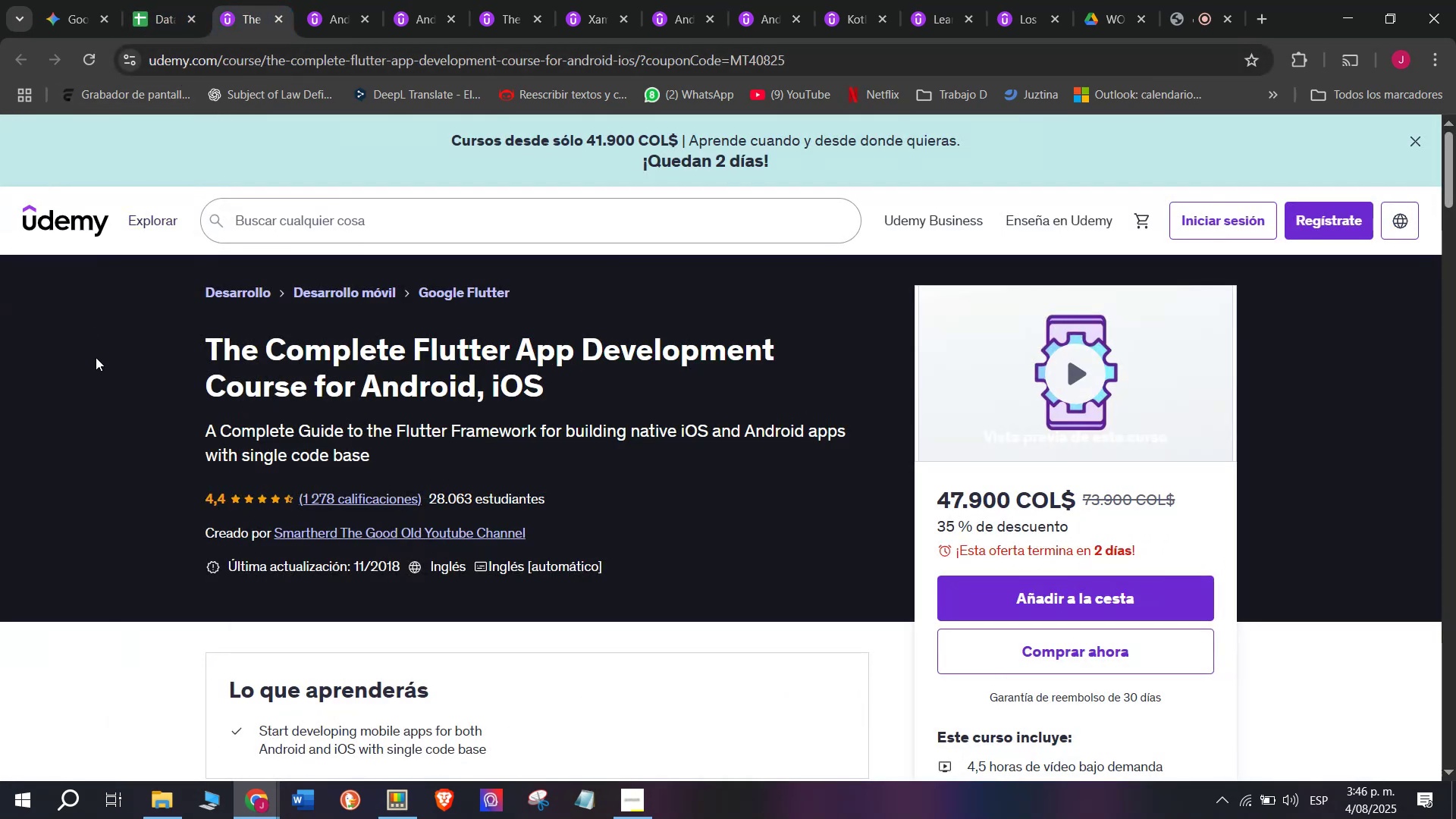 
left_click_drag(start_coordinate=[182, 354], to_coordinate=[584, 384])
 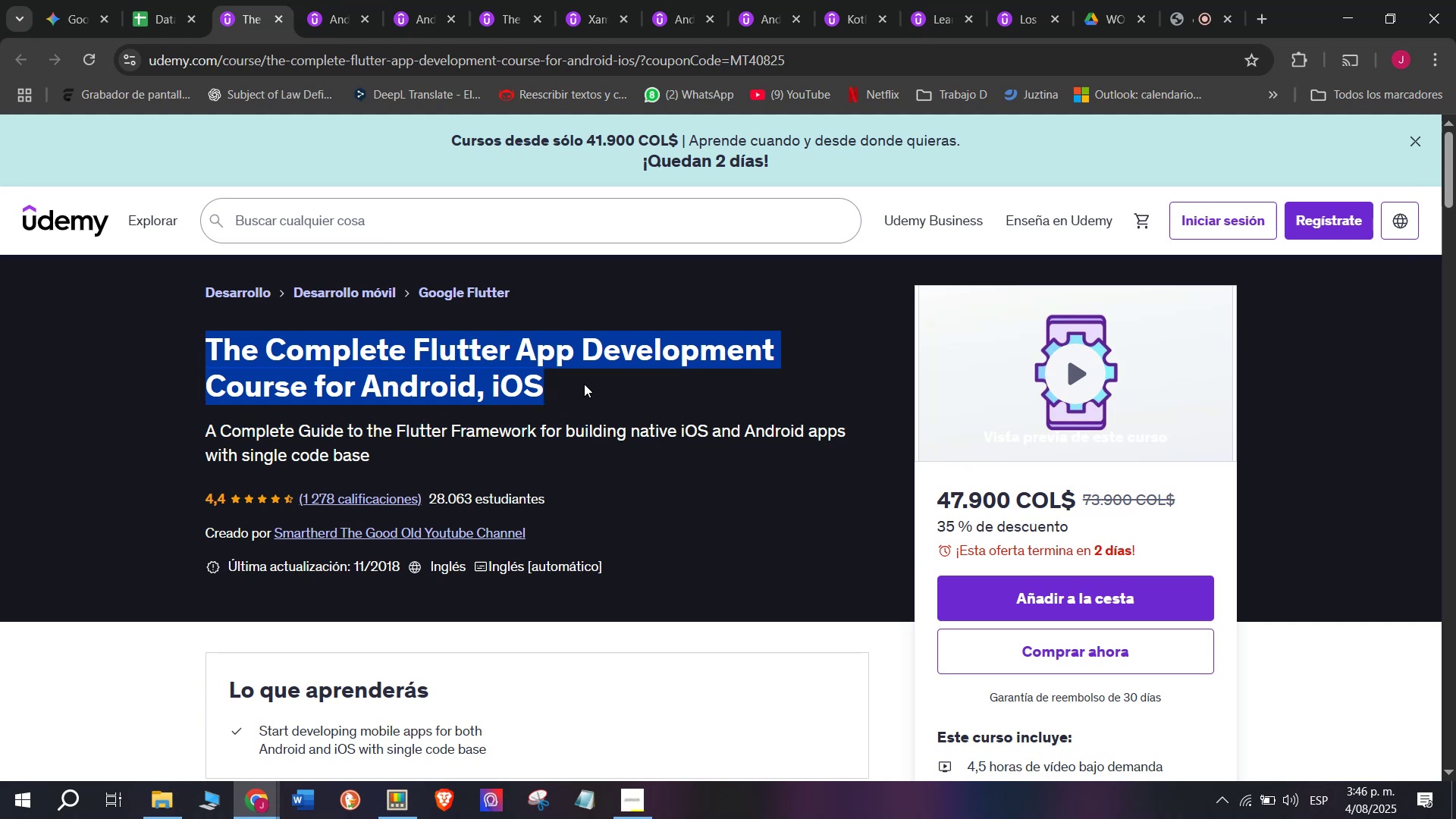 
key(Break)
 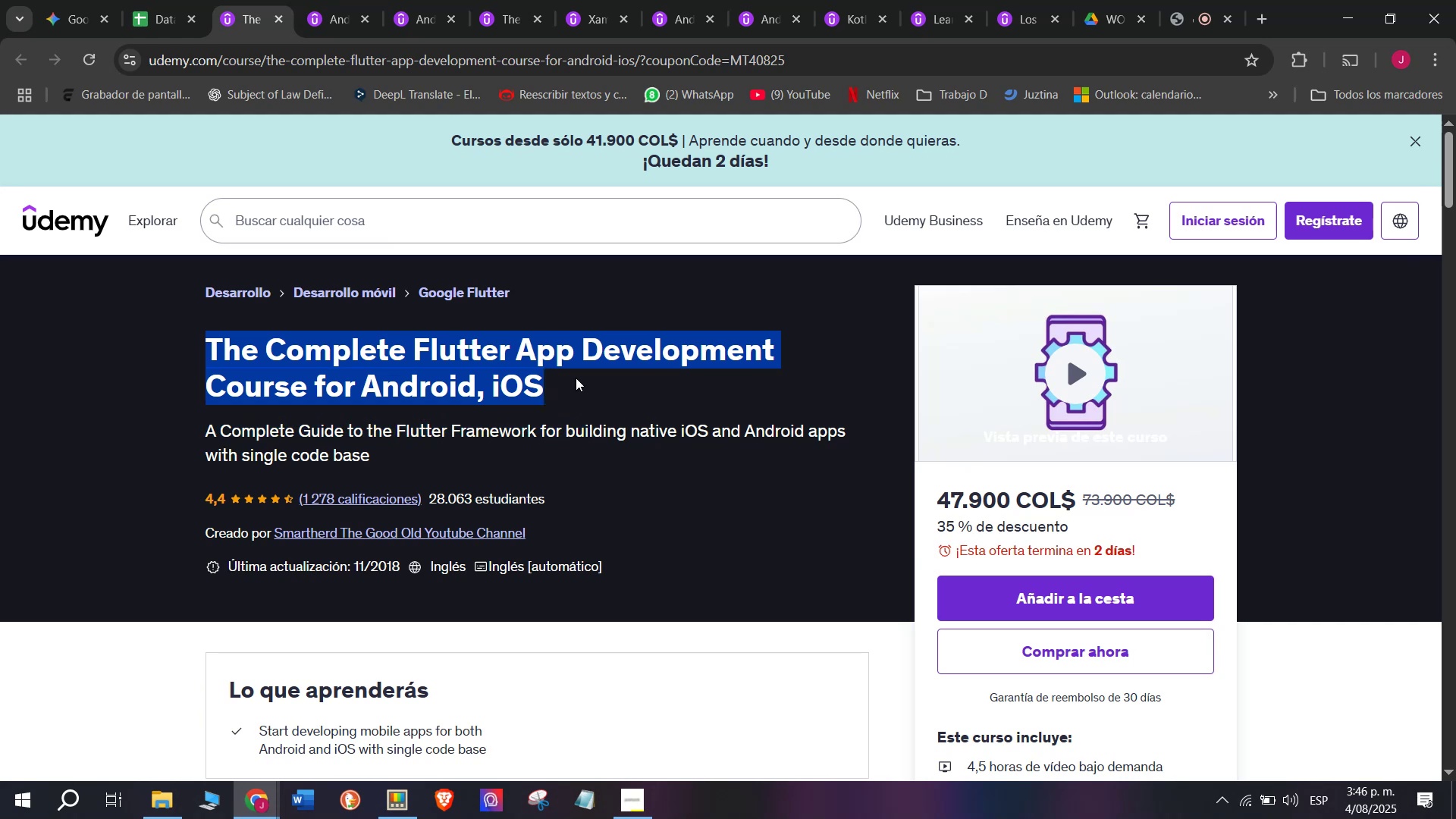 
key(Control+ControlLeft)
 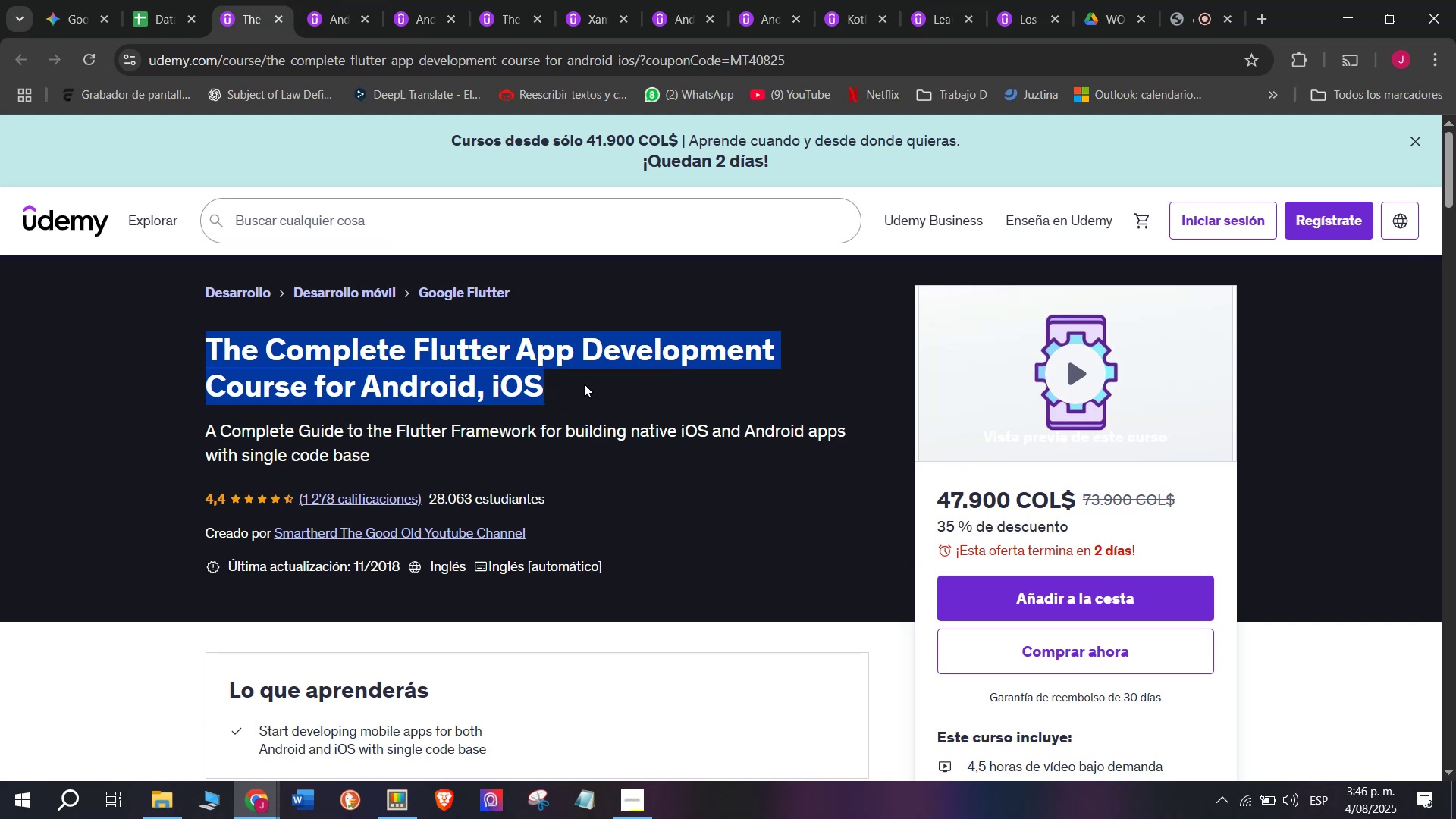 
key(Control+C)
 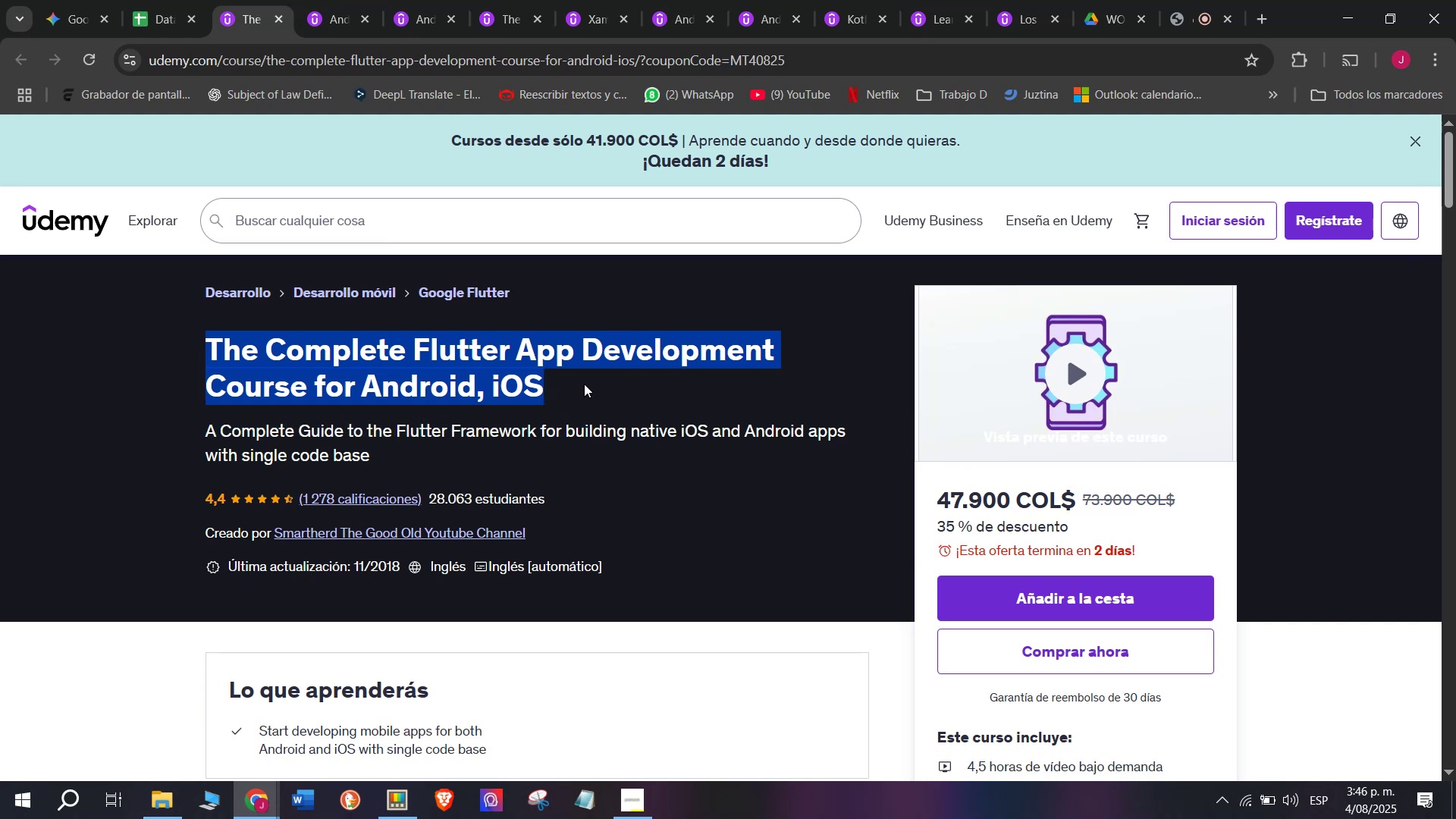 
key(Break)
 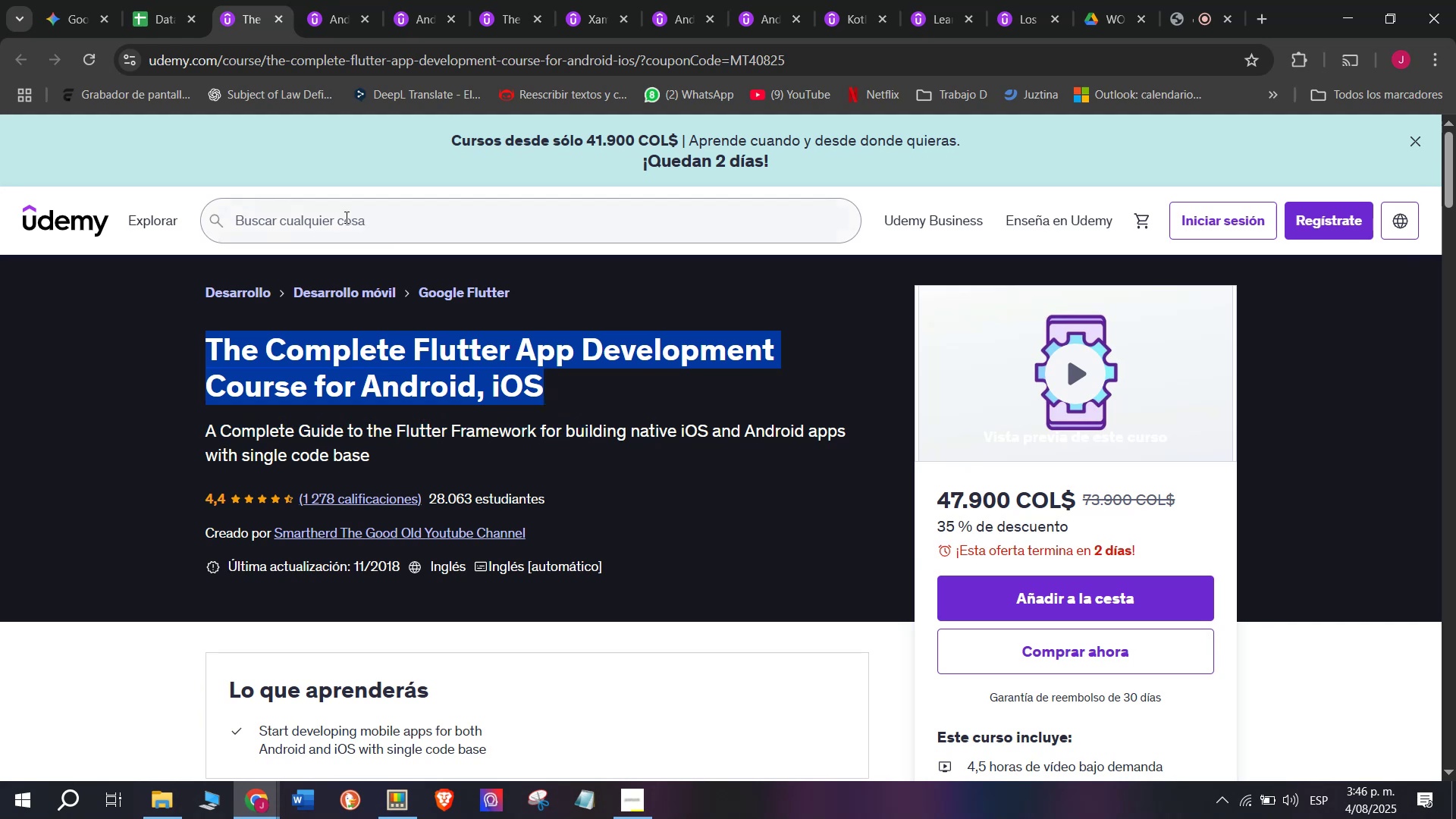 
key(Control+ControlLeft)
 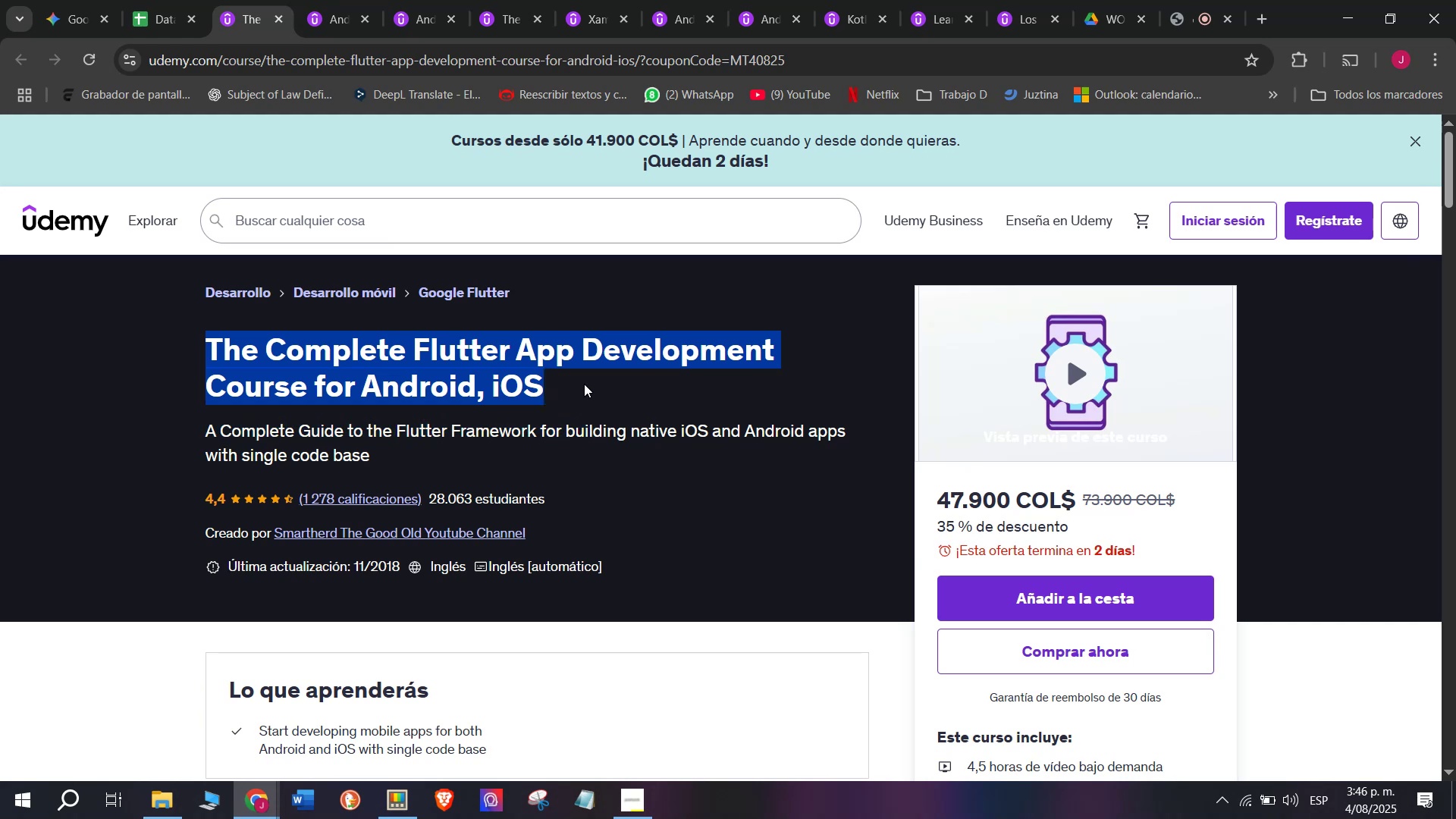 
key(Control+C)
 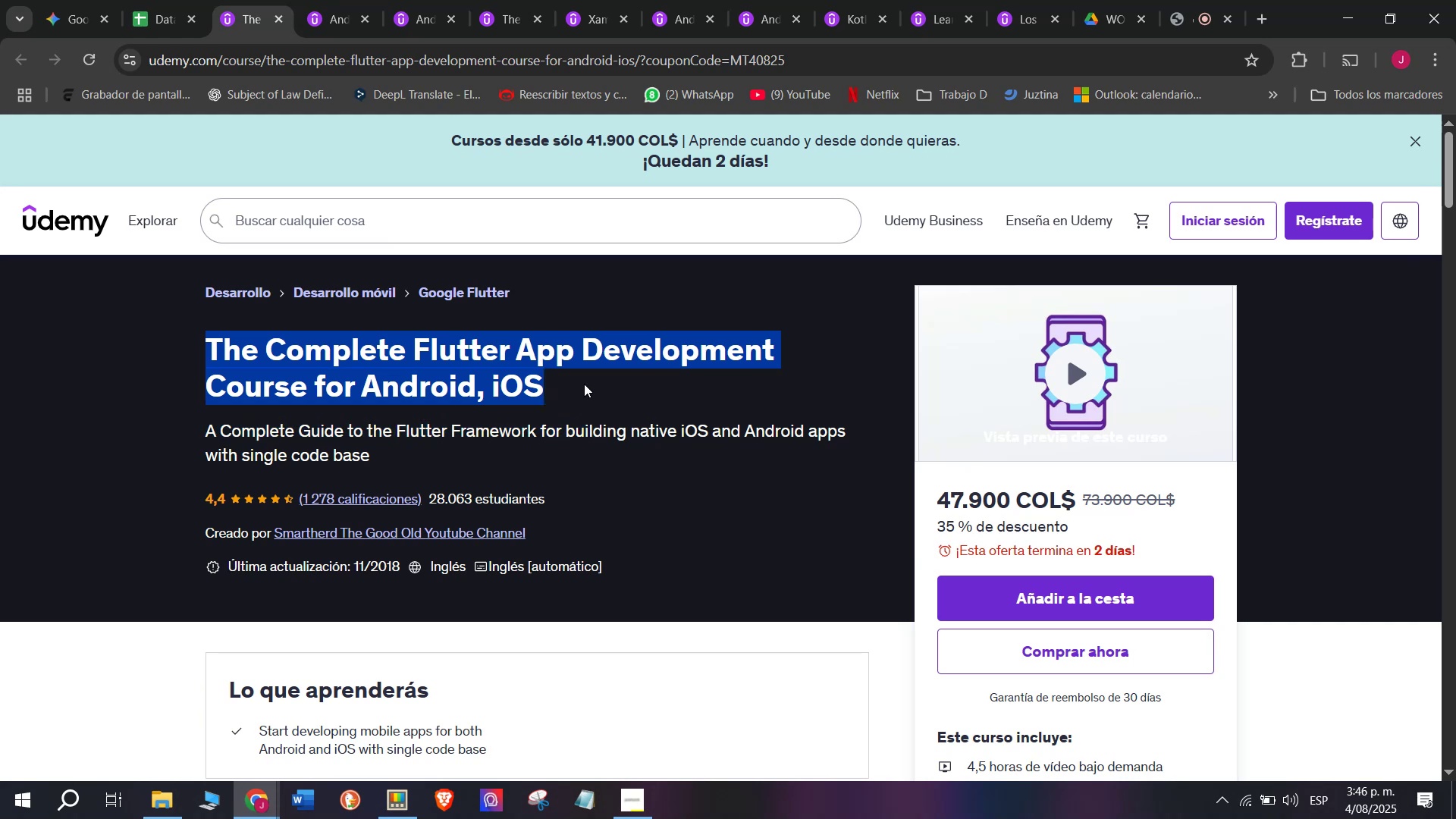 
key(Control+C)
 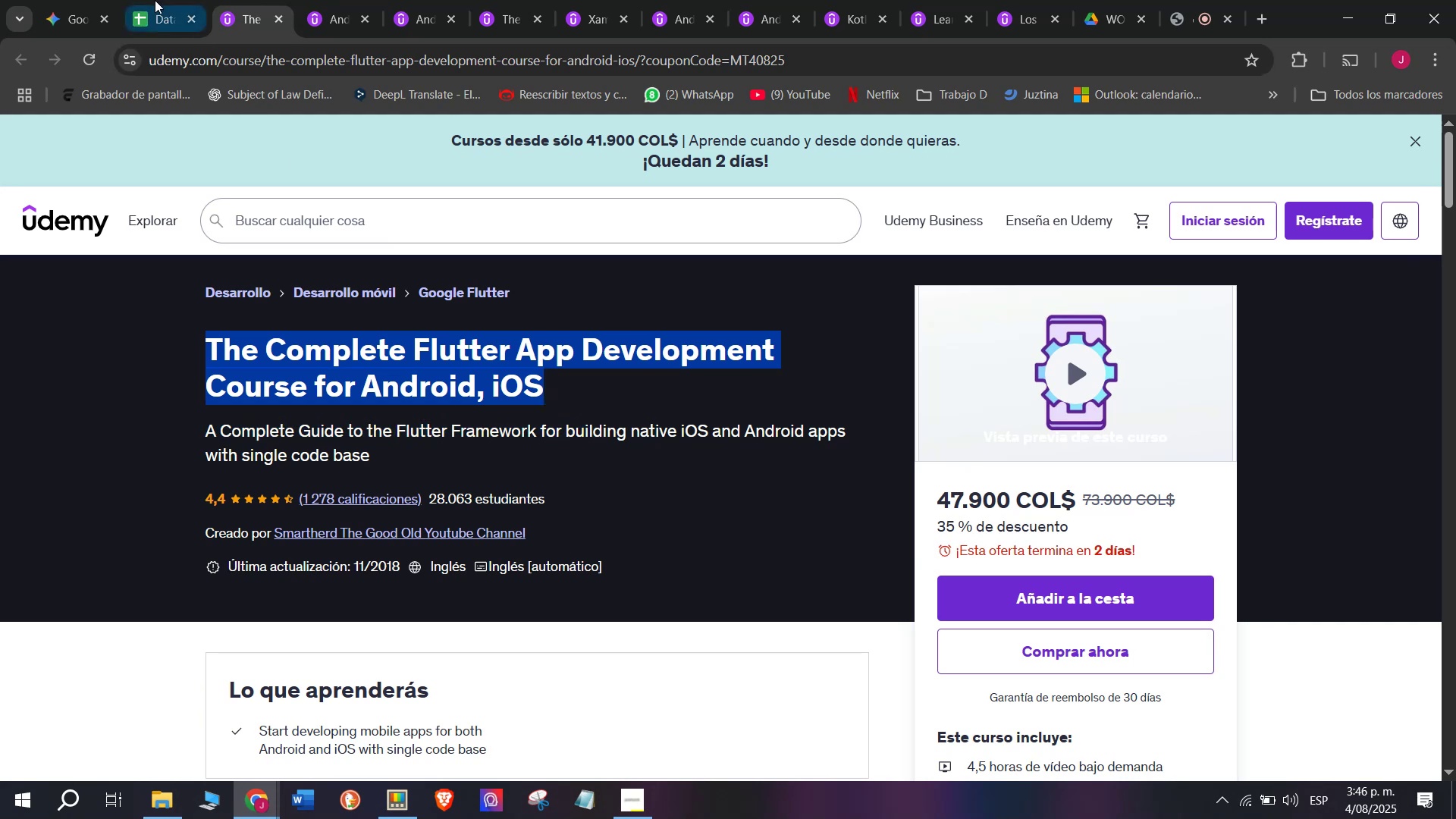 
key(Break)
 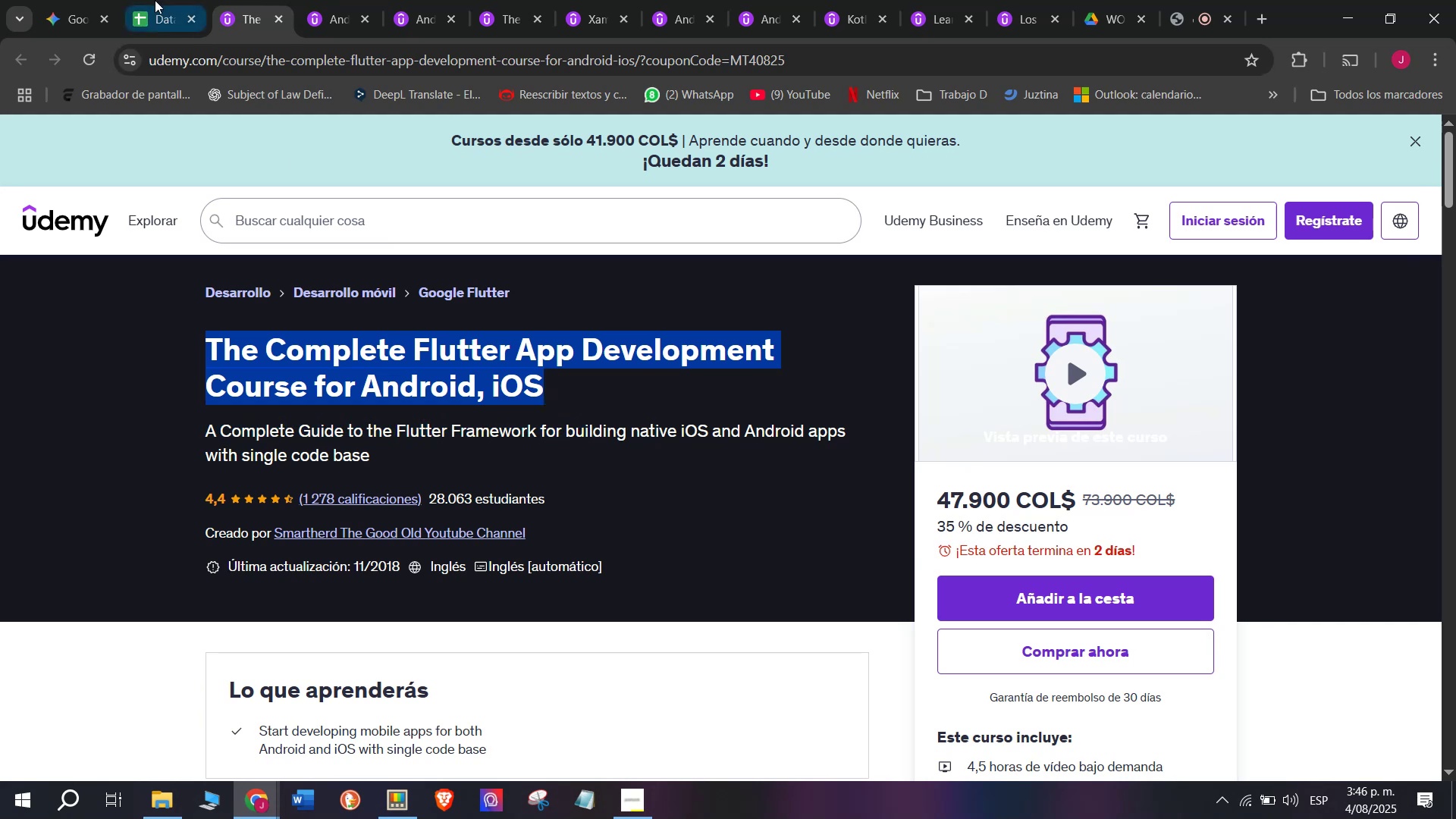 
key(Control+ControlLeft)
 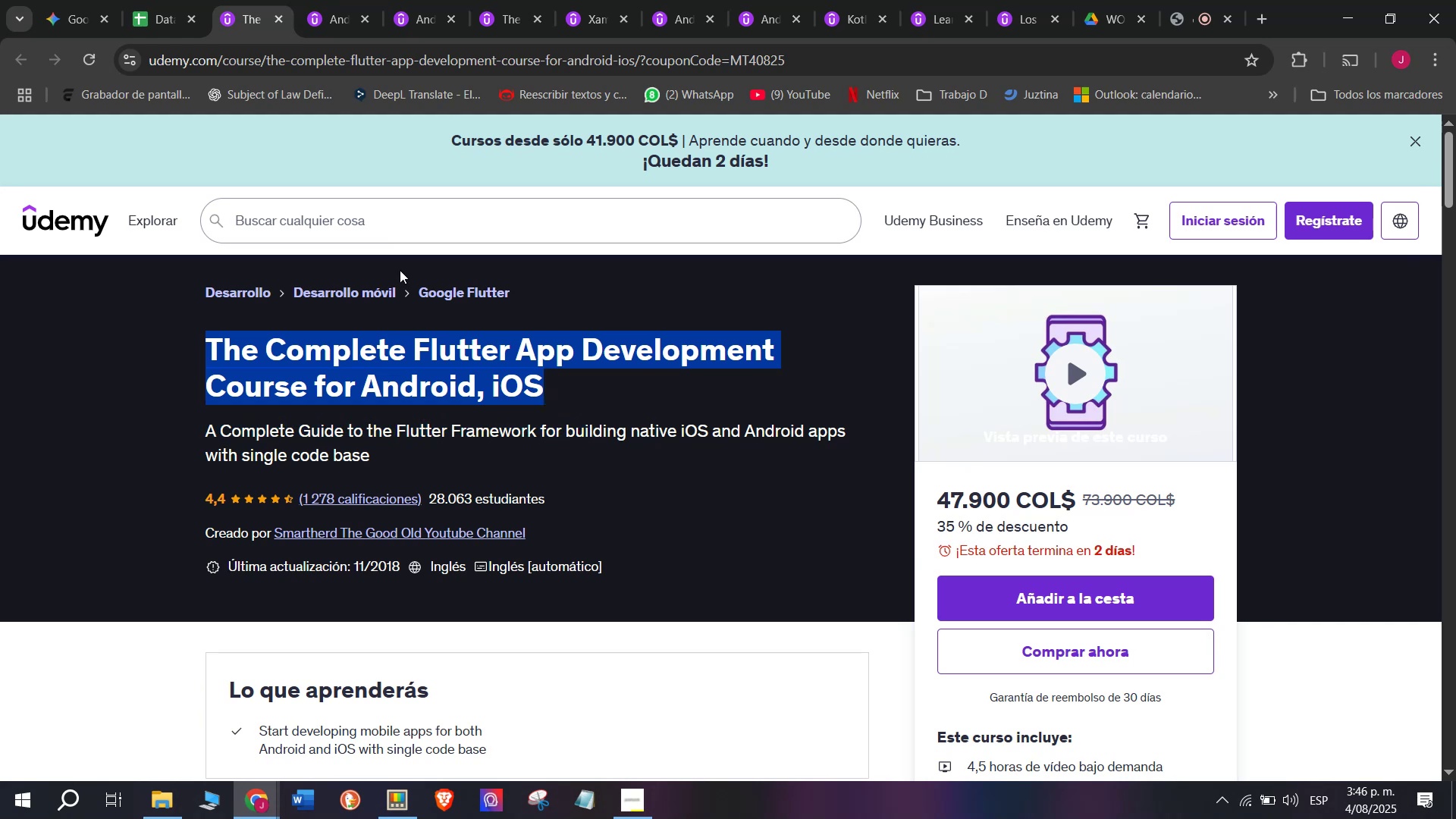 
key(Control+ControlLeft)
 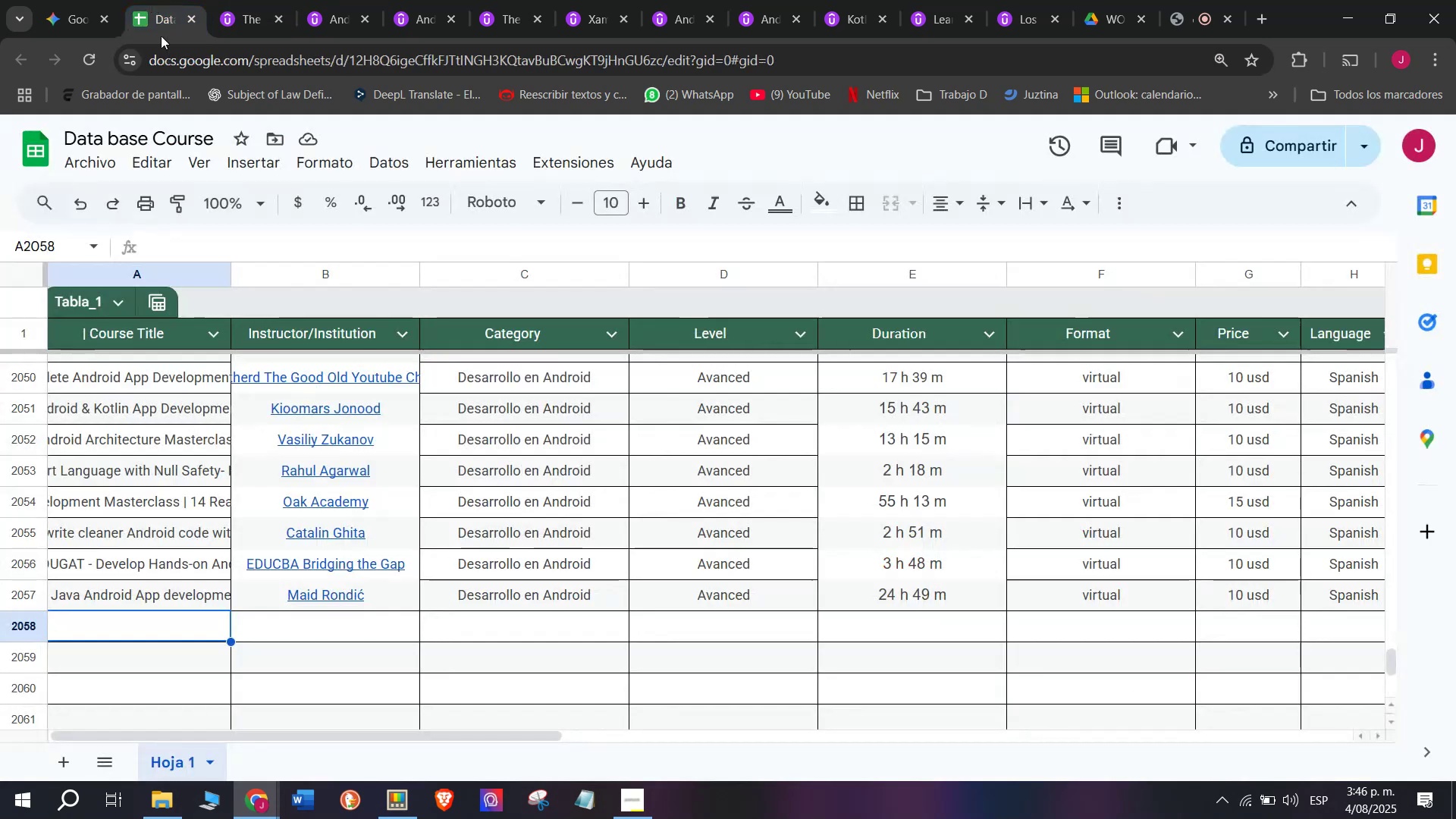 
key(Break)
 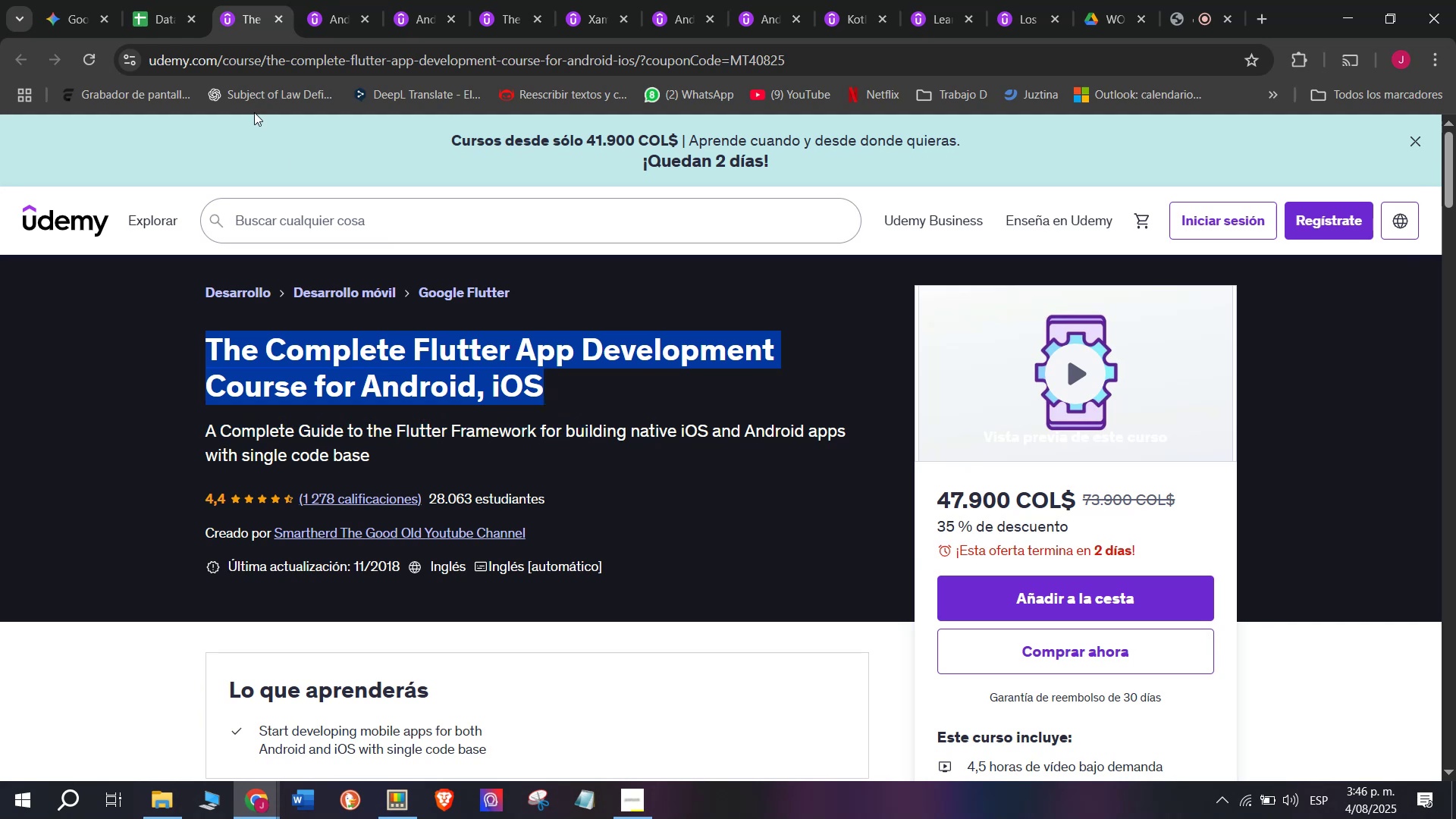 
key(Control+C)
 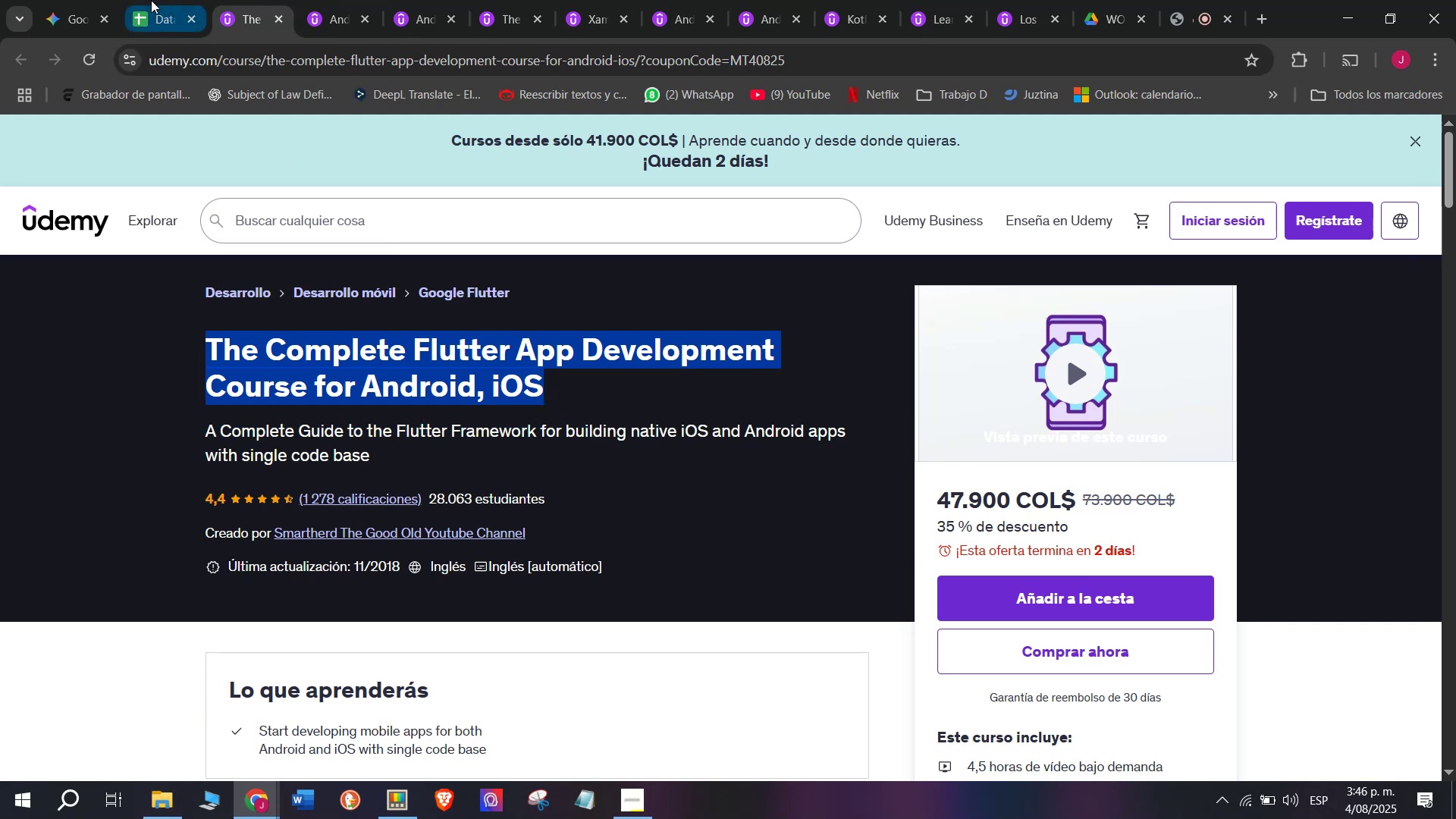 
left_click([151, 0])
 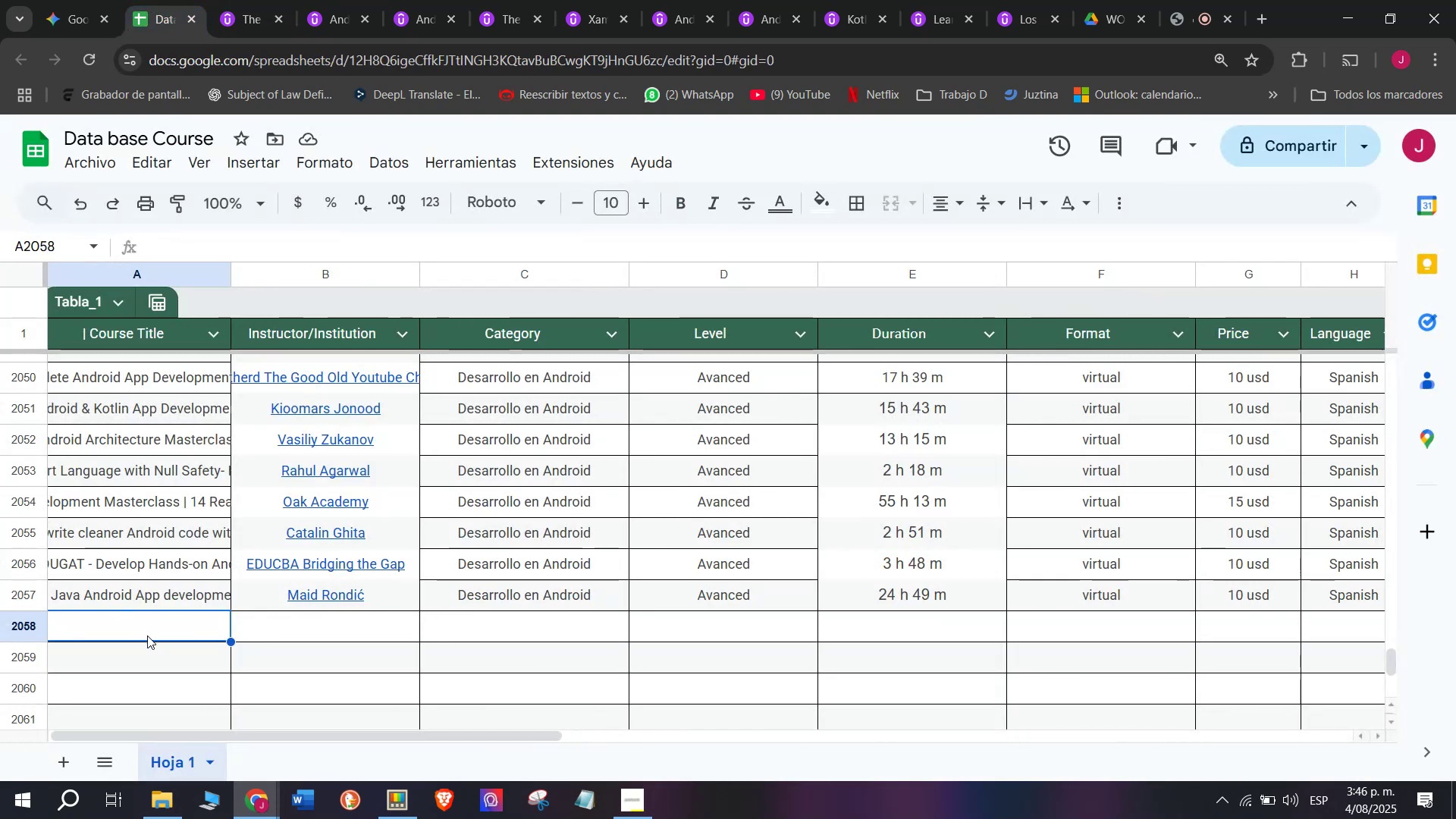 
double_click([147, 635])
 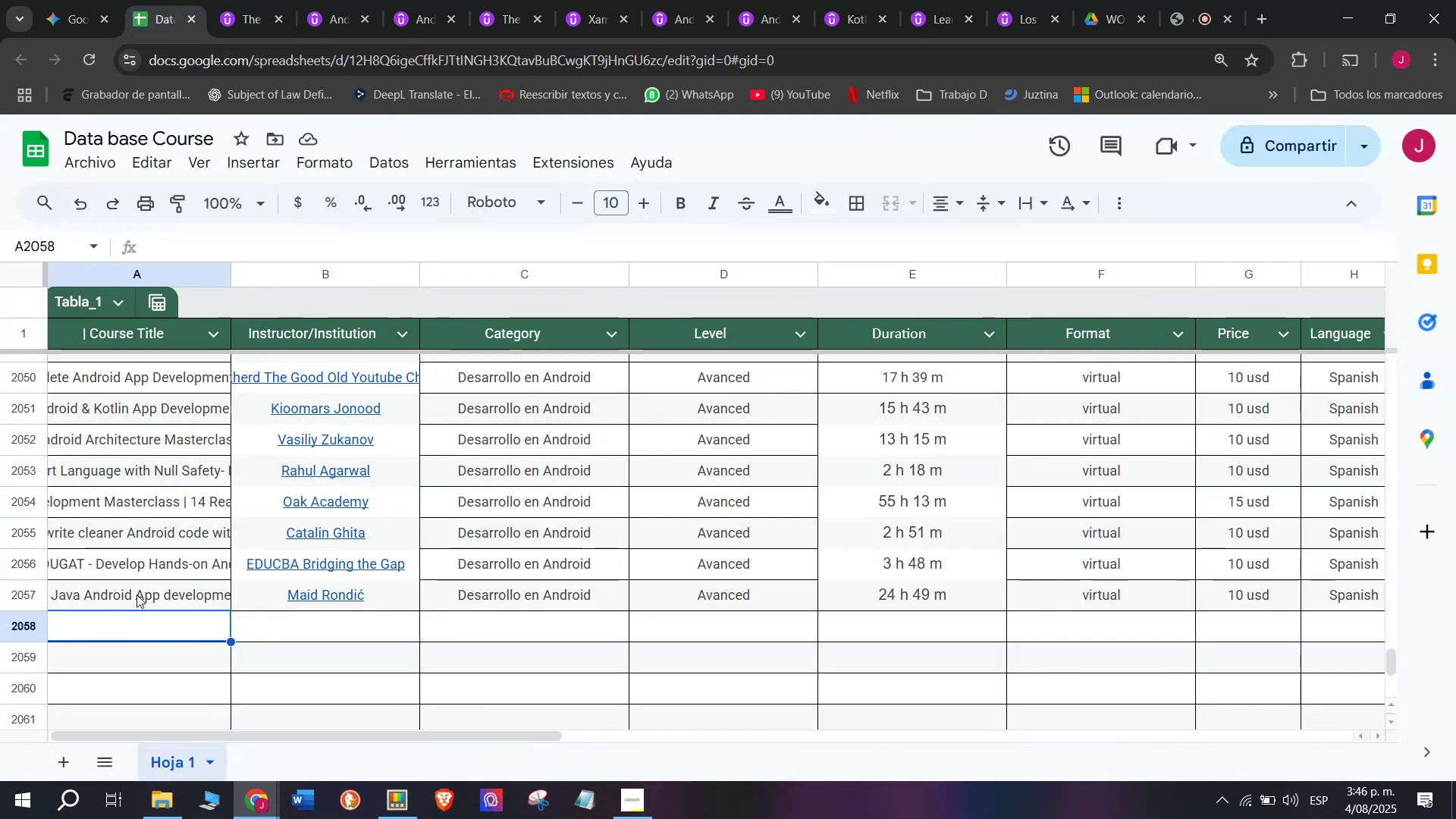 
key(Control+ControlLeft)
 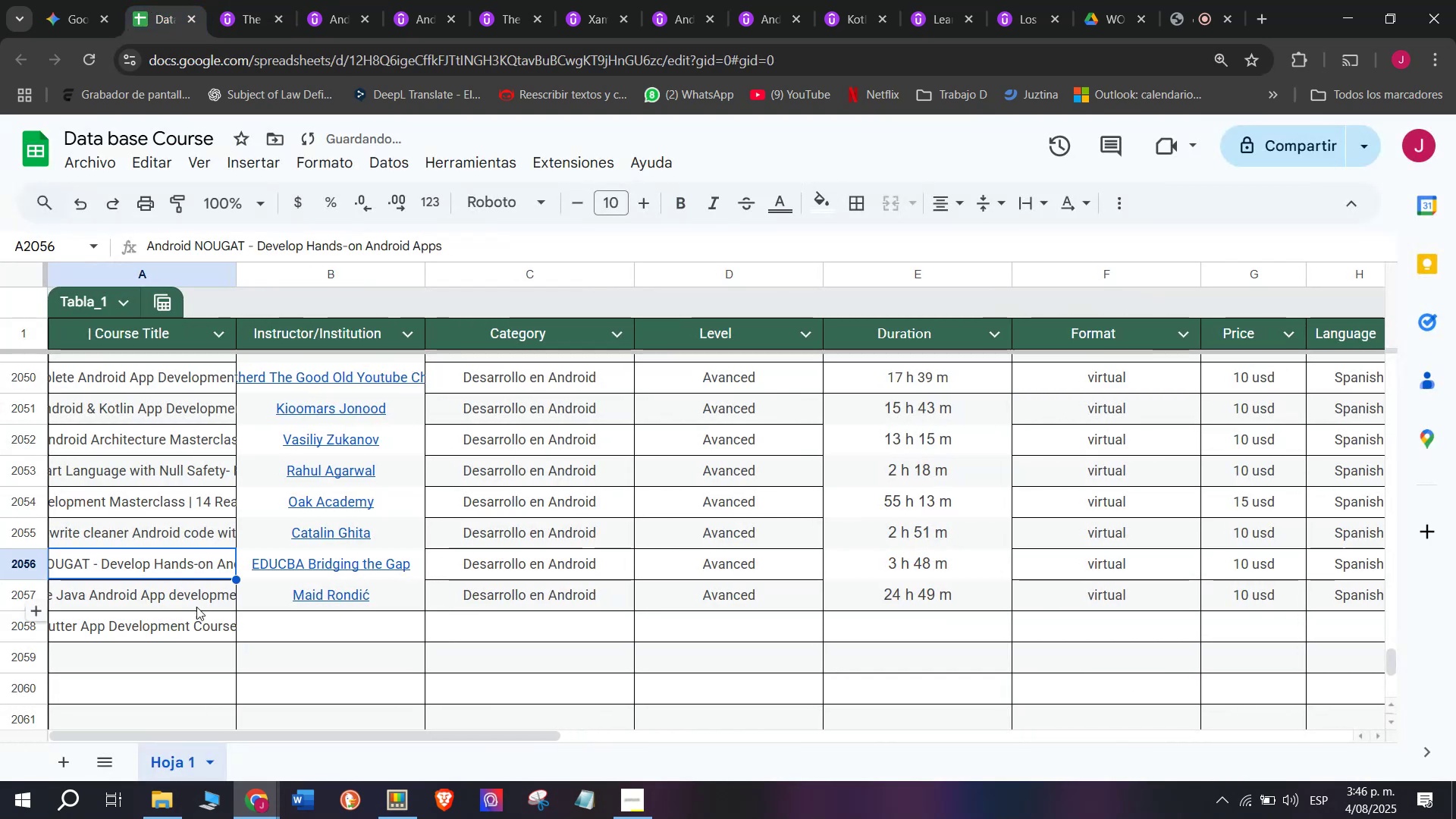 
key(Z)
 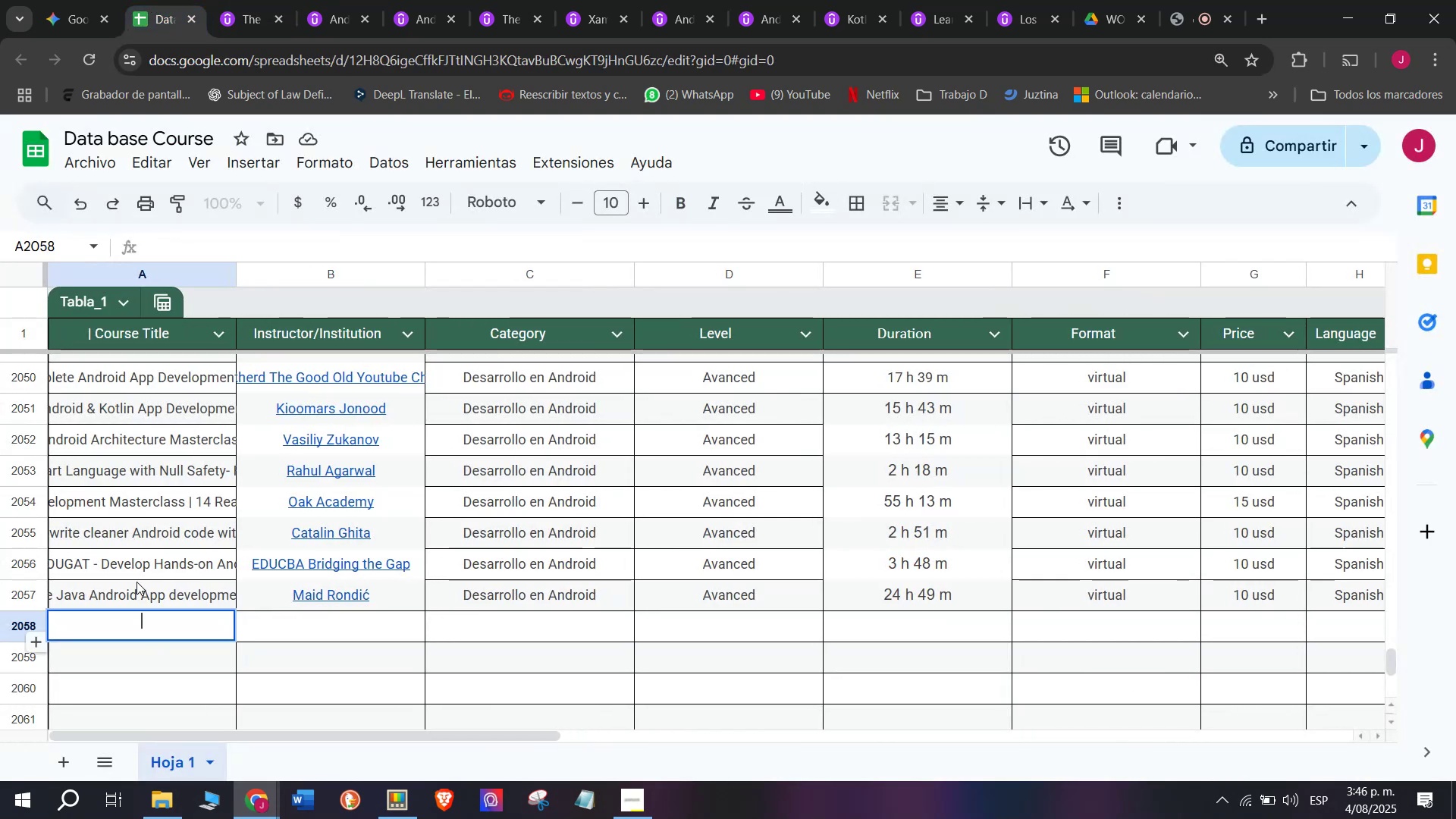 
key(Control+V)
 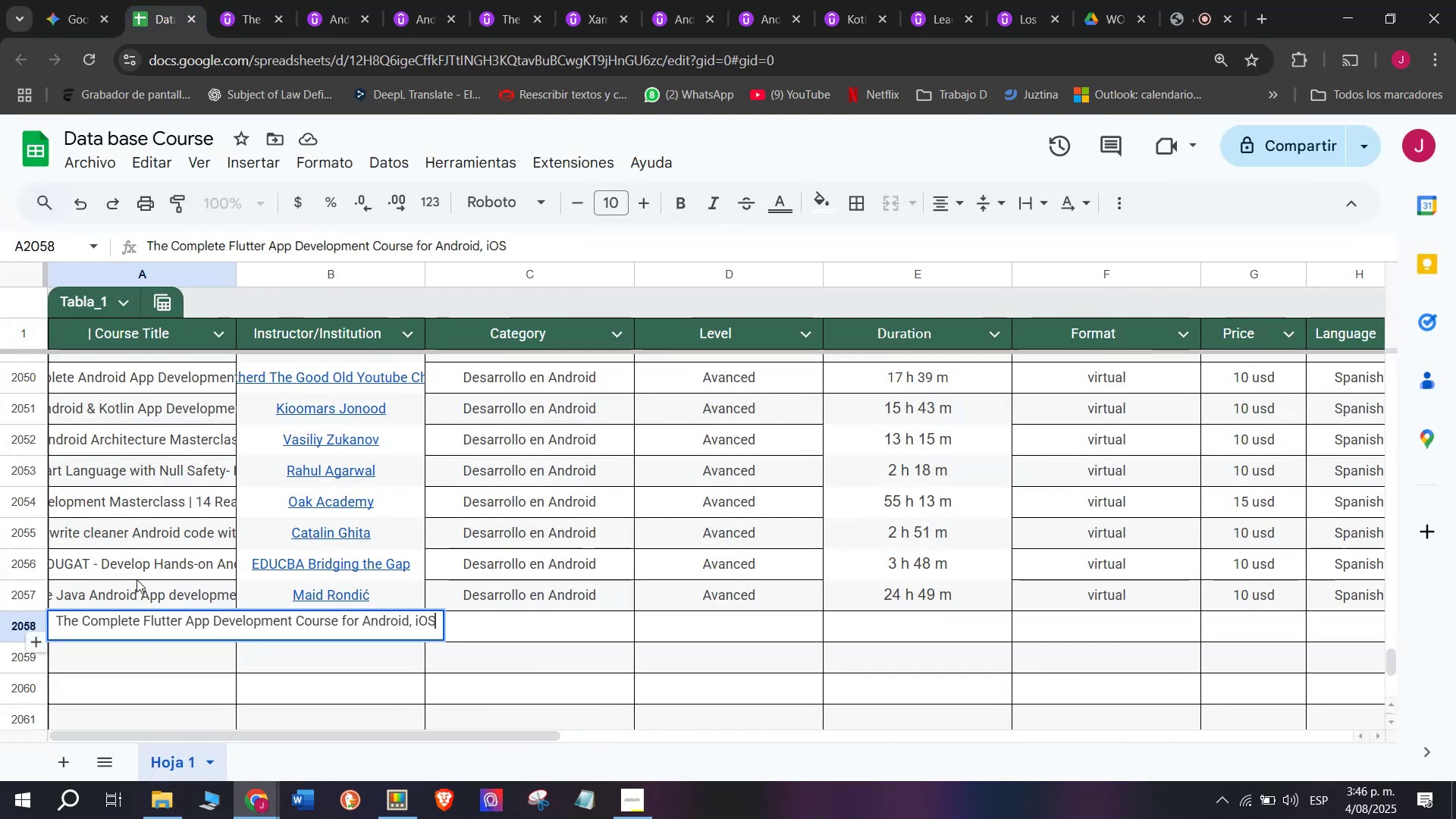 
triple_click([136, 579])
 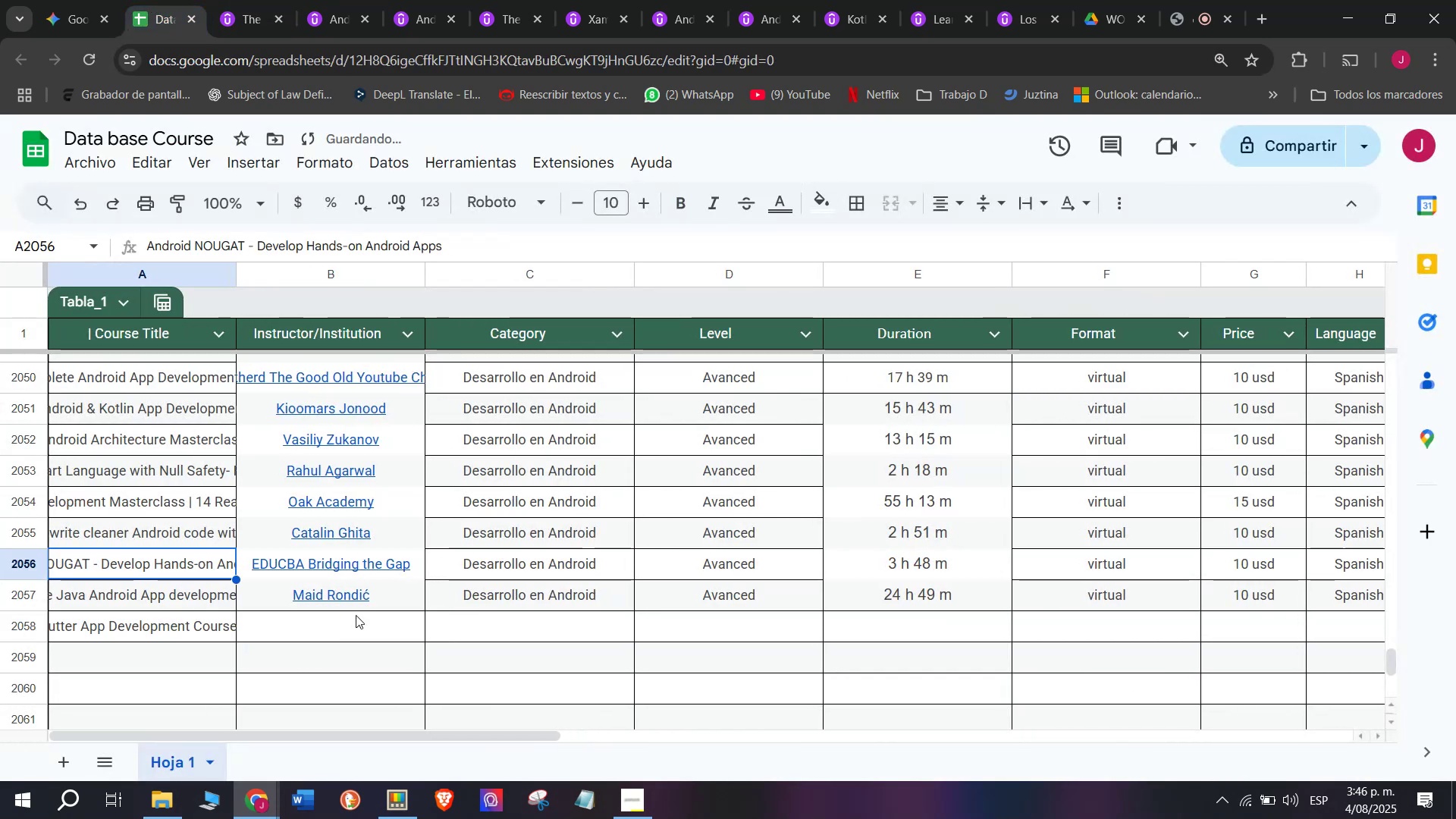 
left_click([356, 615])
 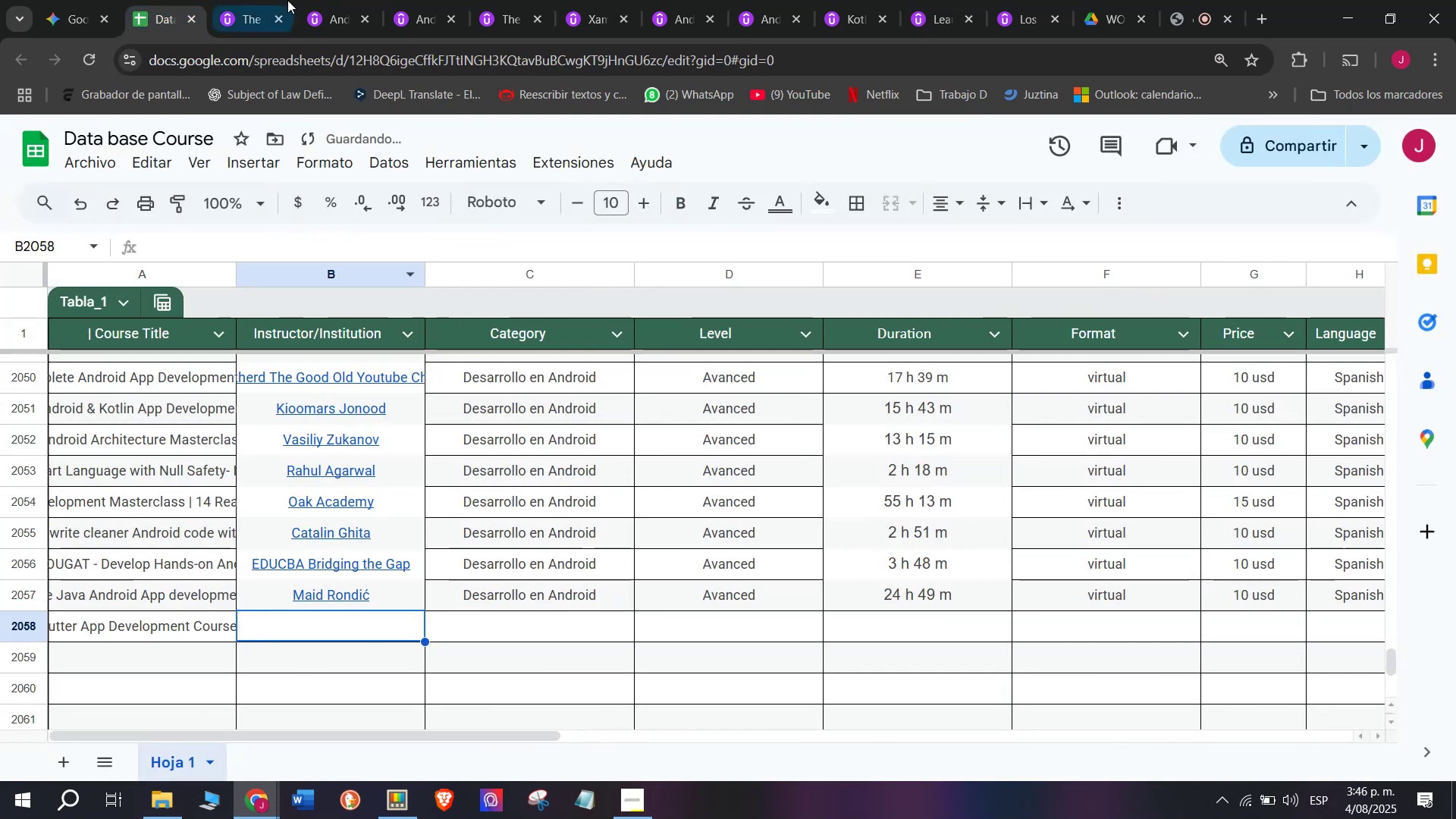 
left_click([269, 0])
 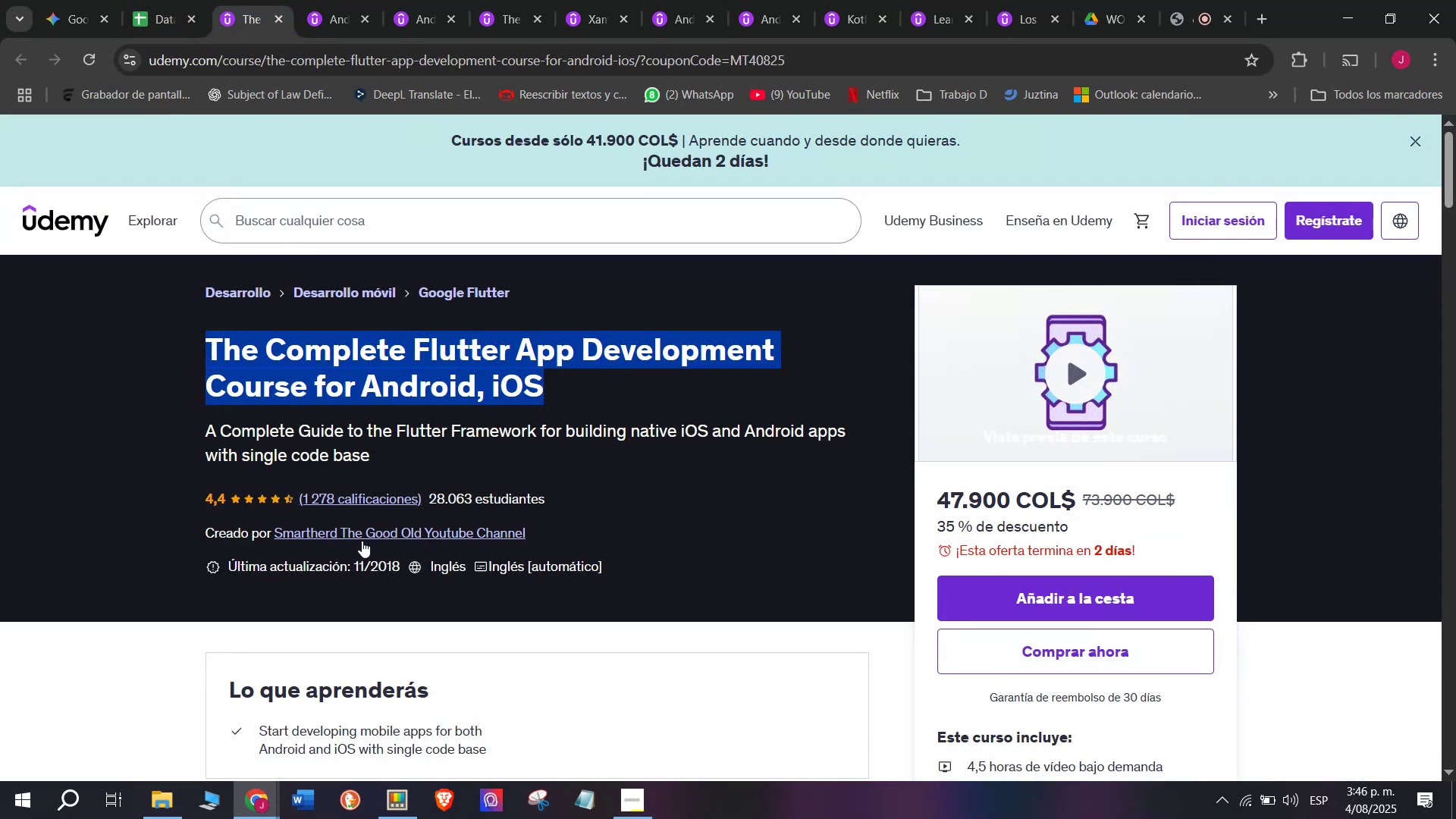 
left_click([305, 535])
 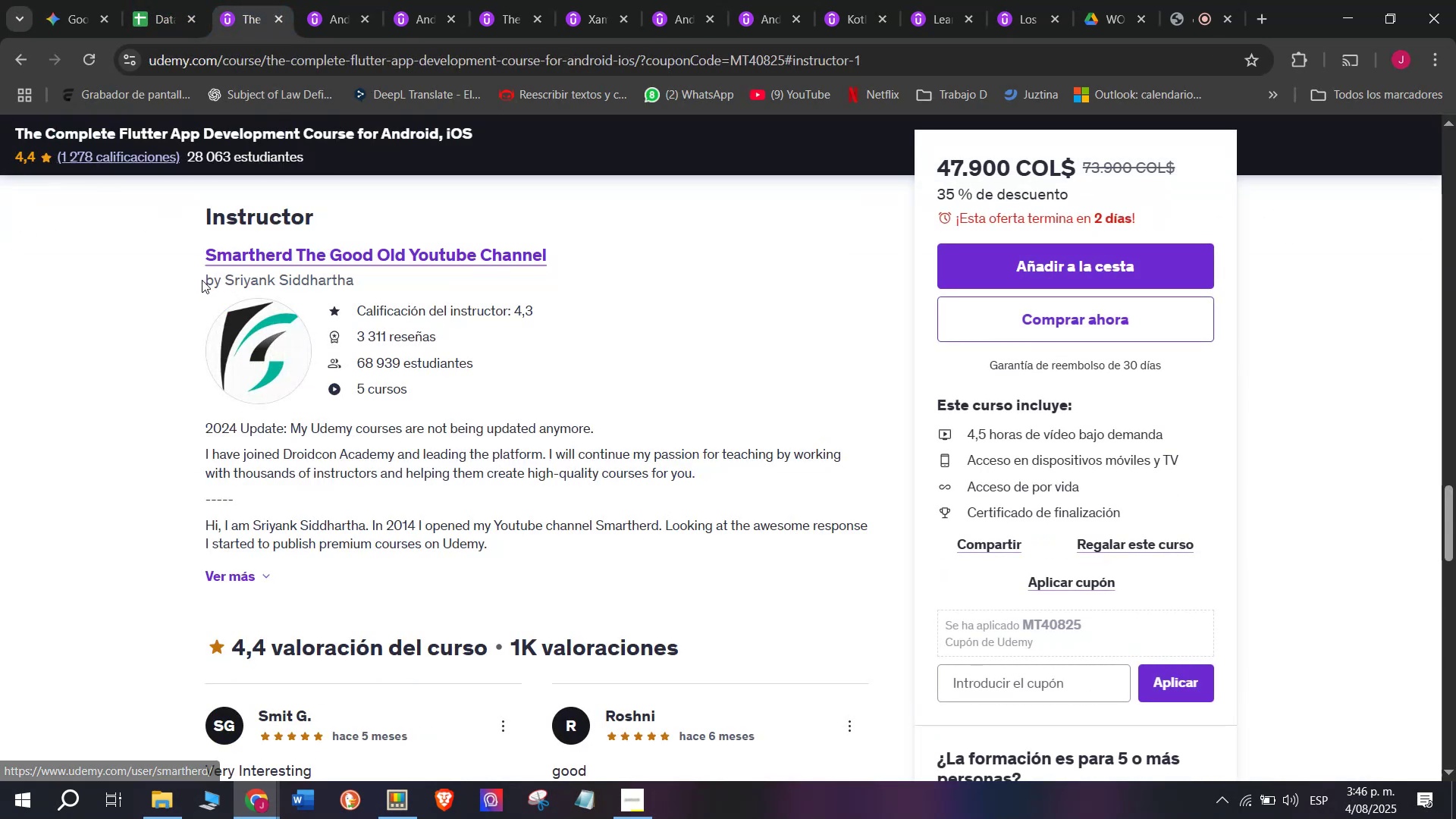 
left_click_drag(start_coordinate=[174, 256], to_coordinate=[604, 256])
 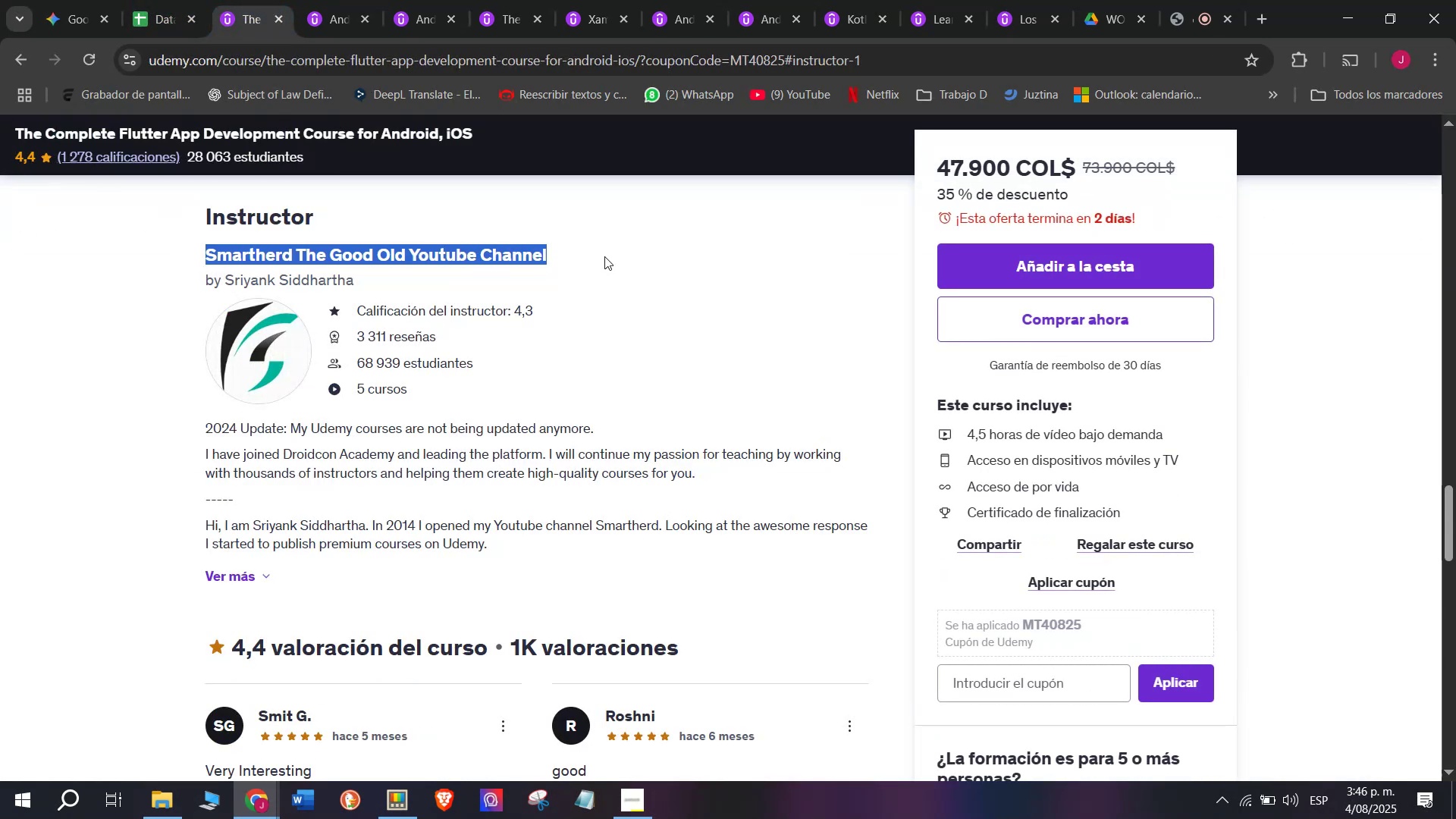 
key(Break)
 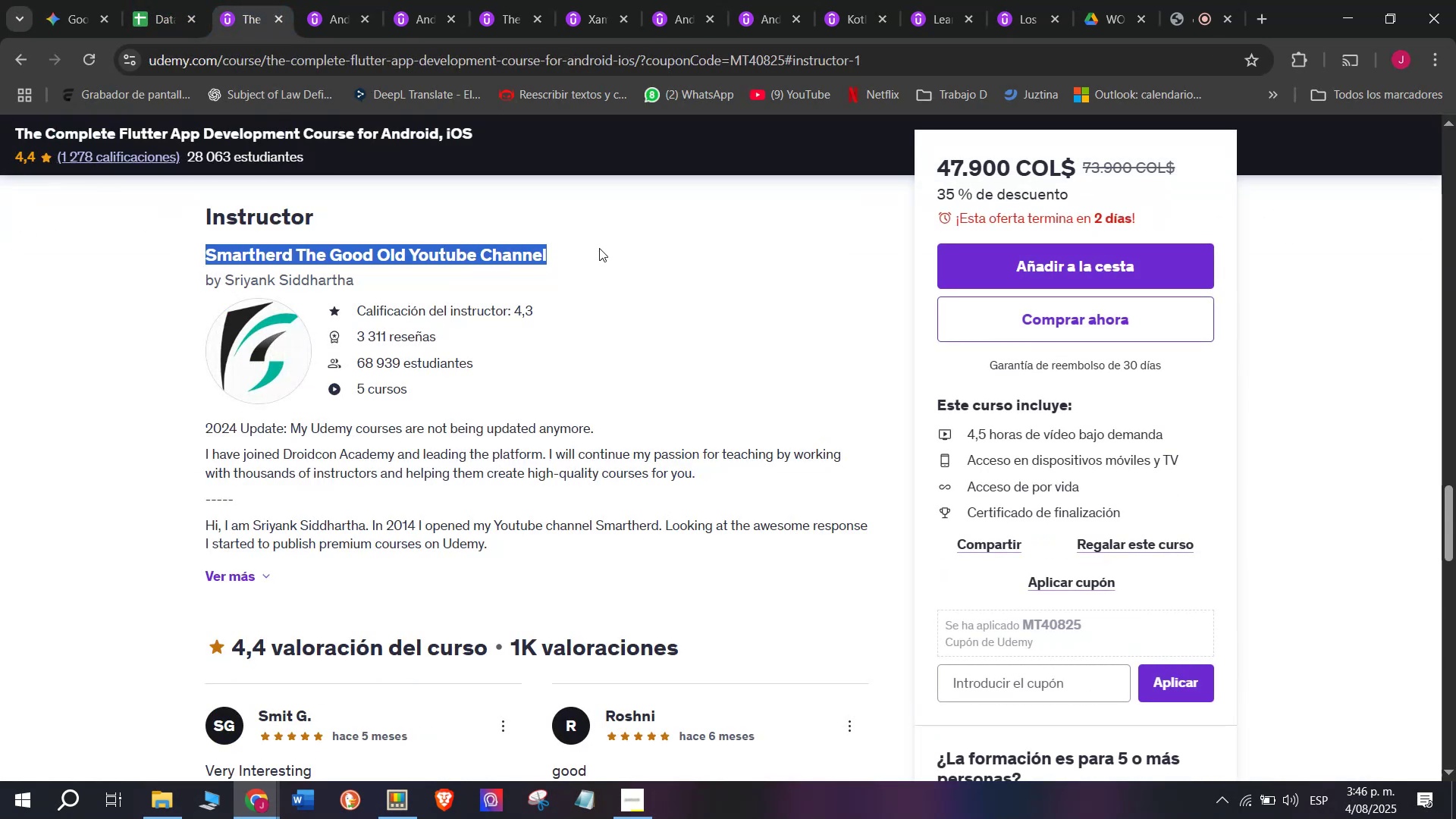 
key(Control+ControlLeft)
 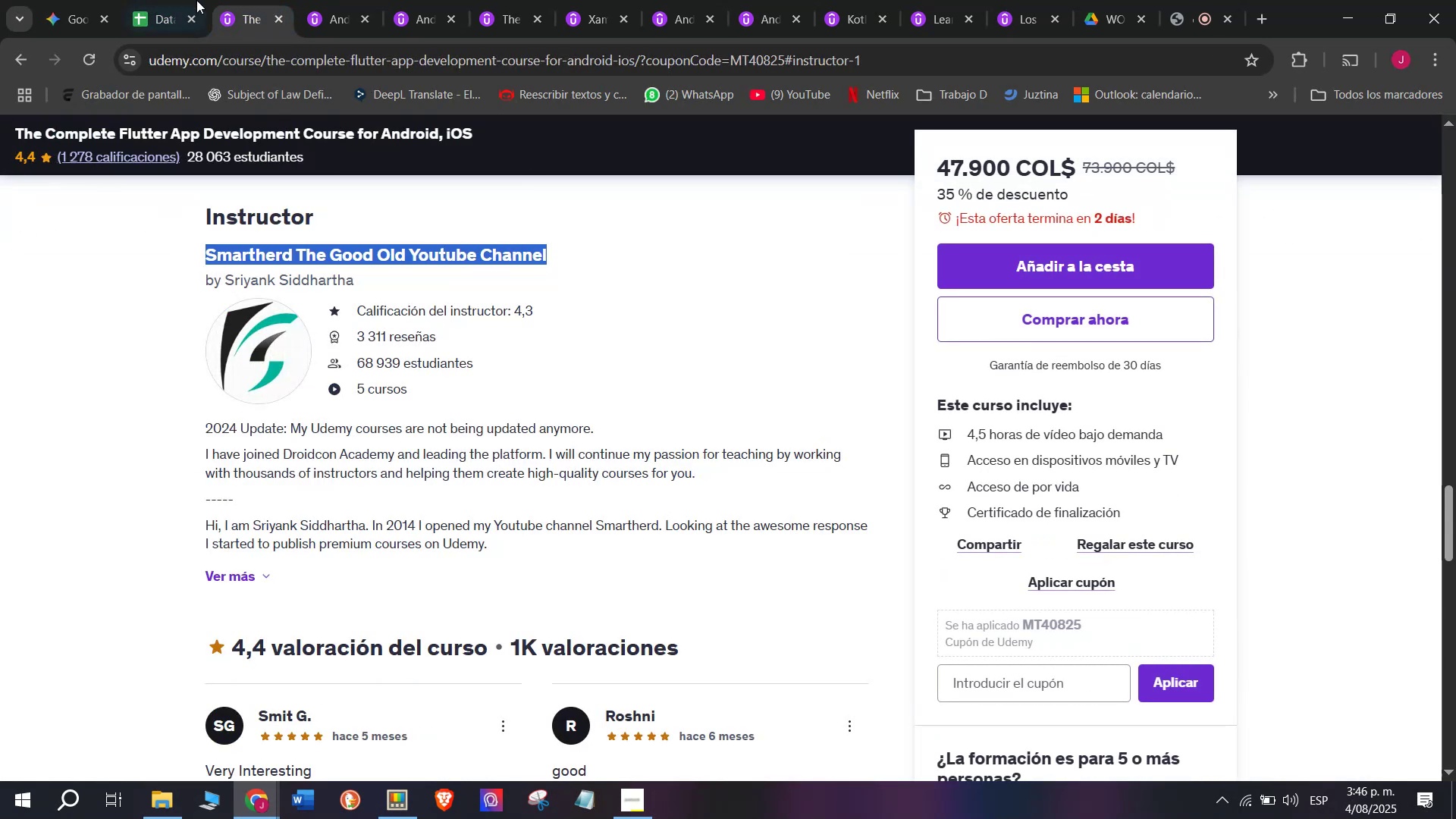 
key(Control+C)
 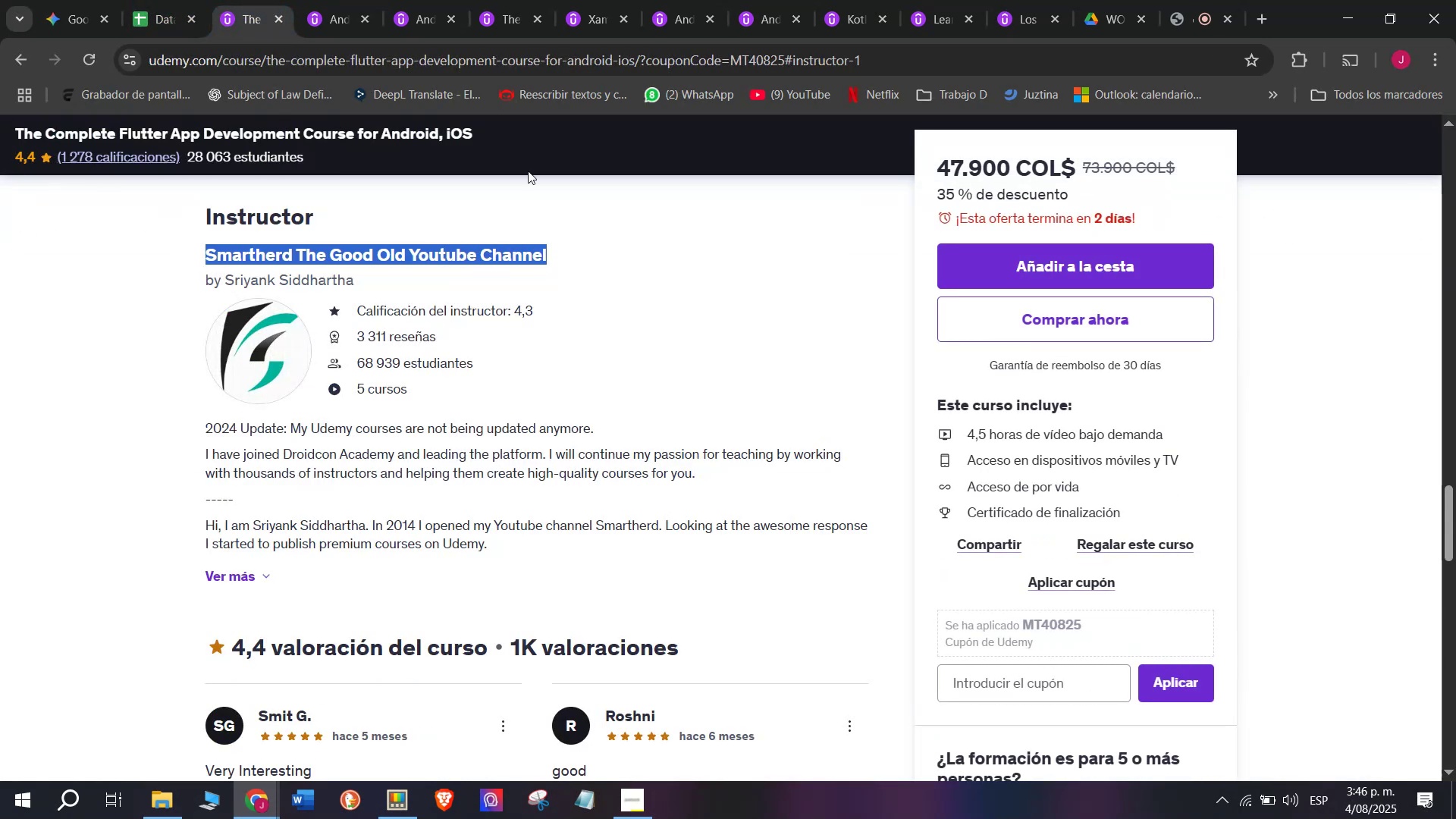 
key(Control+ControlLeft)
 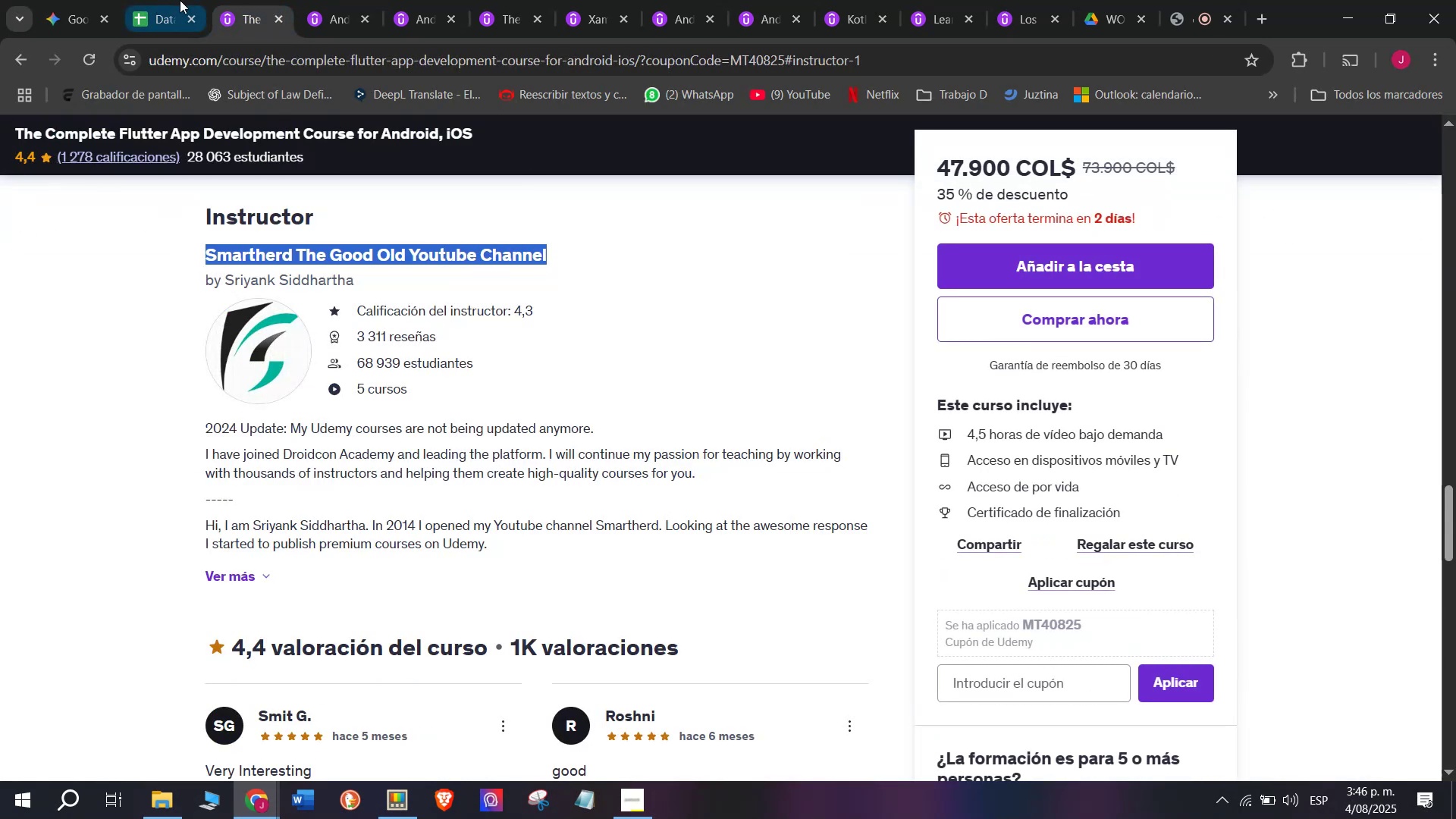 
key(Control+C)
 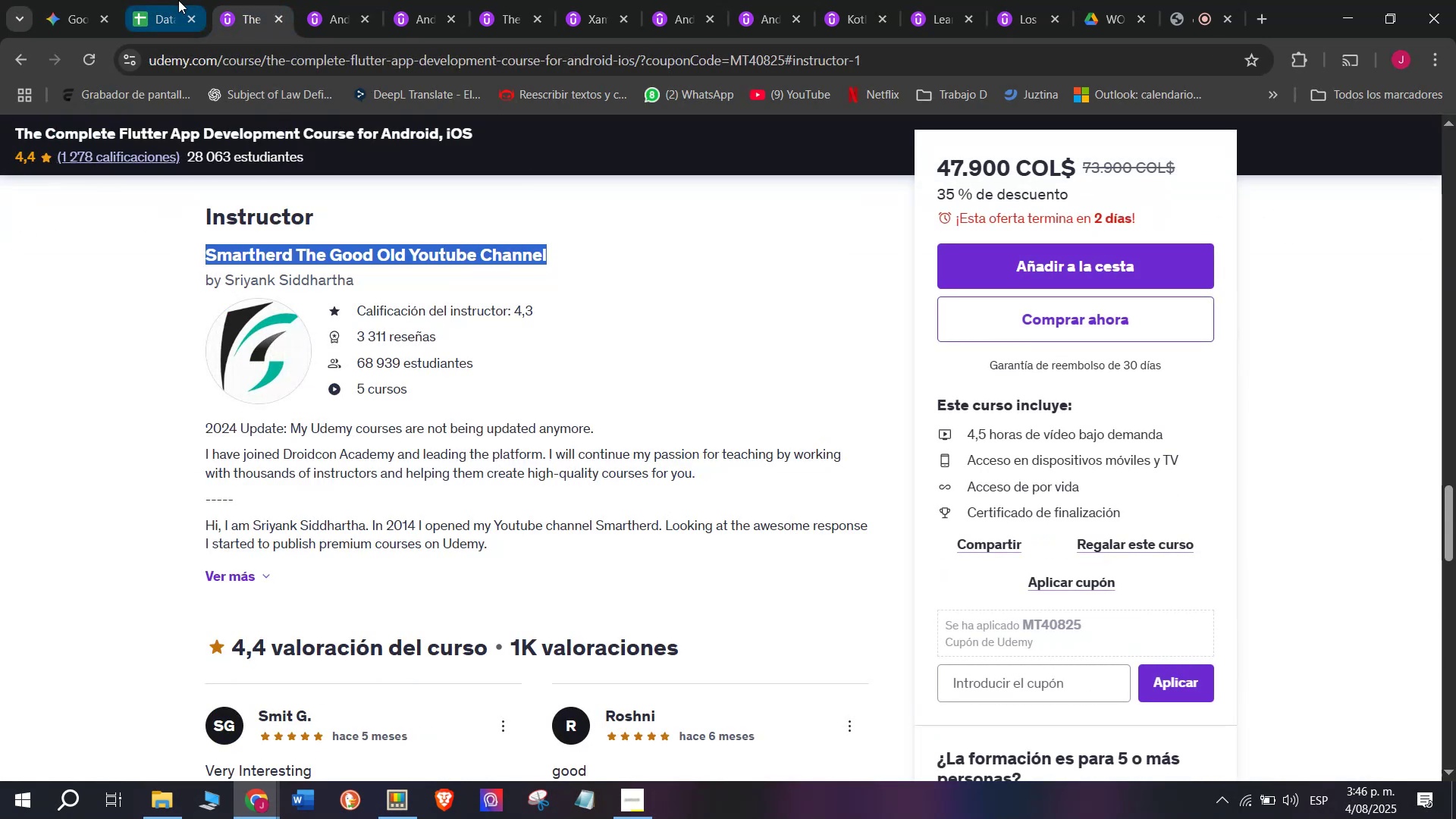 
key(Break)
 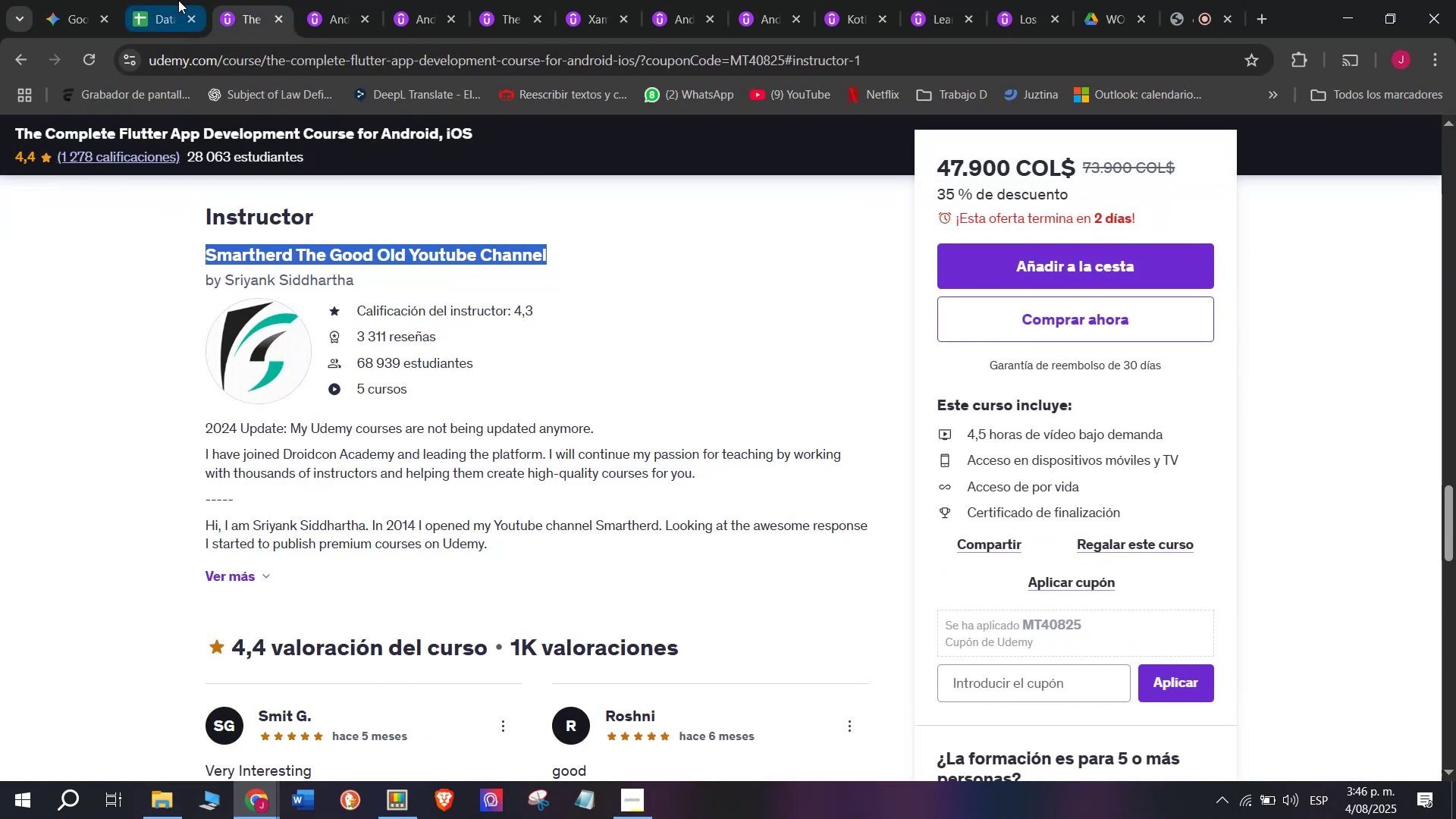 
left_click([178, 0])
 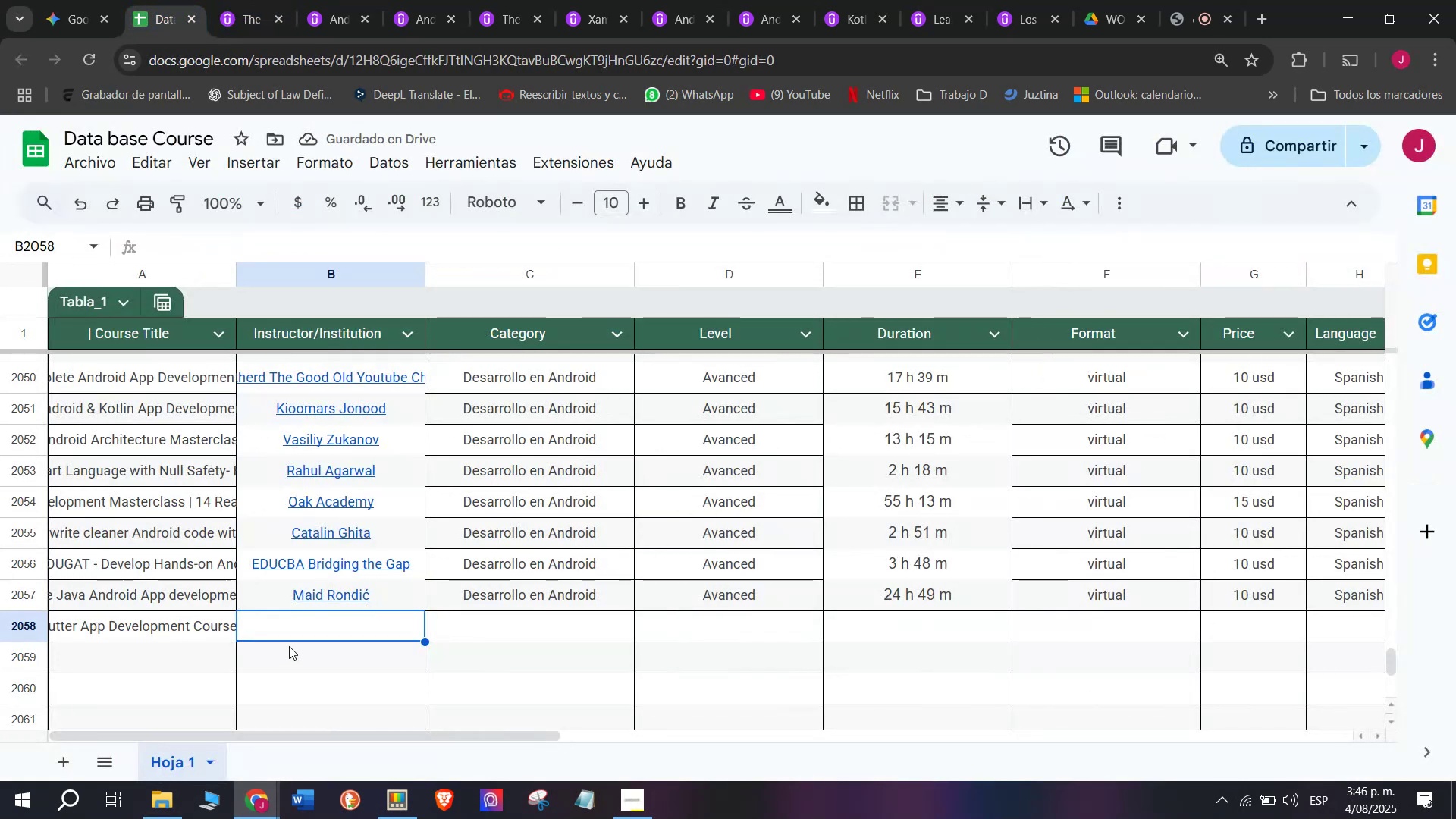 
key(Control+ControlLeft)
 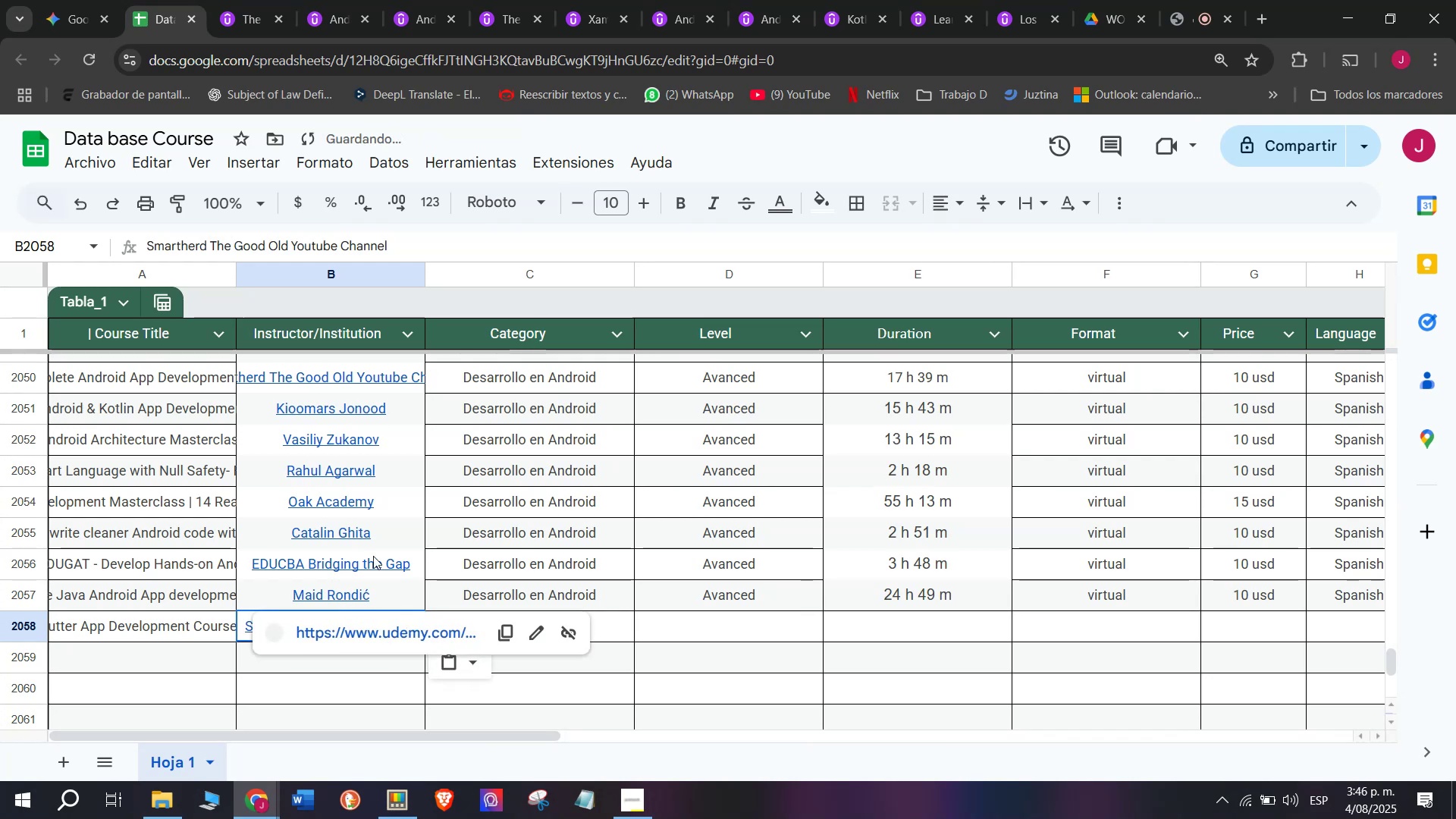 
key(Z)
 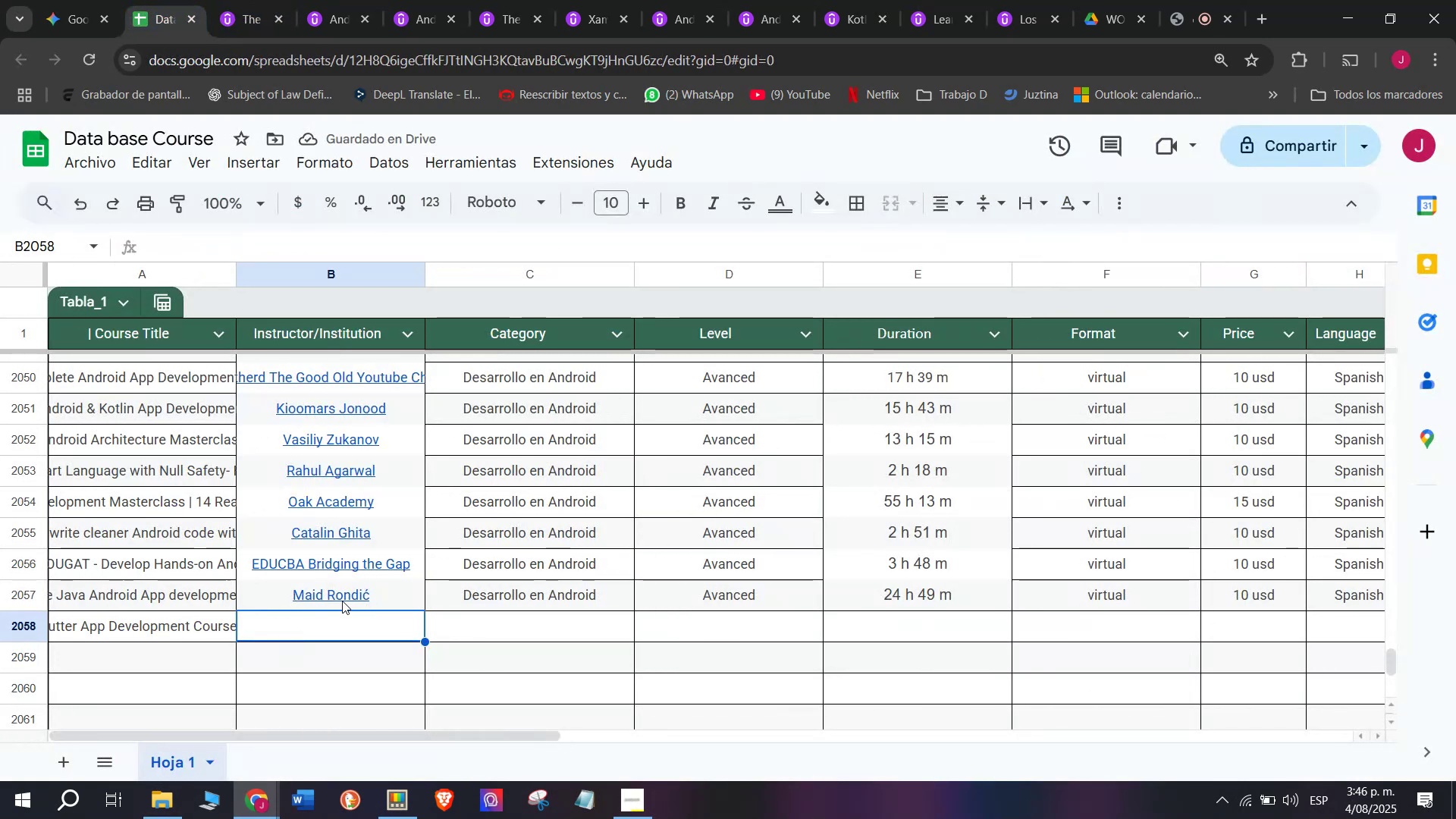 
key(Control+V)
 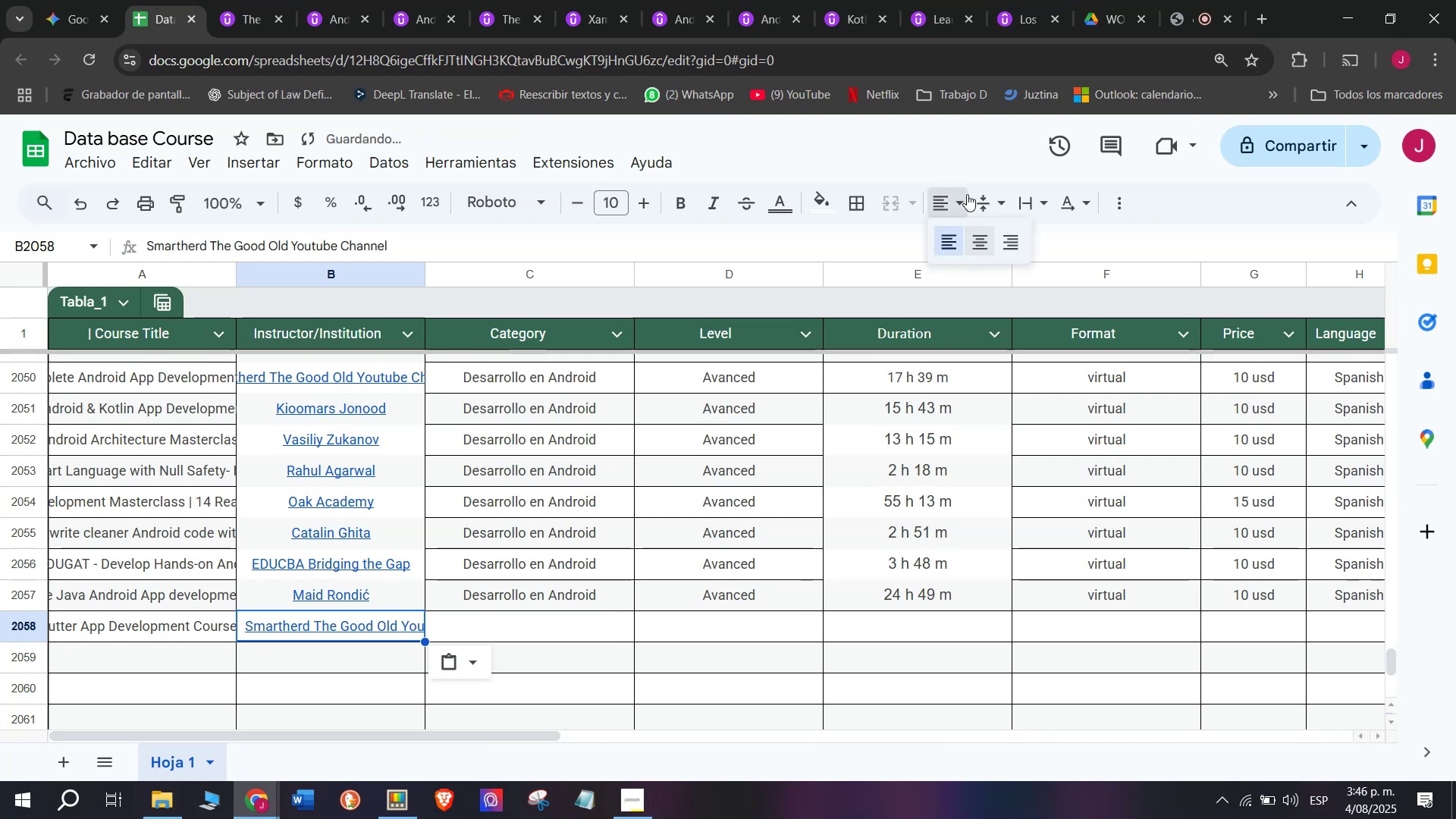 
double_click([976, 233])
 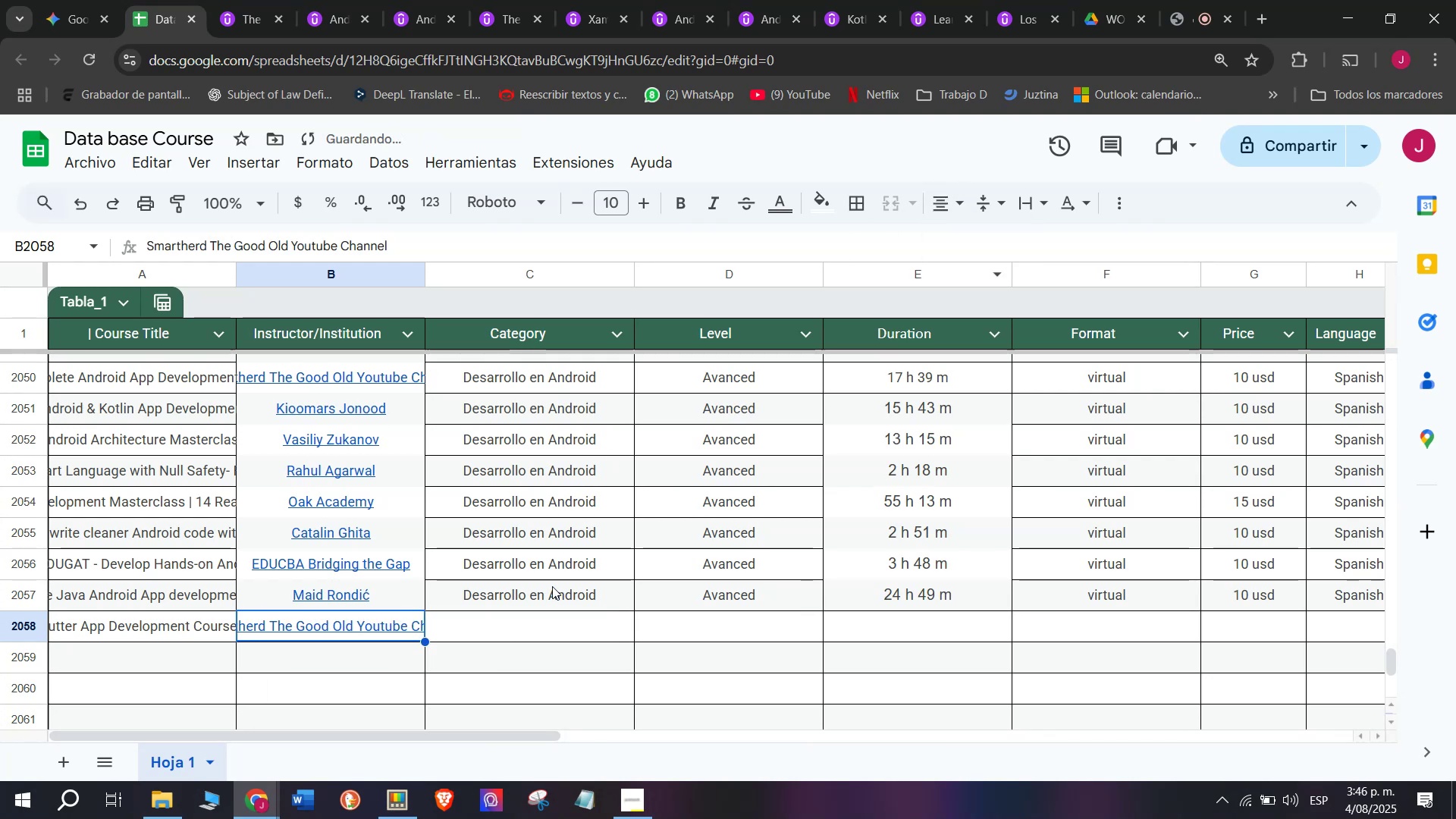 
key(Break)
 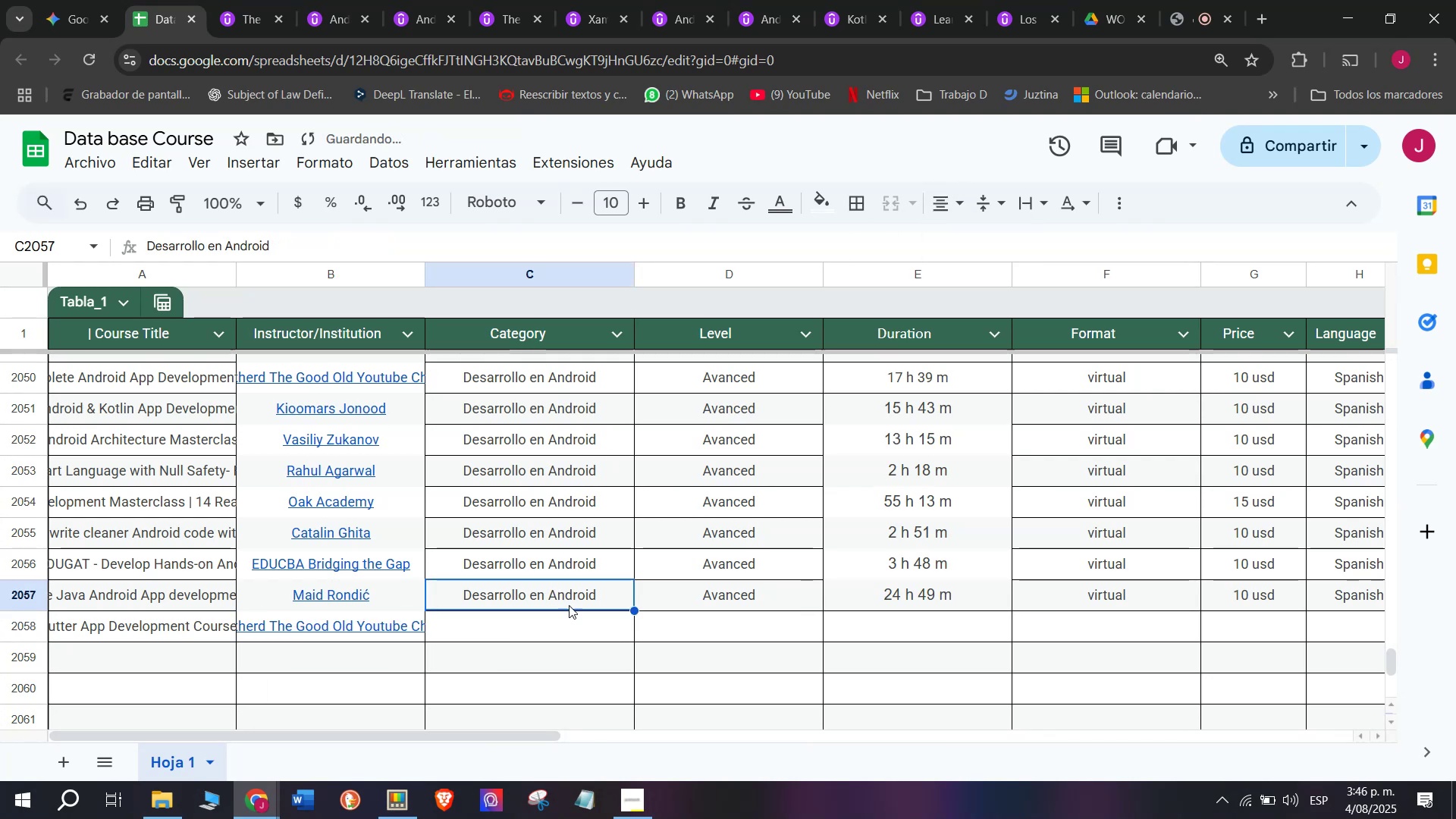 
key(Control+ControlLeft)
 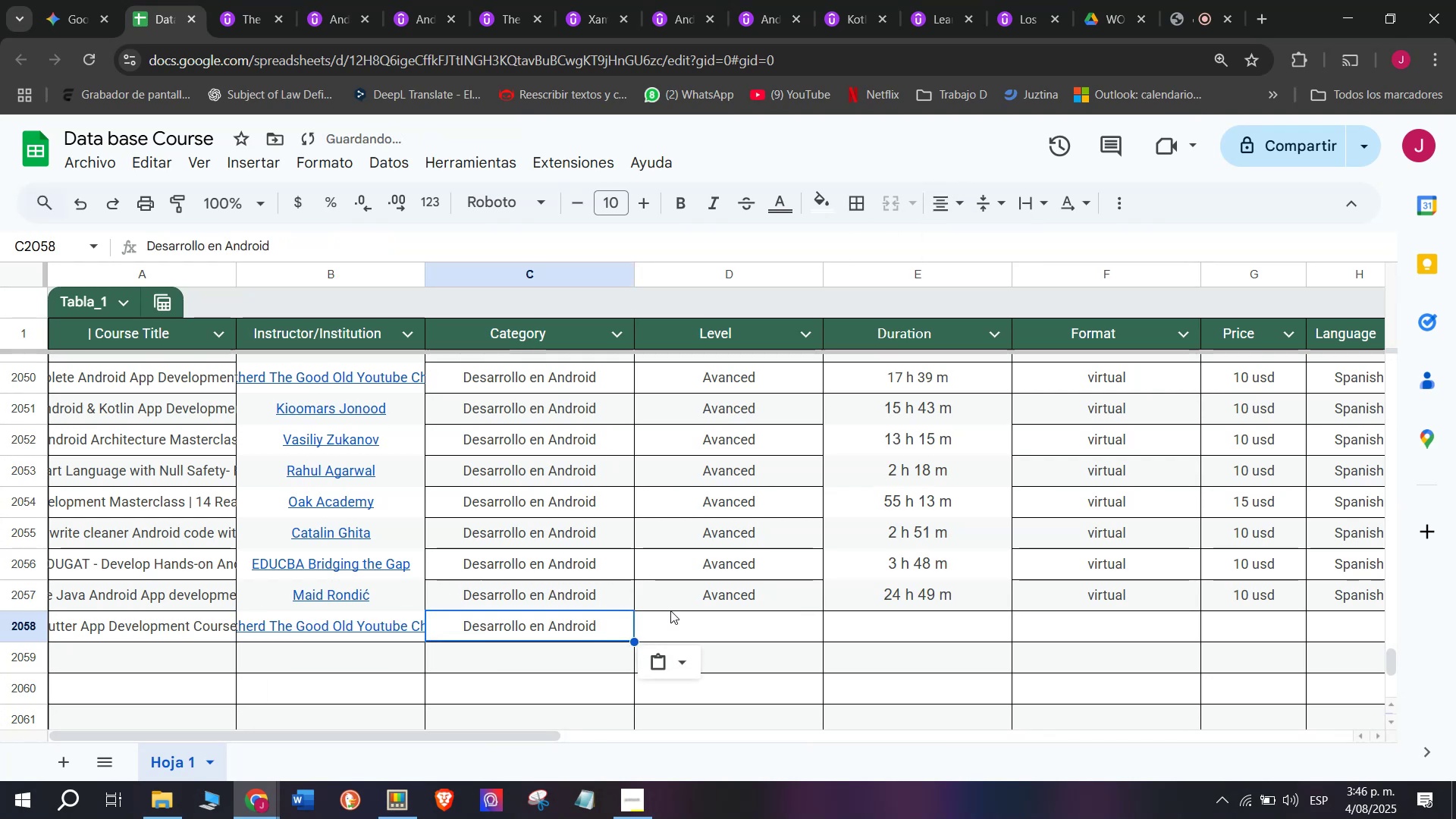 
key(Control+C)
 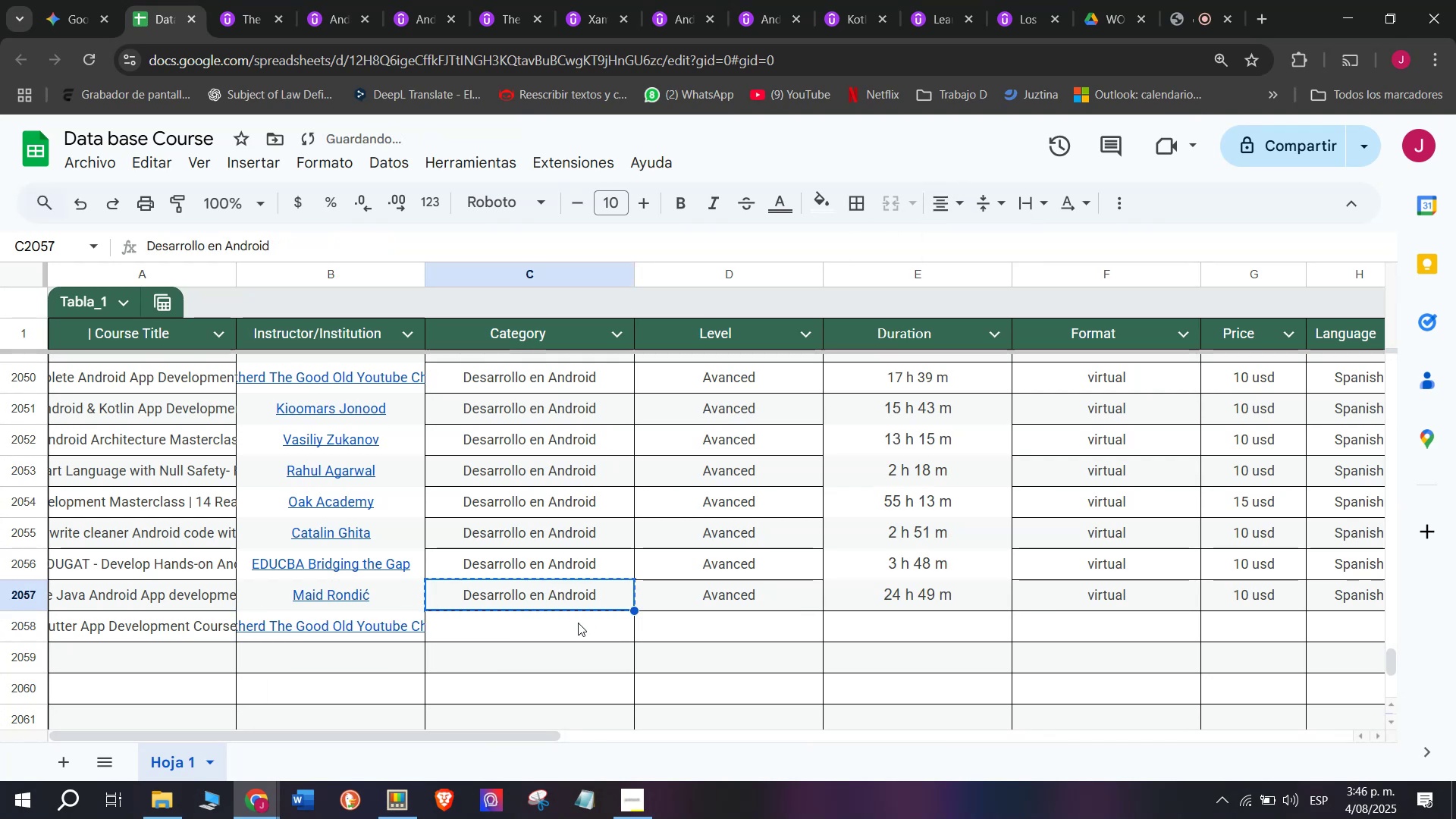 
double_click([578, 623])
 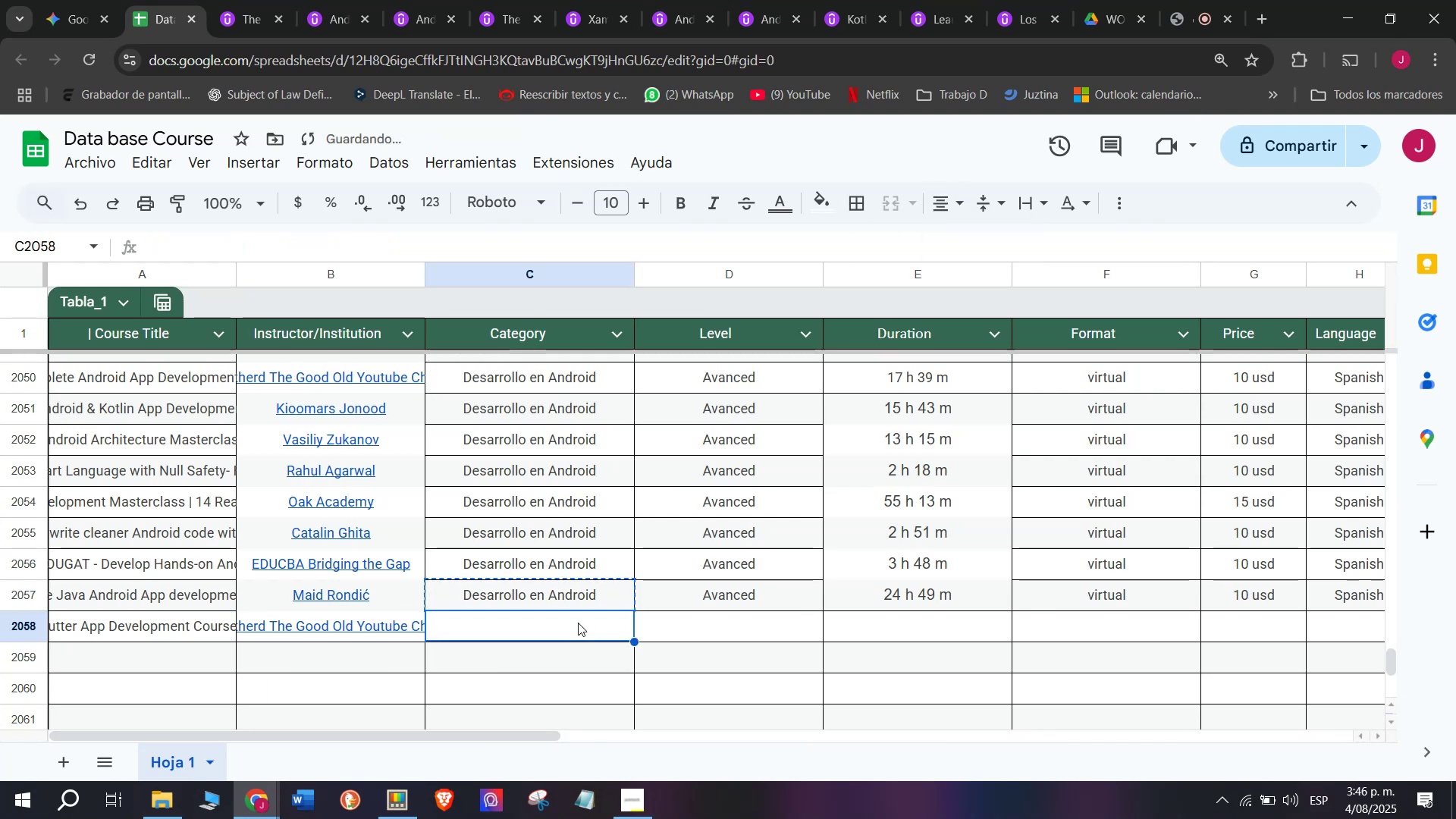 
key(Z)
 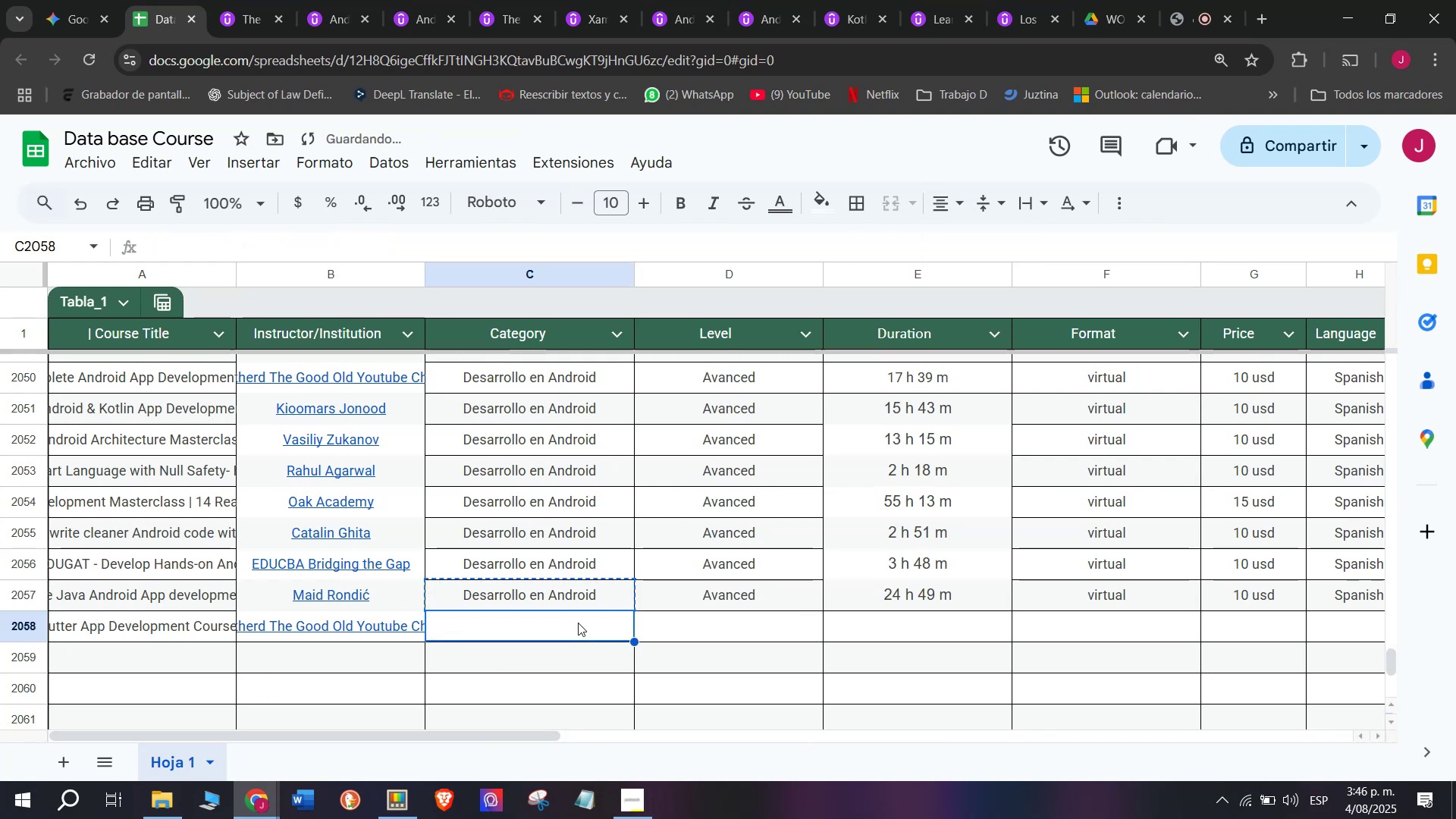 
key(Control+ControlLeft)
 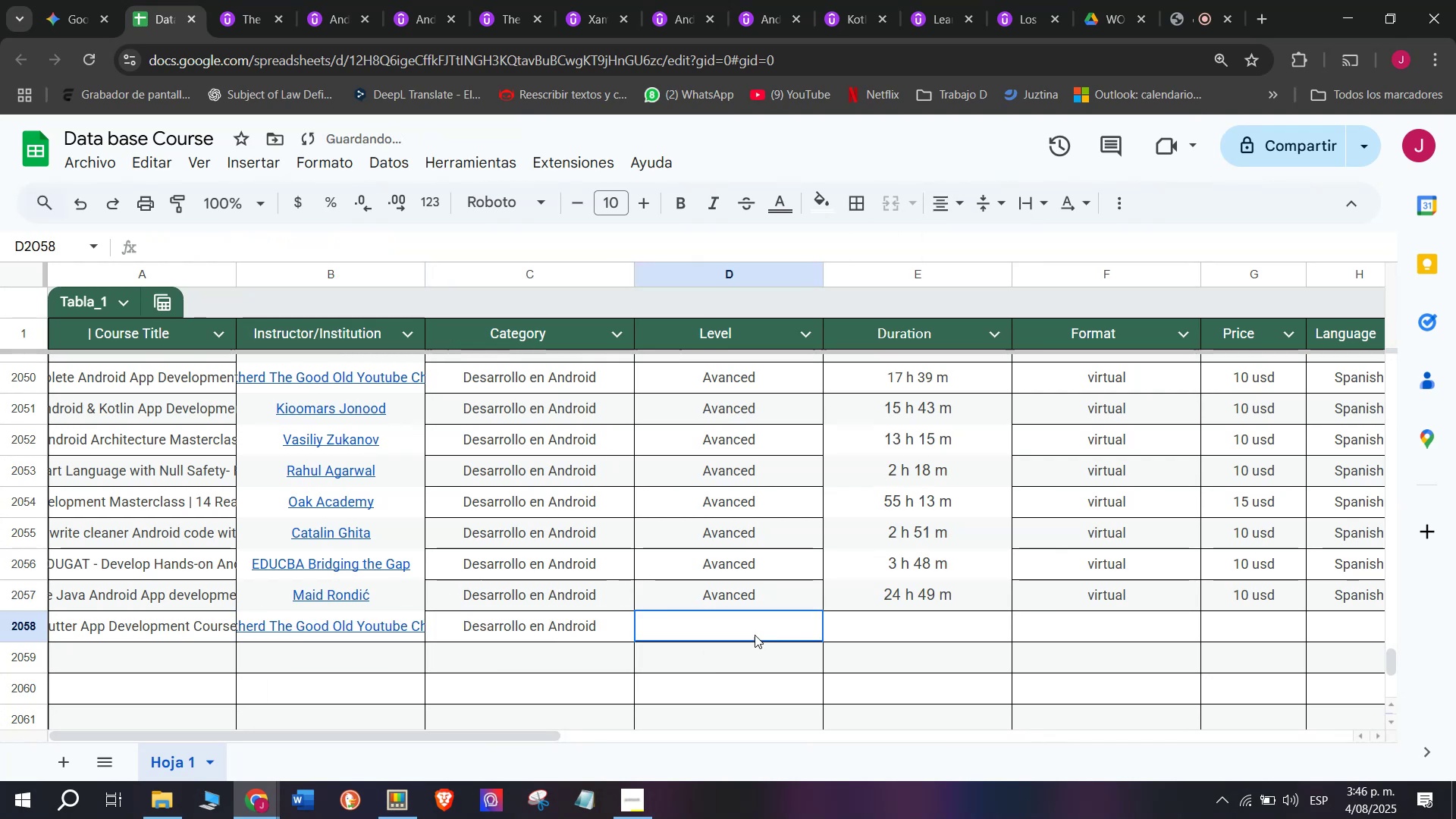 
key(Control+V)
 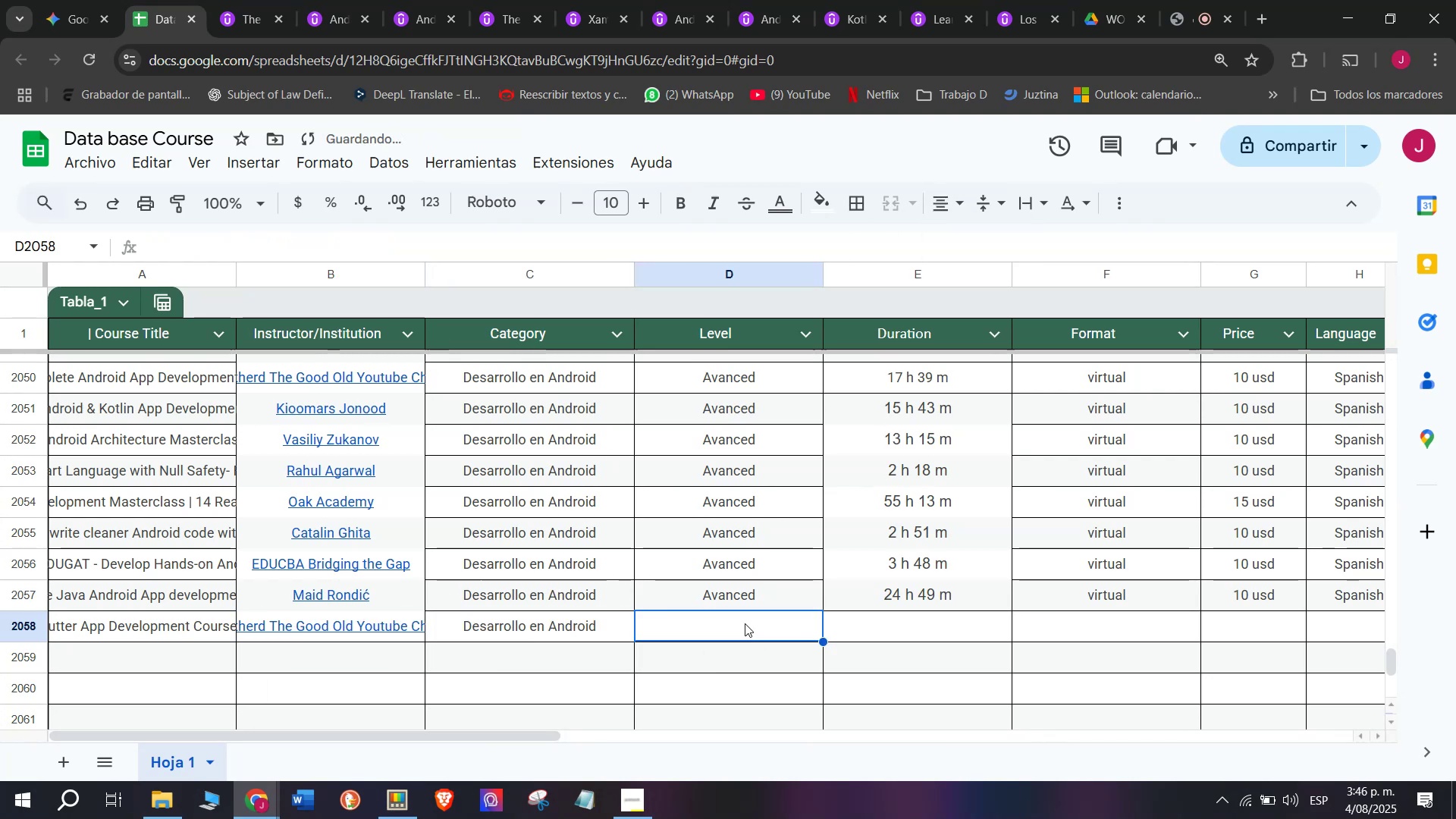 
double_click([728, 585])
 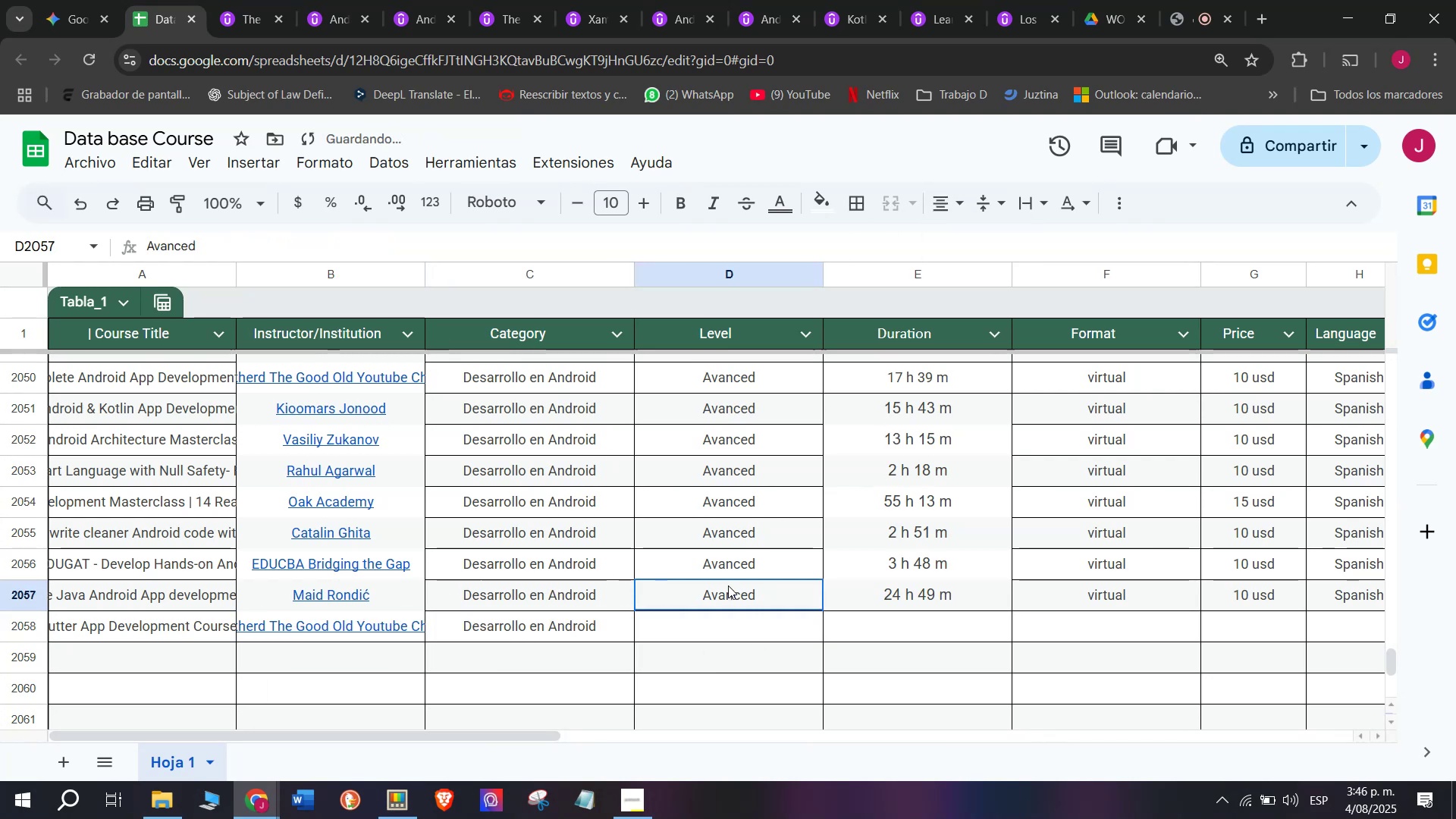 
key(Control+ControlLeft)
 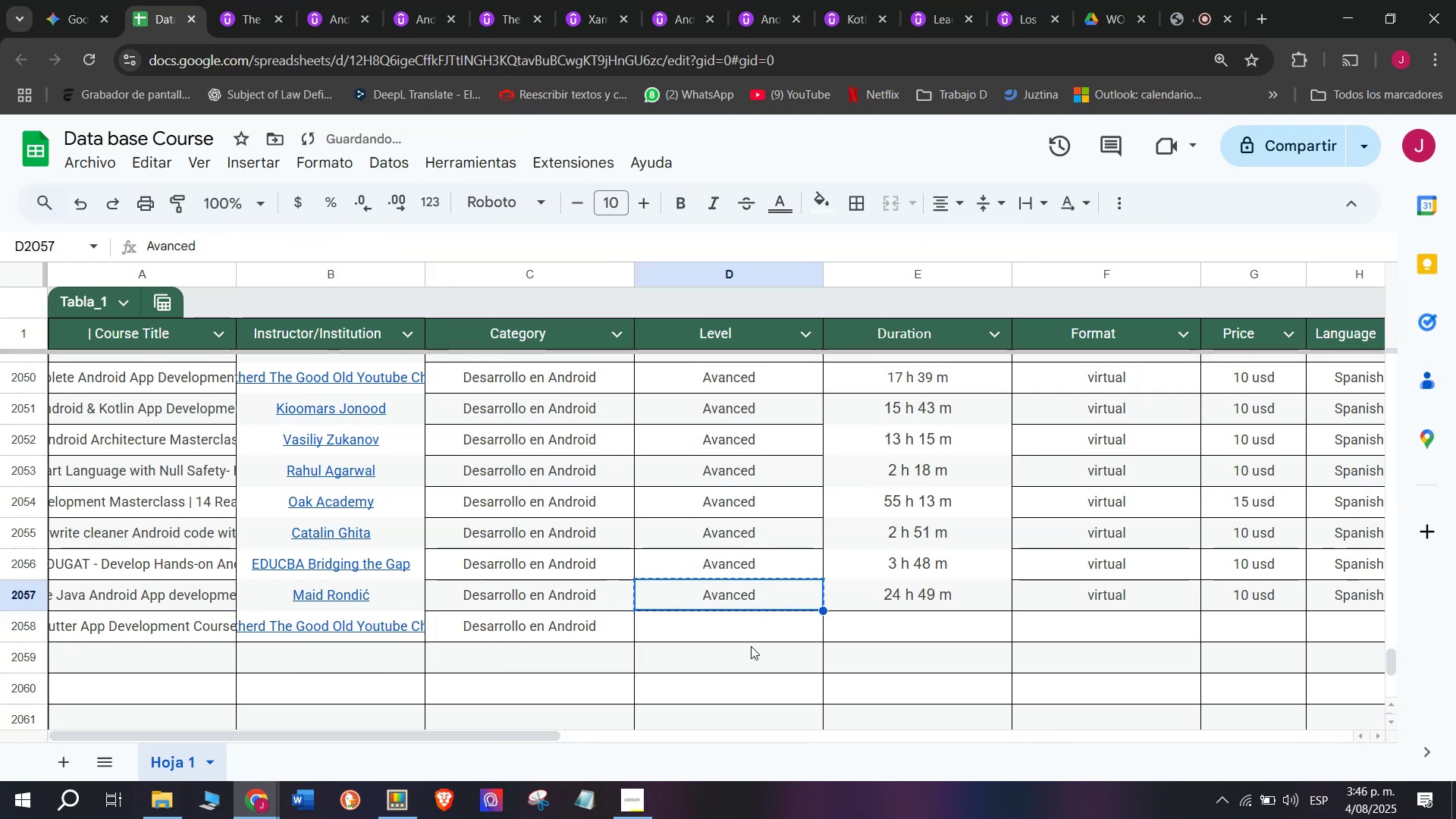 
key(Break)
 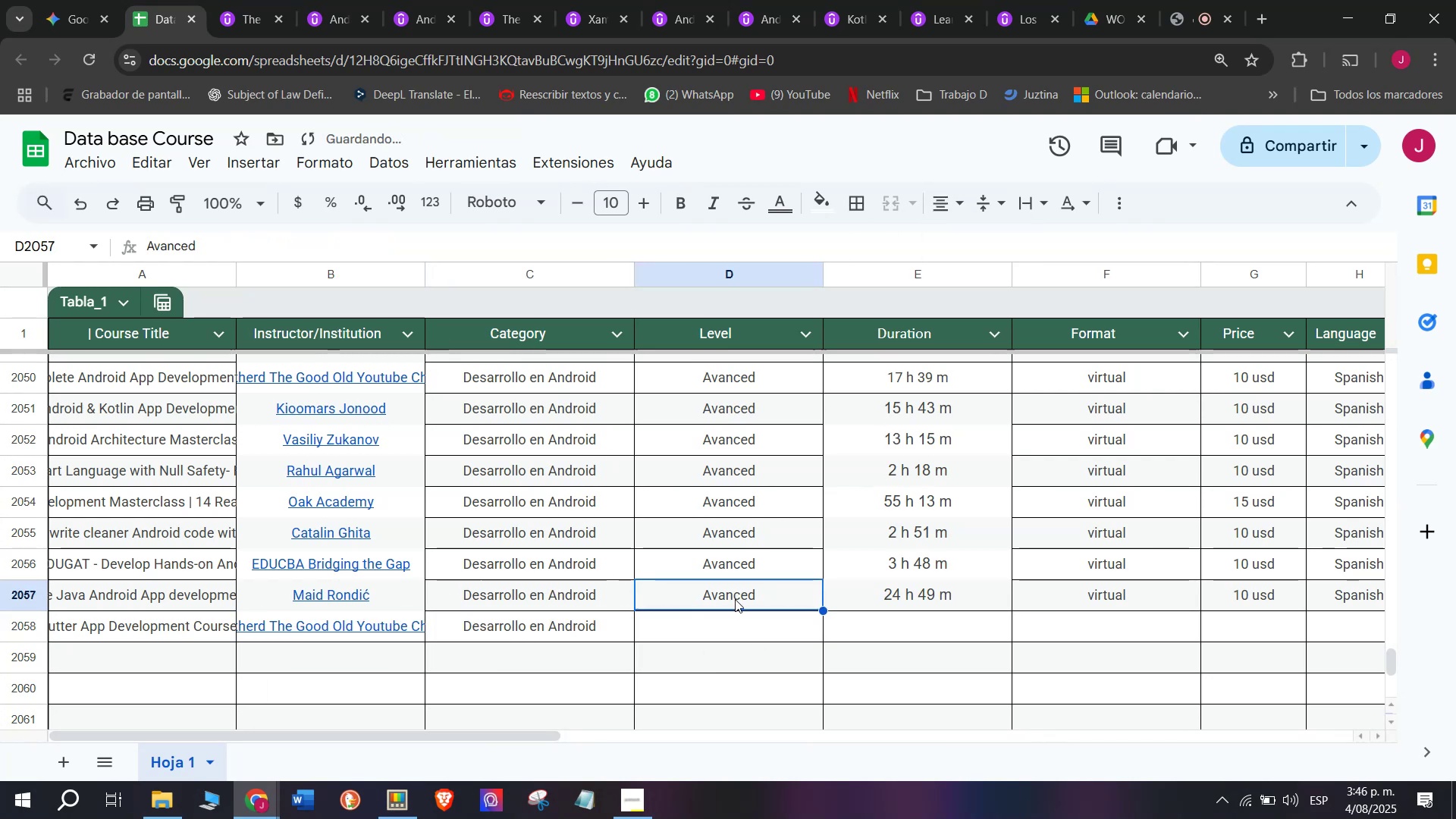 
key(Control+C)
 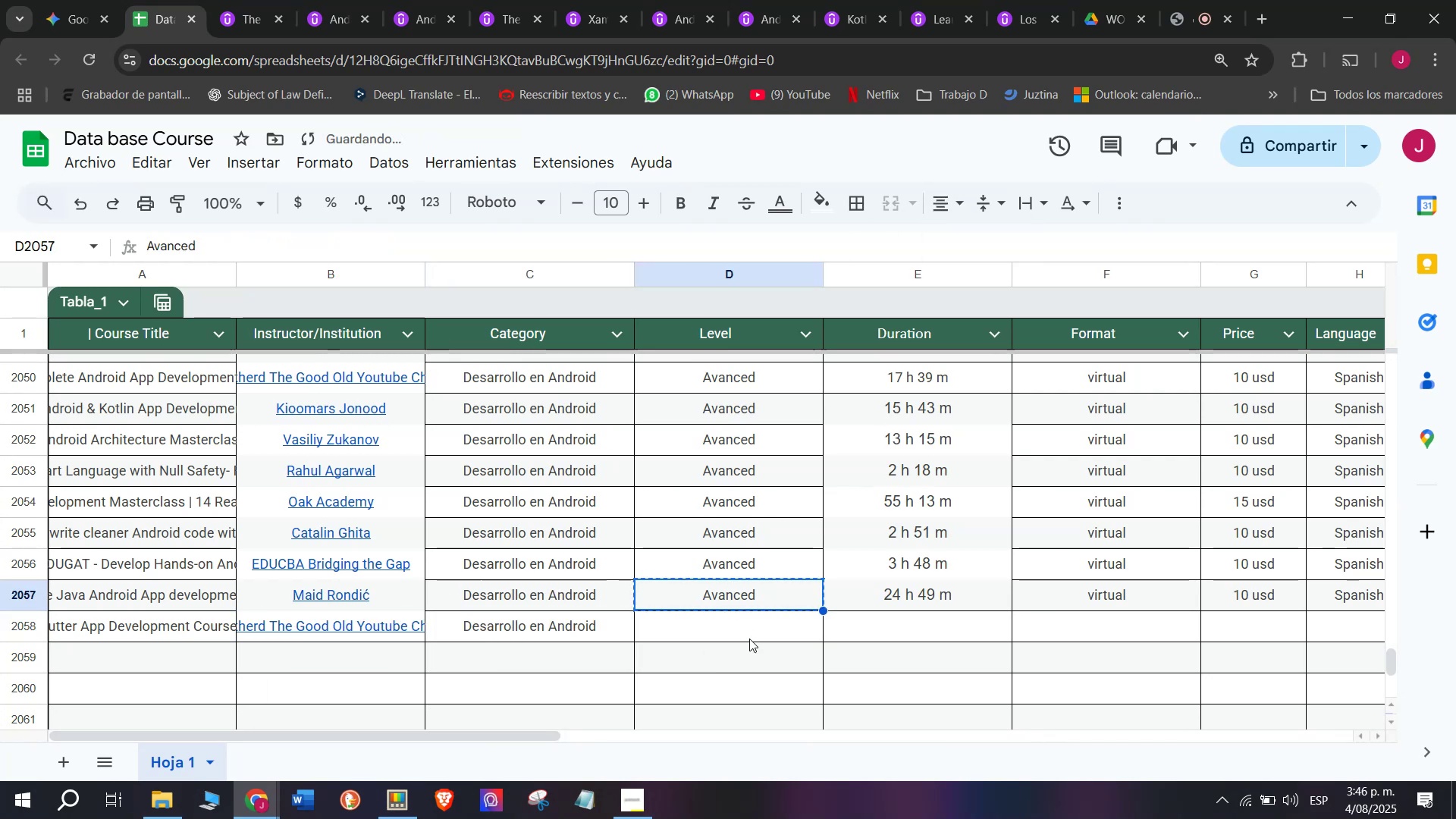 
left_click([748, 634])
 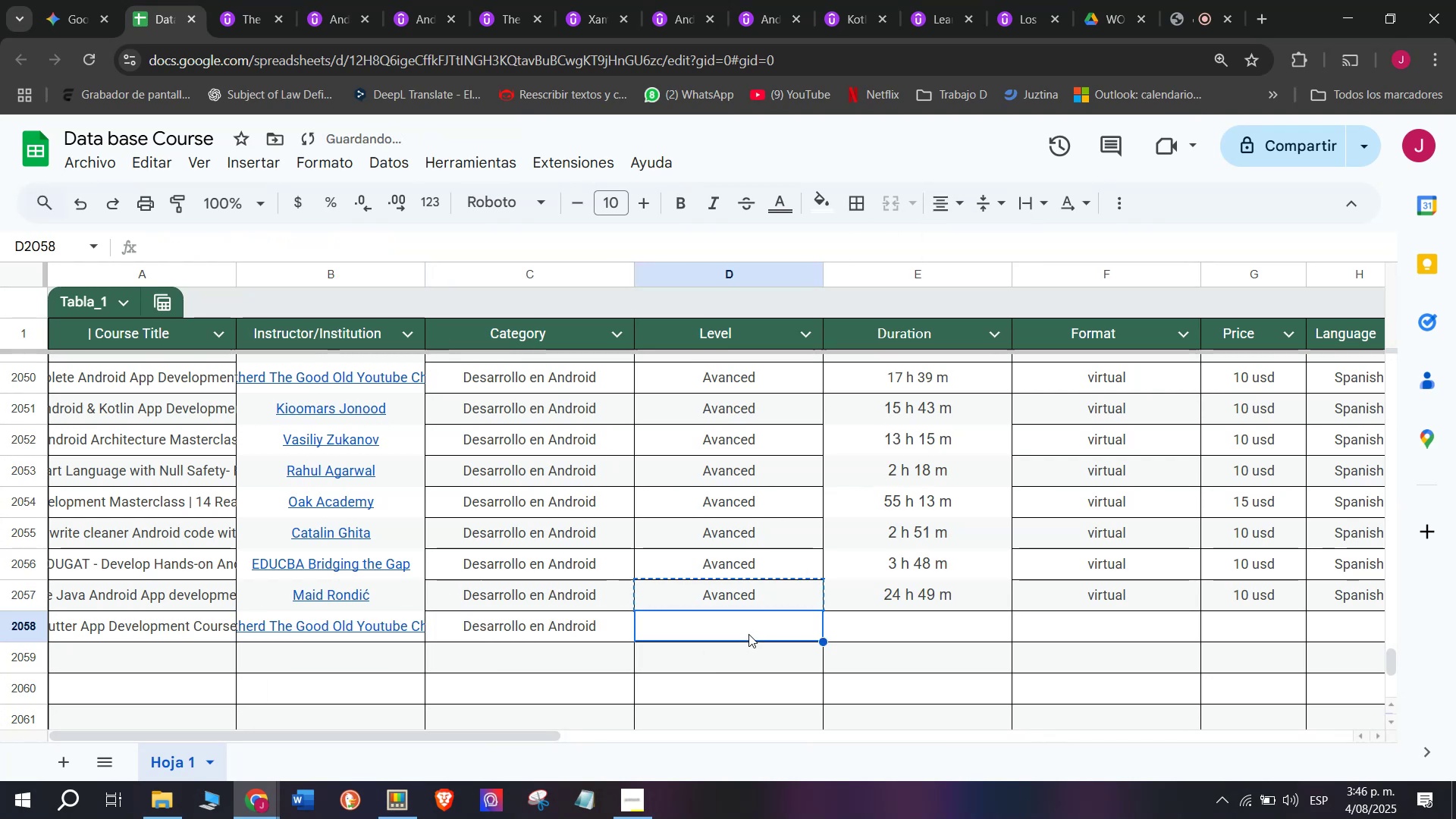 
key(Z)
 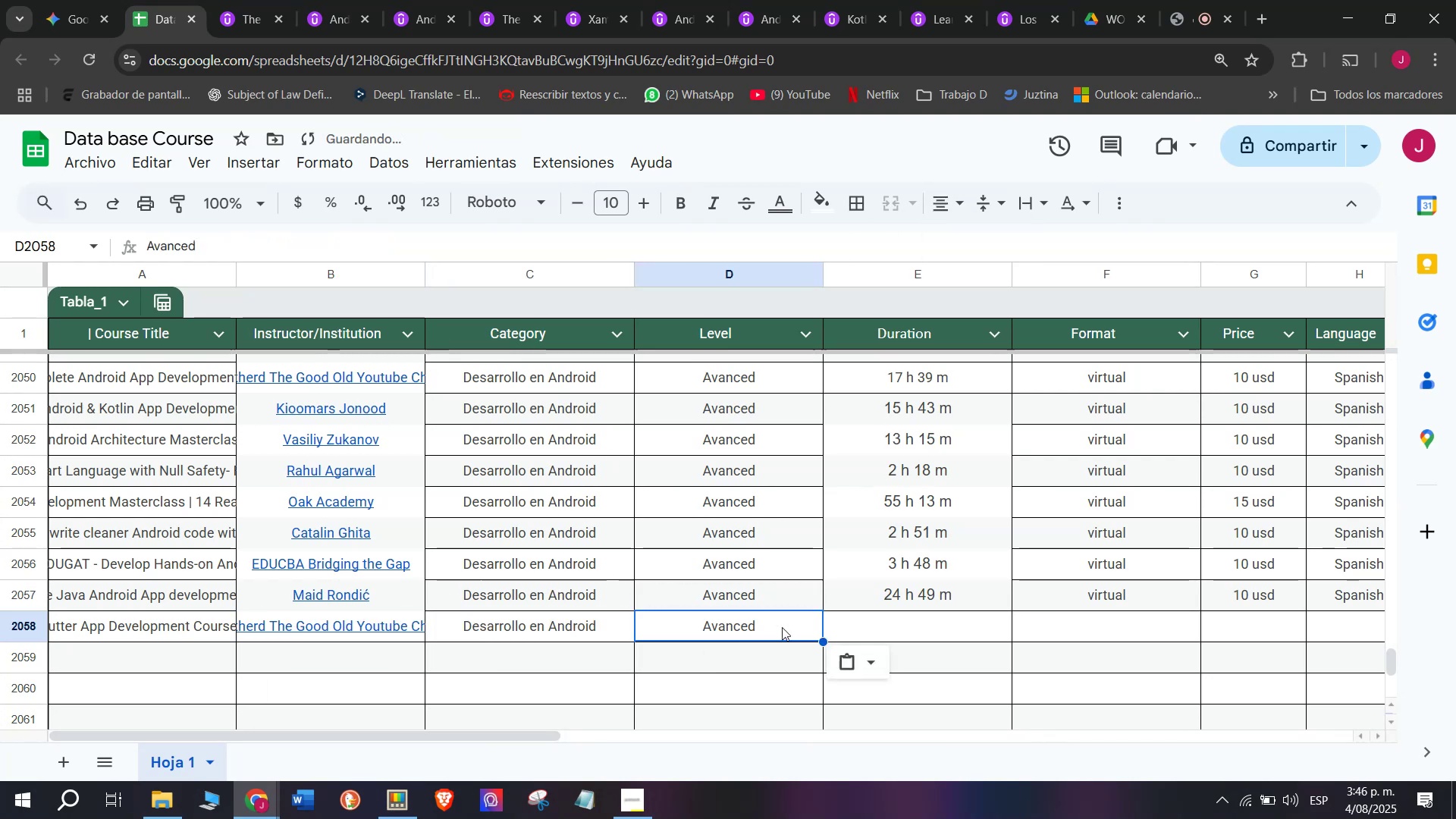 
key(Control+ControlLeft)
 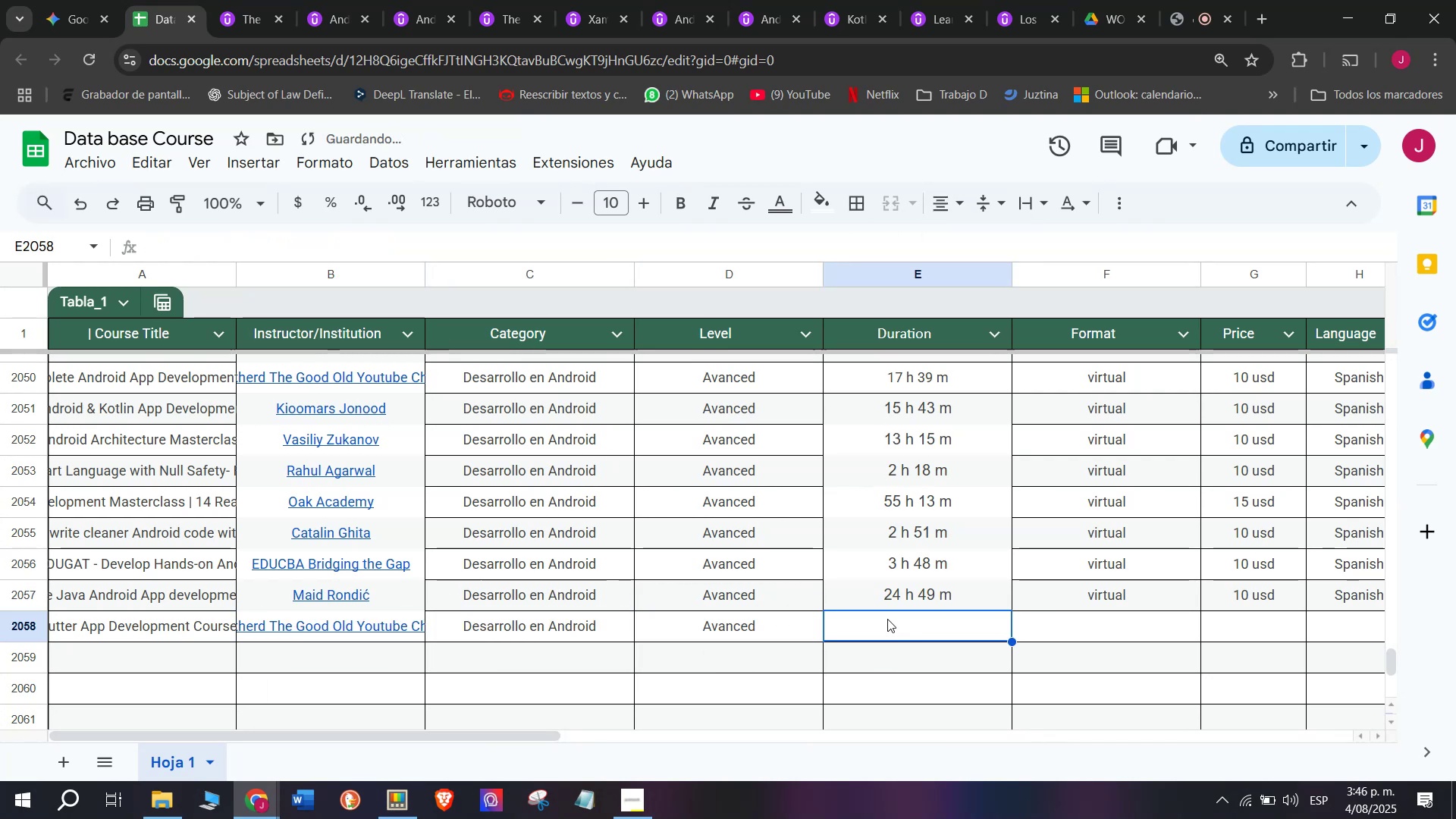 
key(Control+V)
 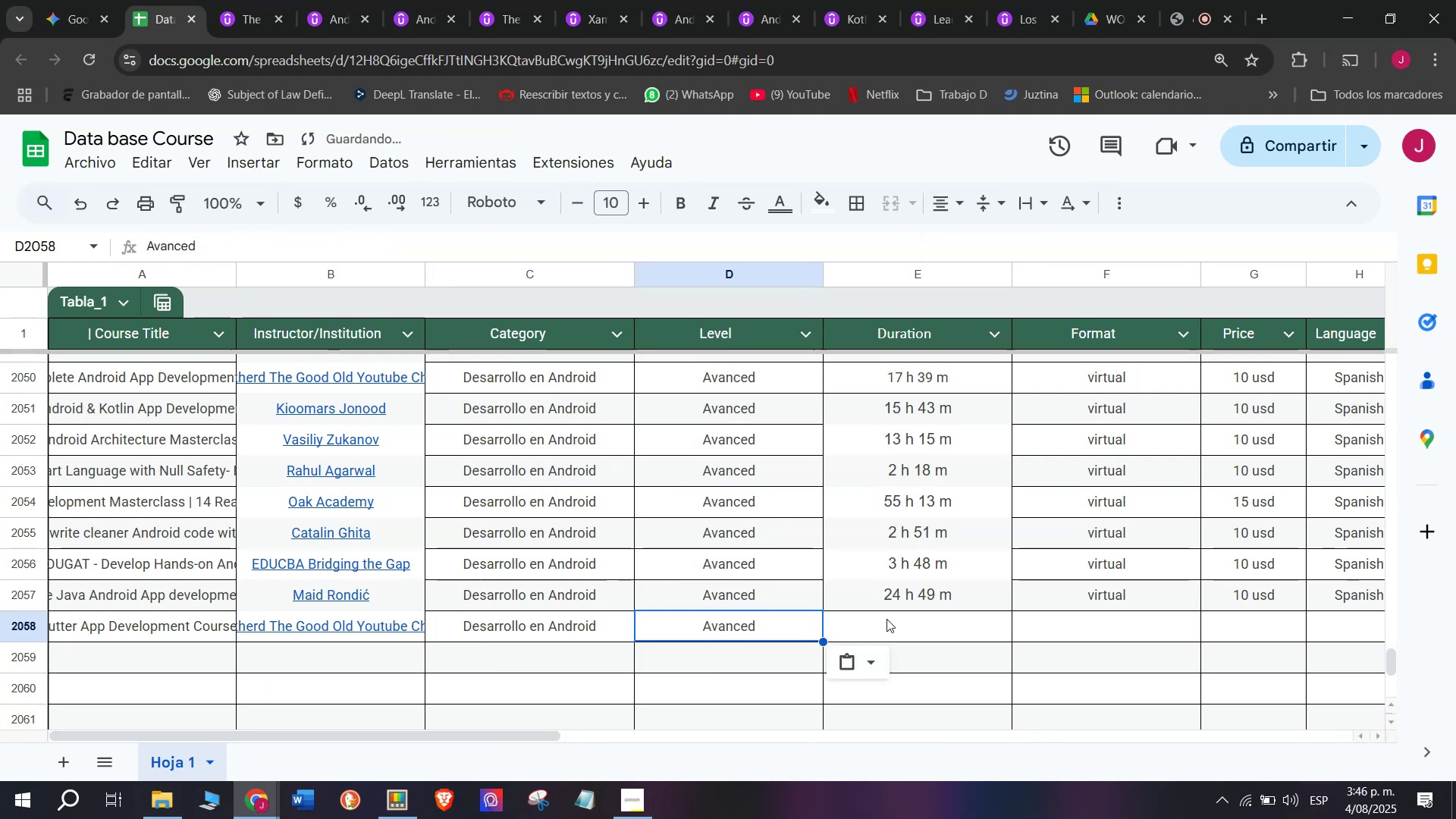 
double_click([887, 619])
 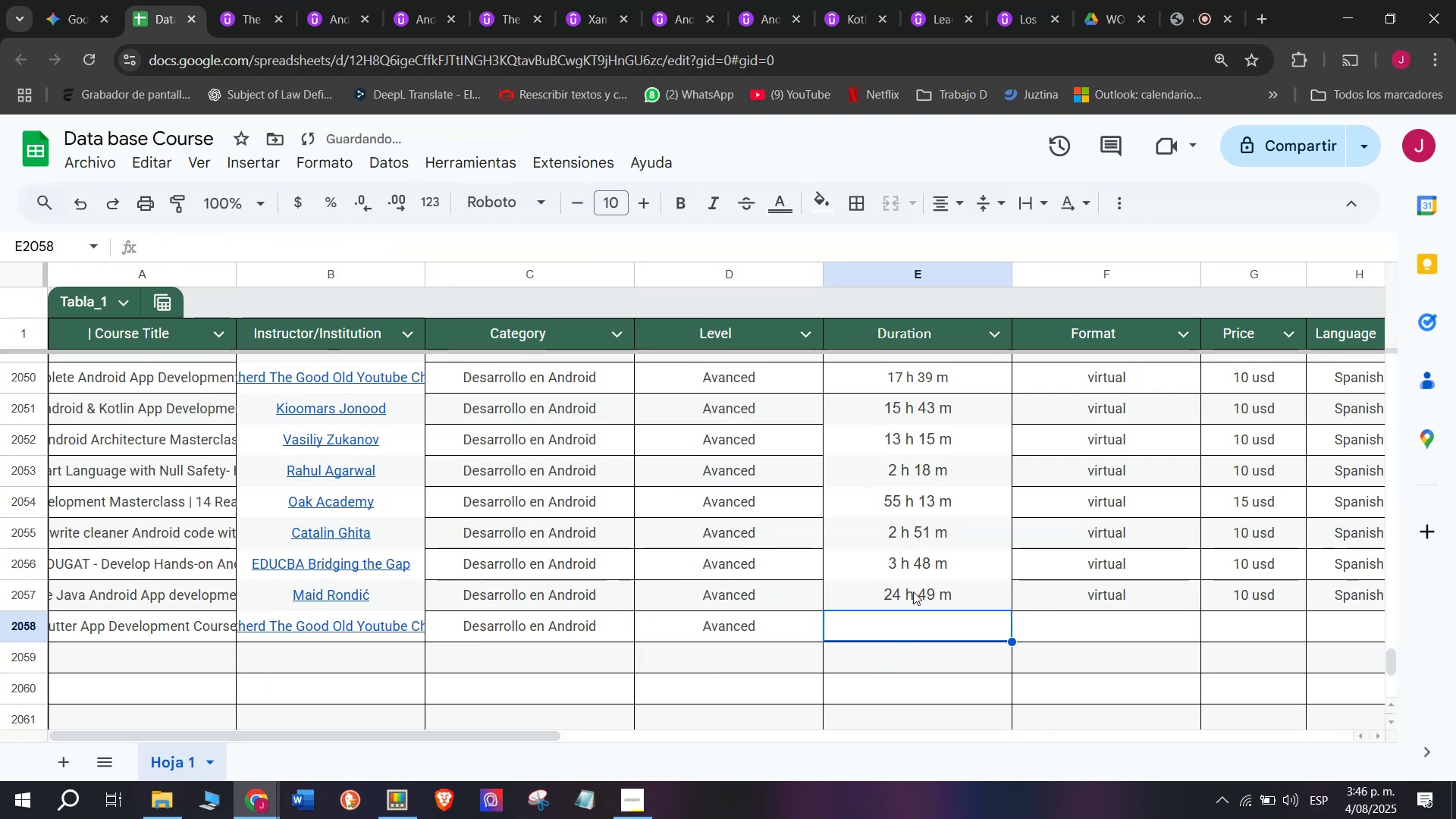 
triple_click([913, 592])
 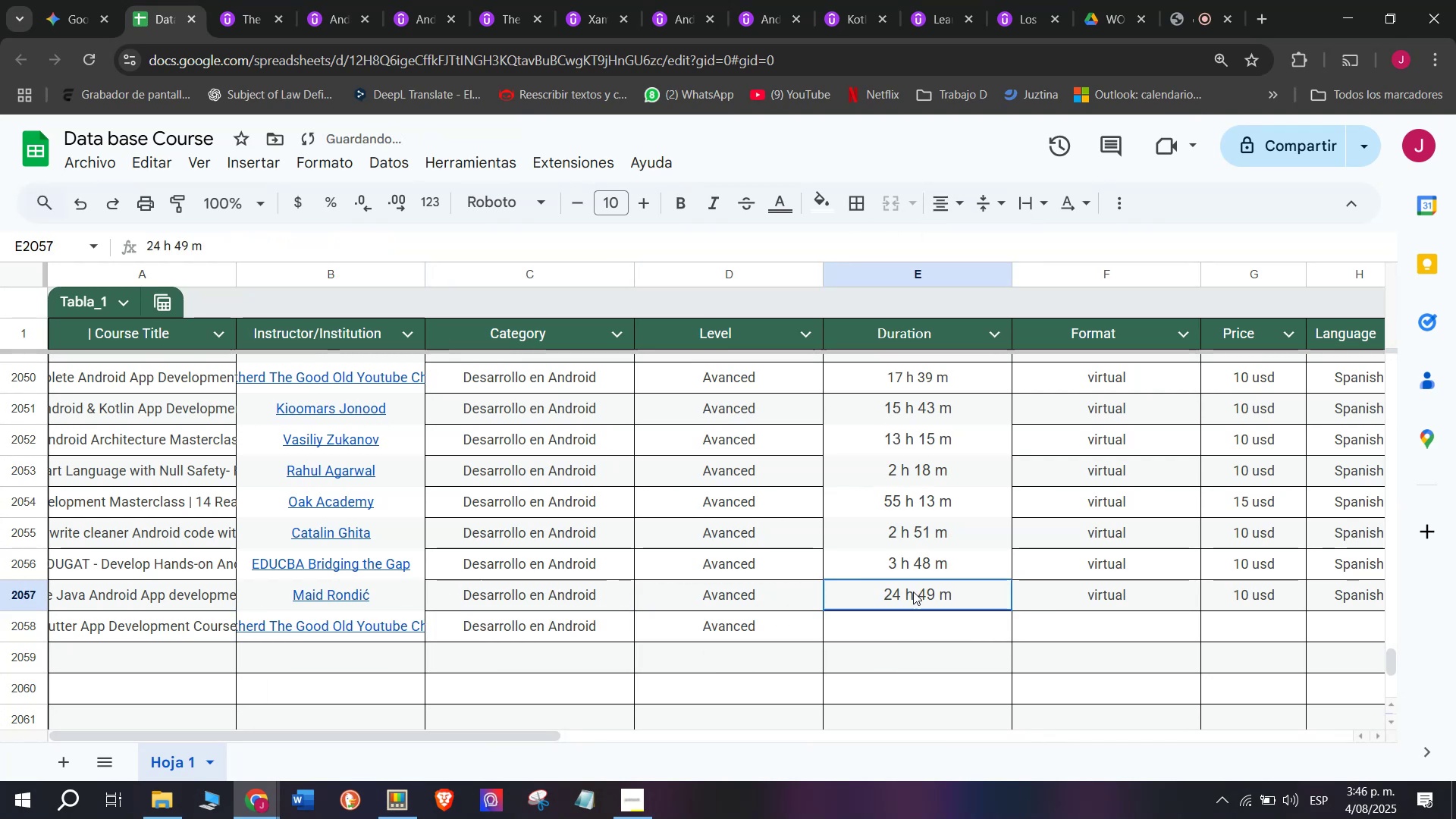 
key(Control+ControlLeft)
 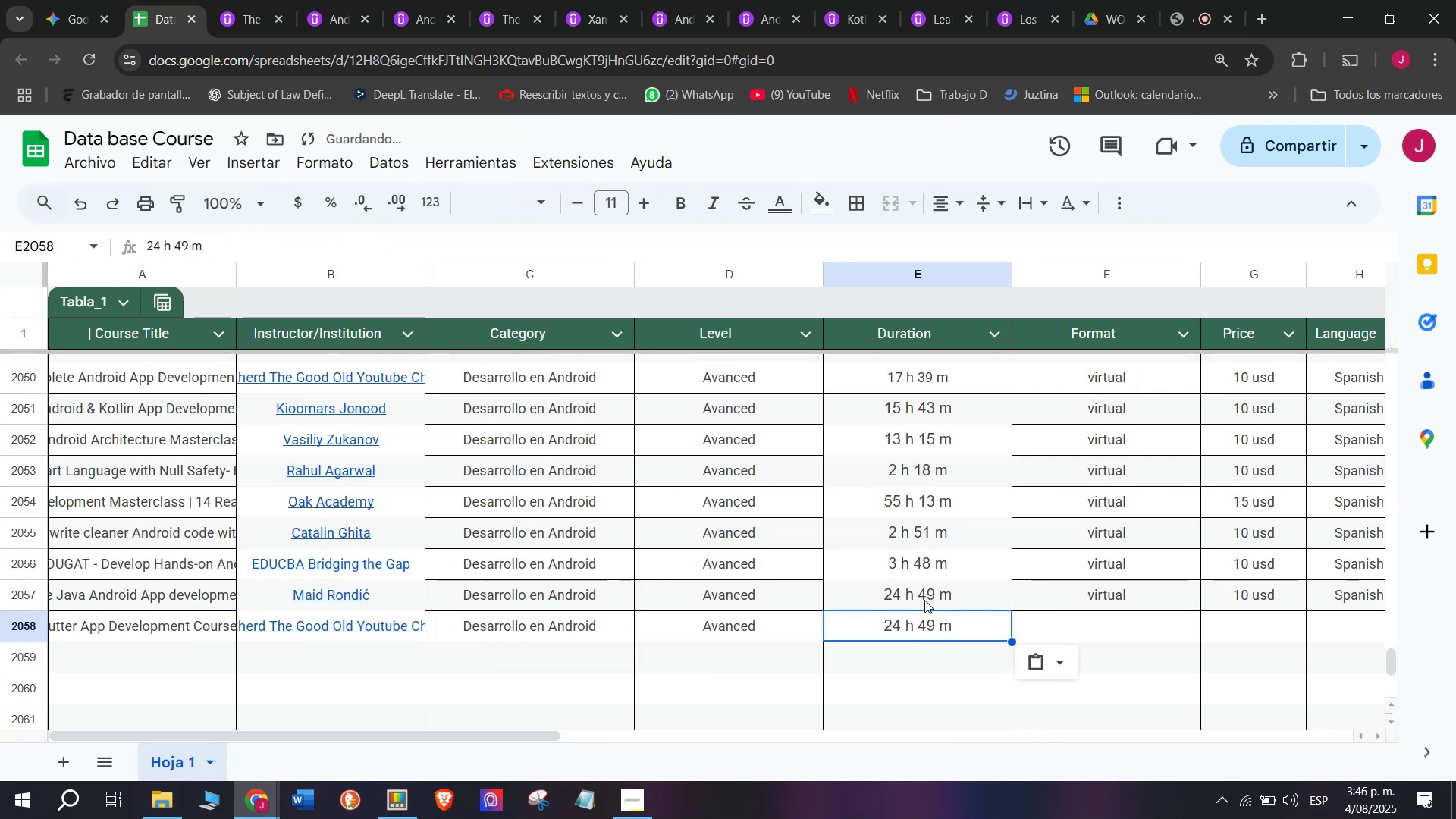 
key(Break)
 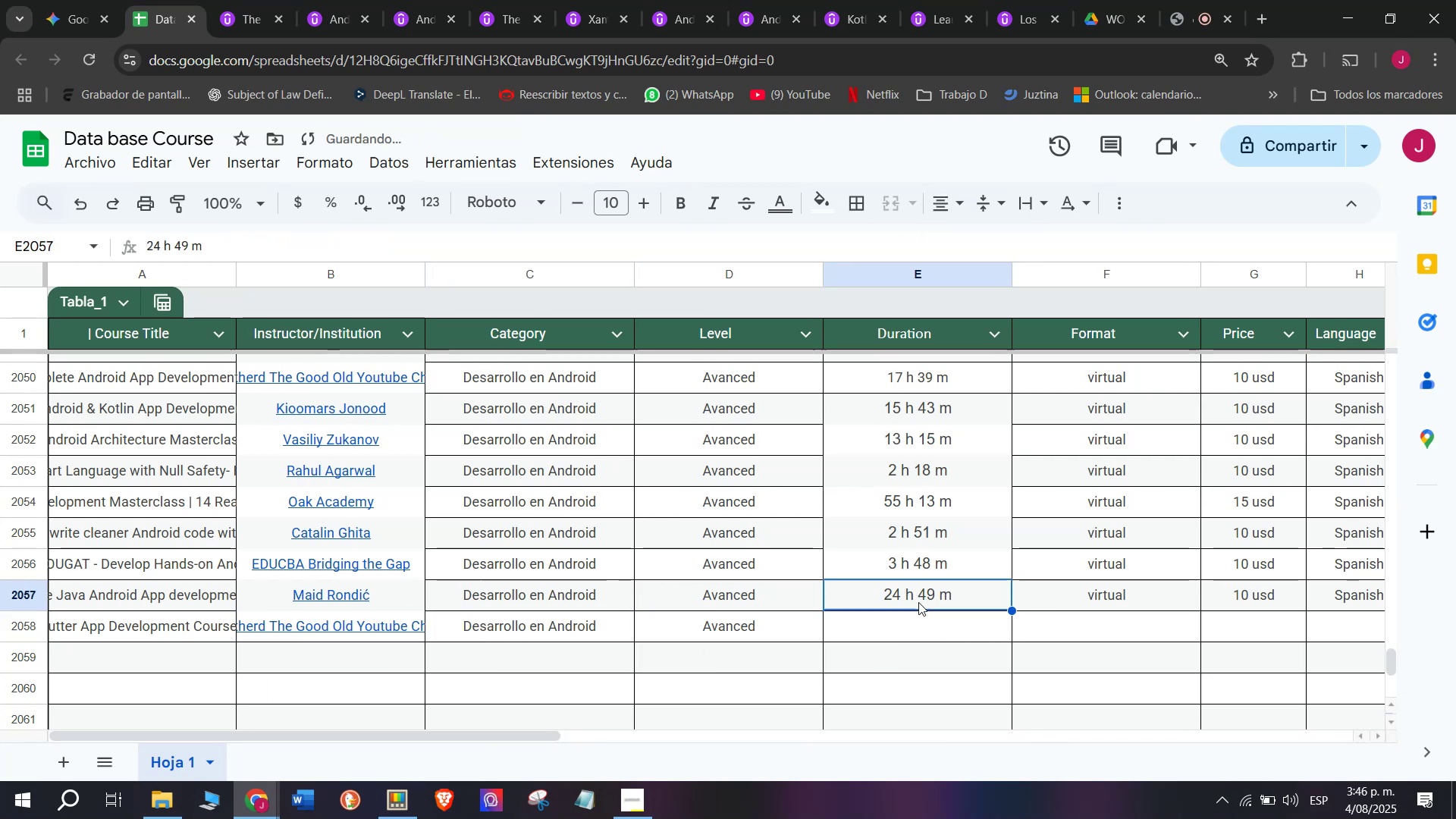 
key(Control+C)
 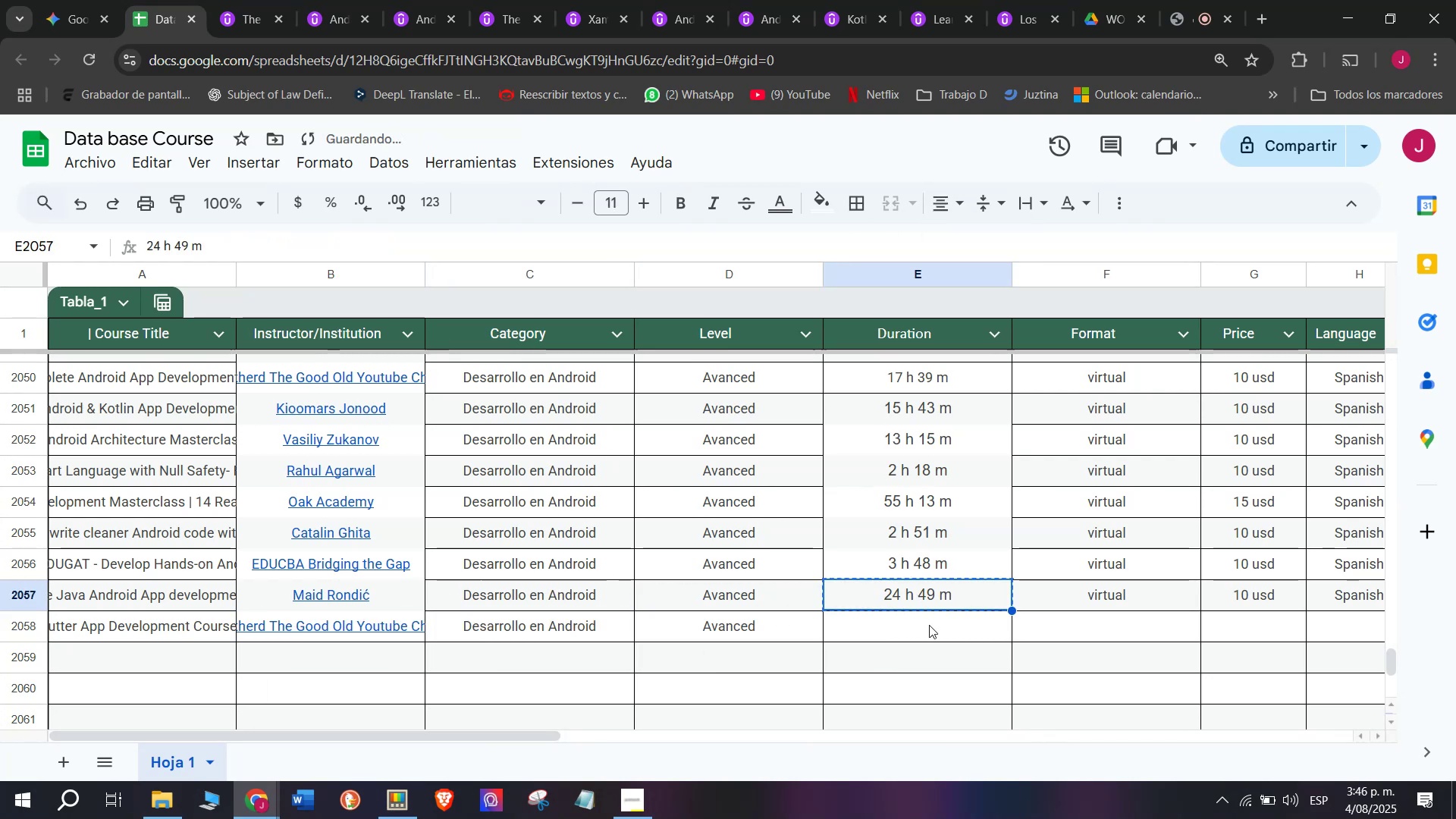 
triple_click([929, 625])
 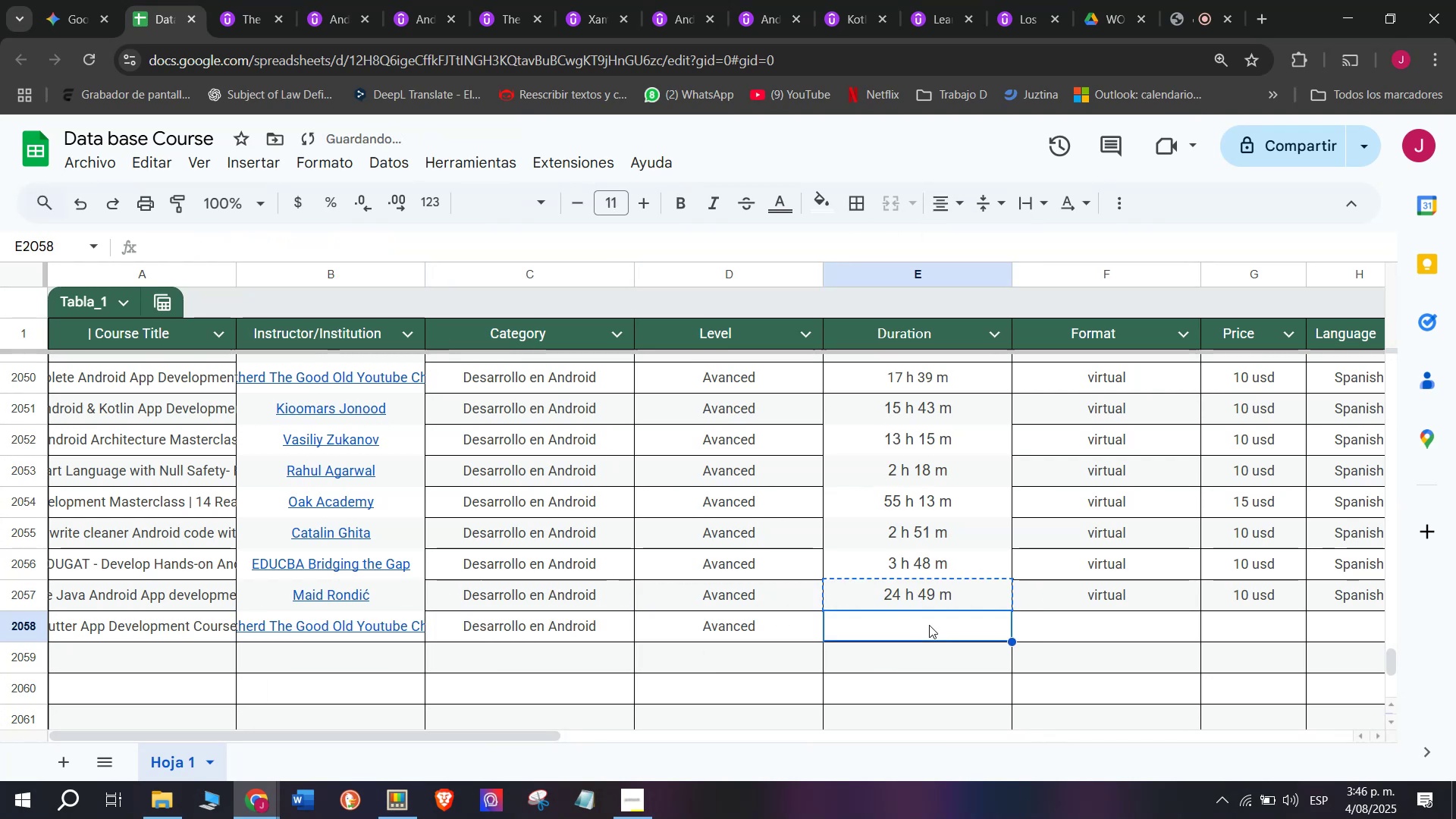 
key(Z)
 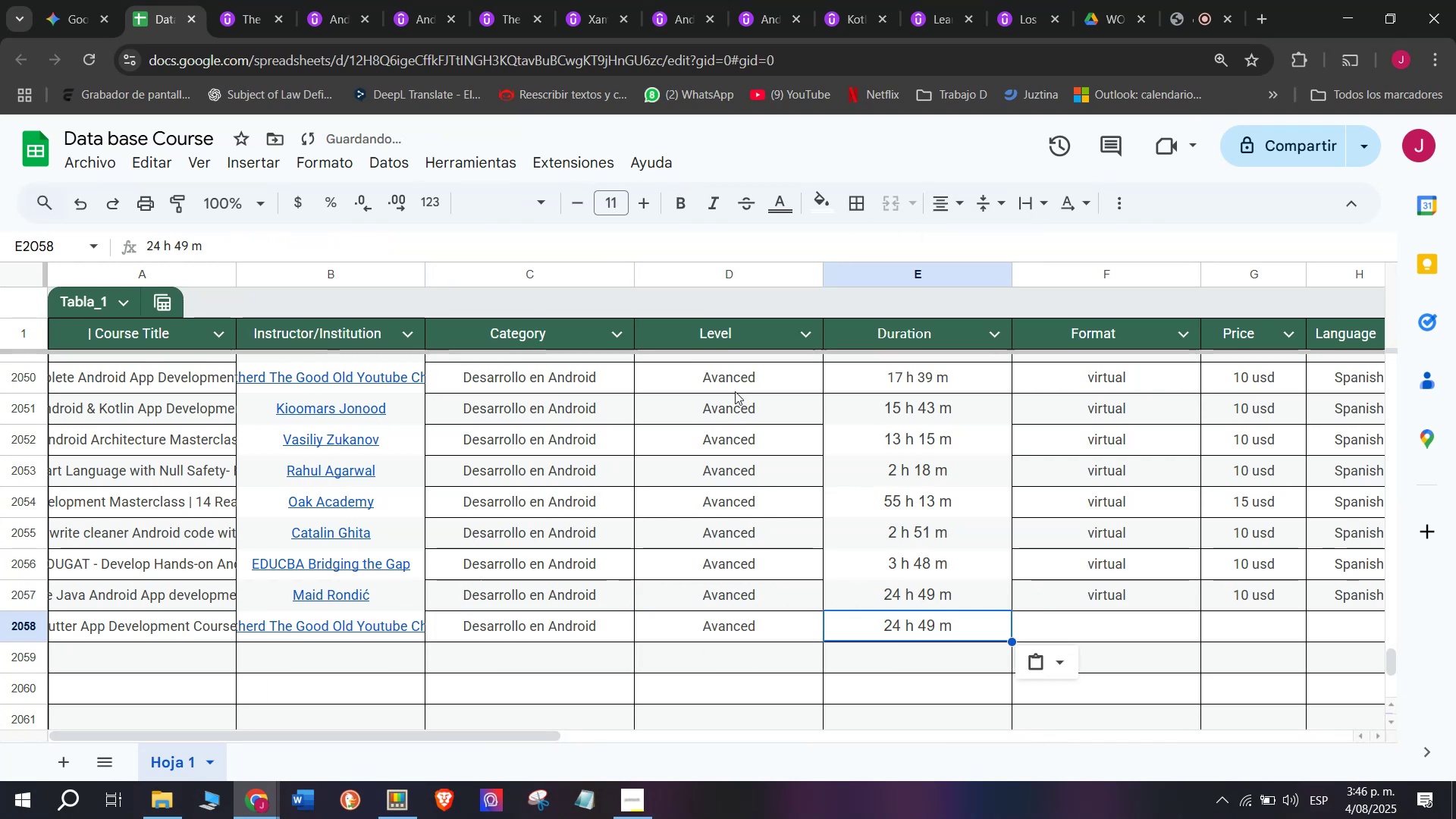 
key(Control+ControlLeft)
 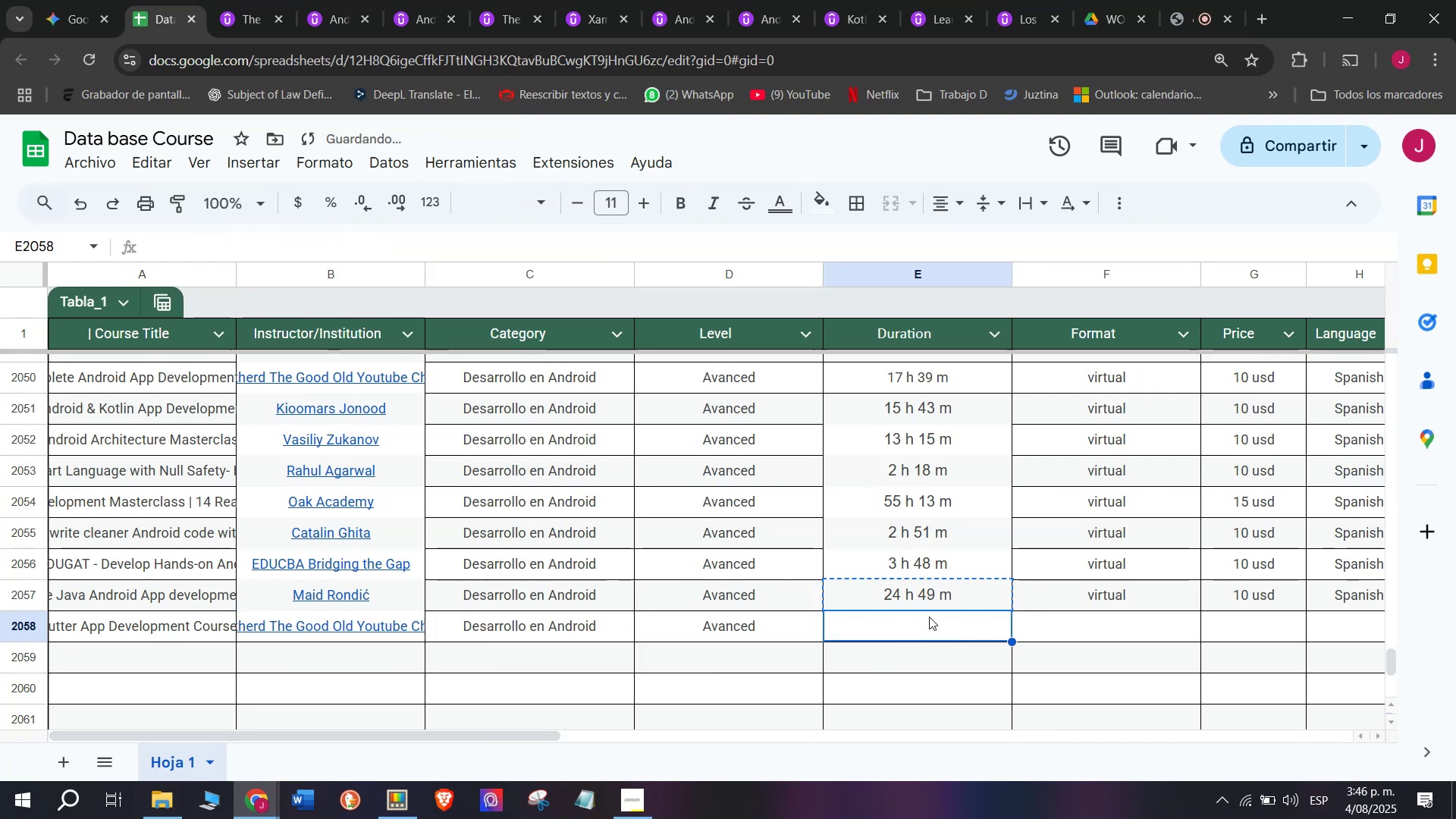 
key(Control+V)
 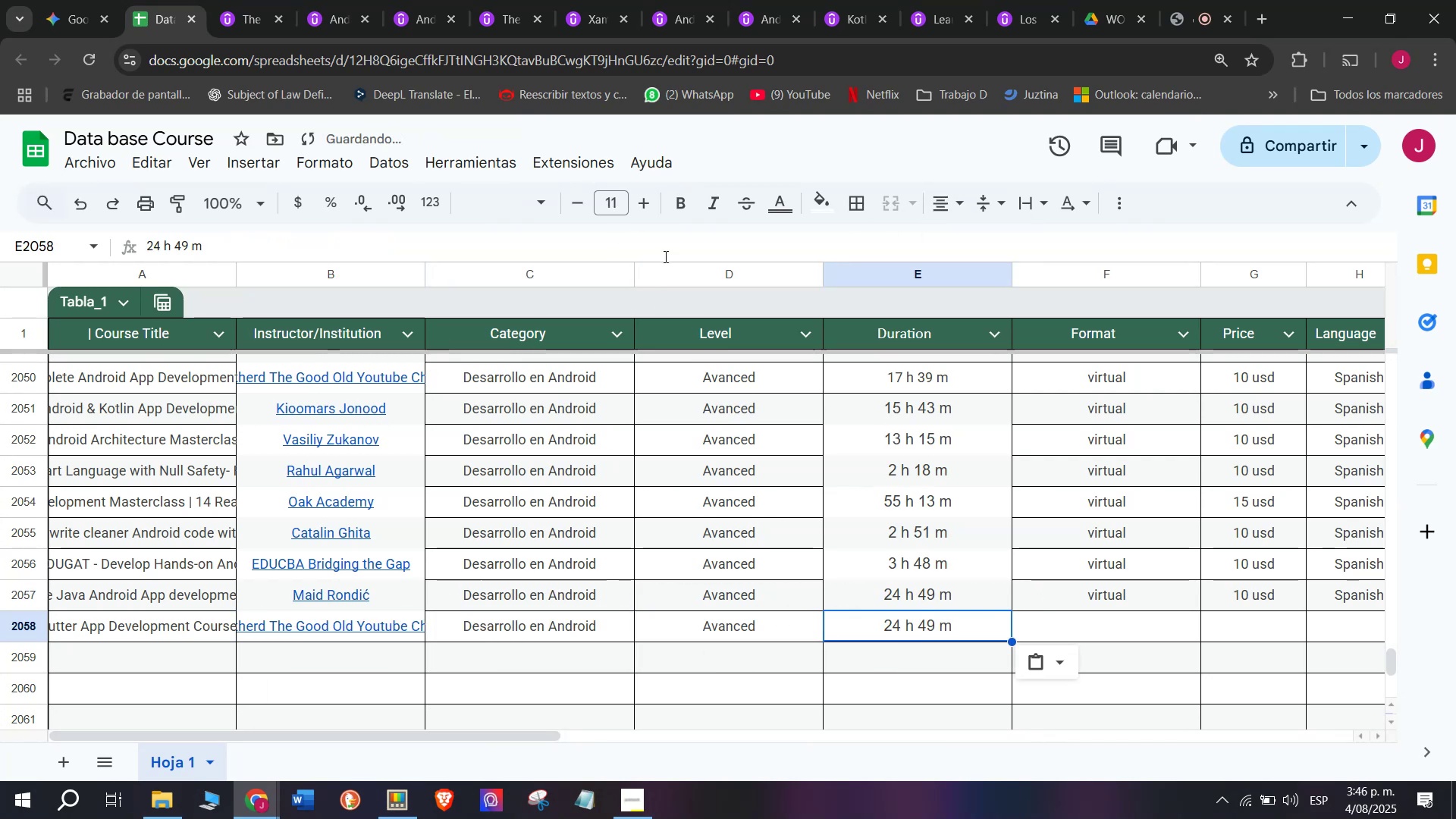 
key(Q)
 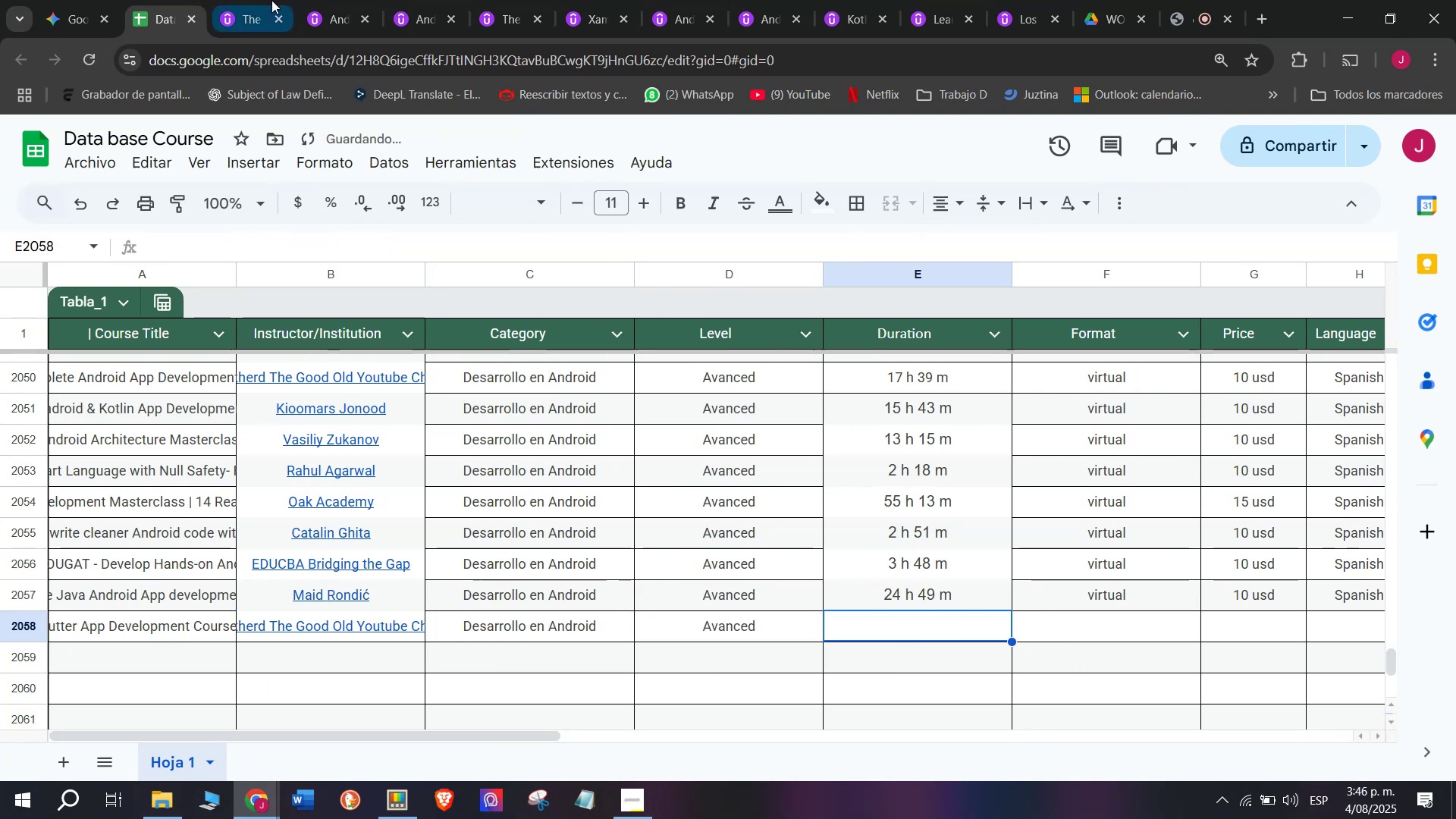 
key(Backspace)
 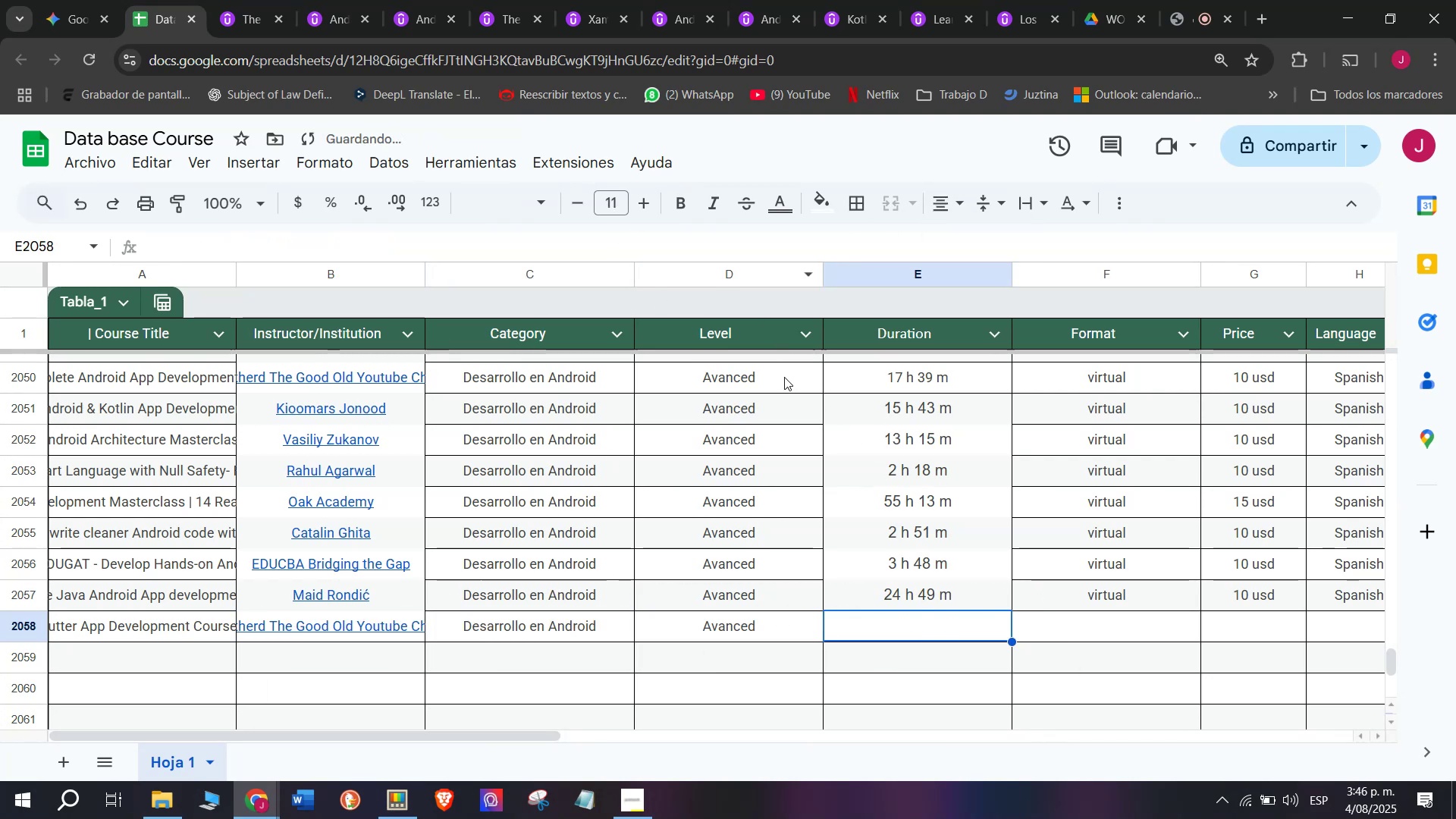 
left_click([267, 0])
 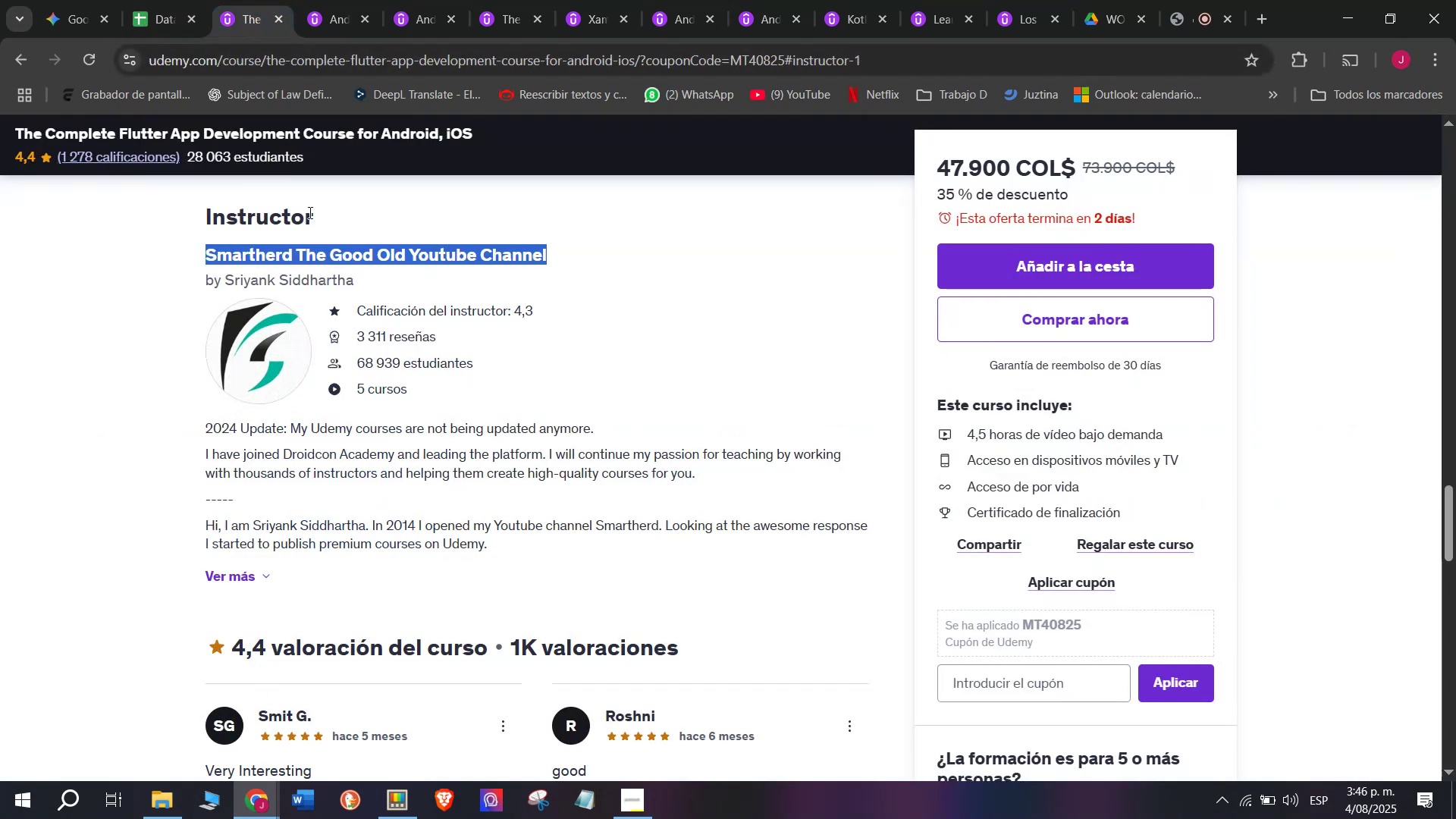 
scroll: coordinate [394, 351], scroll_direction: up, amount: 13.0
 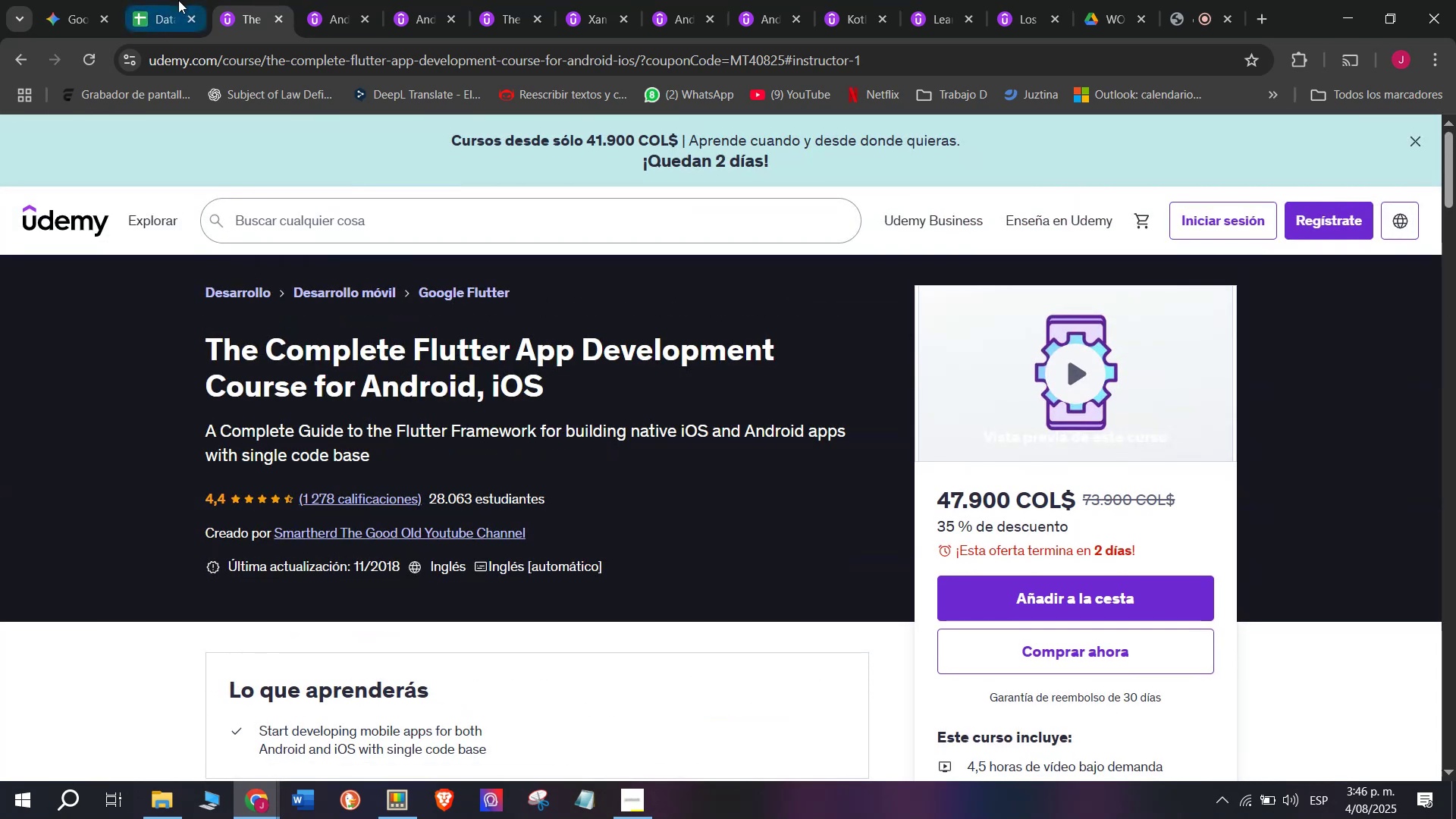 
left_click([159, 0])
 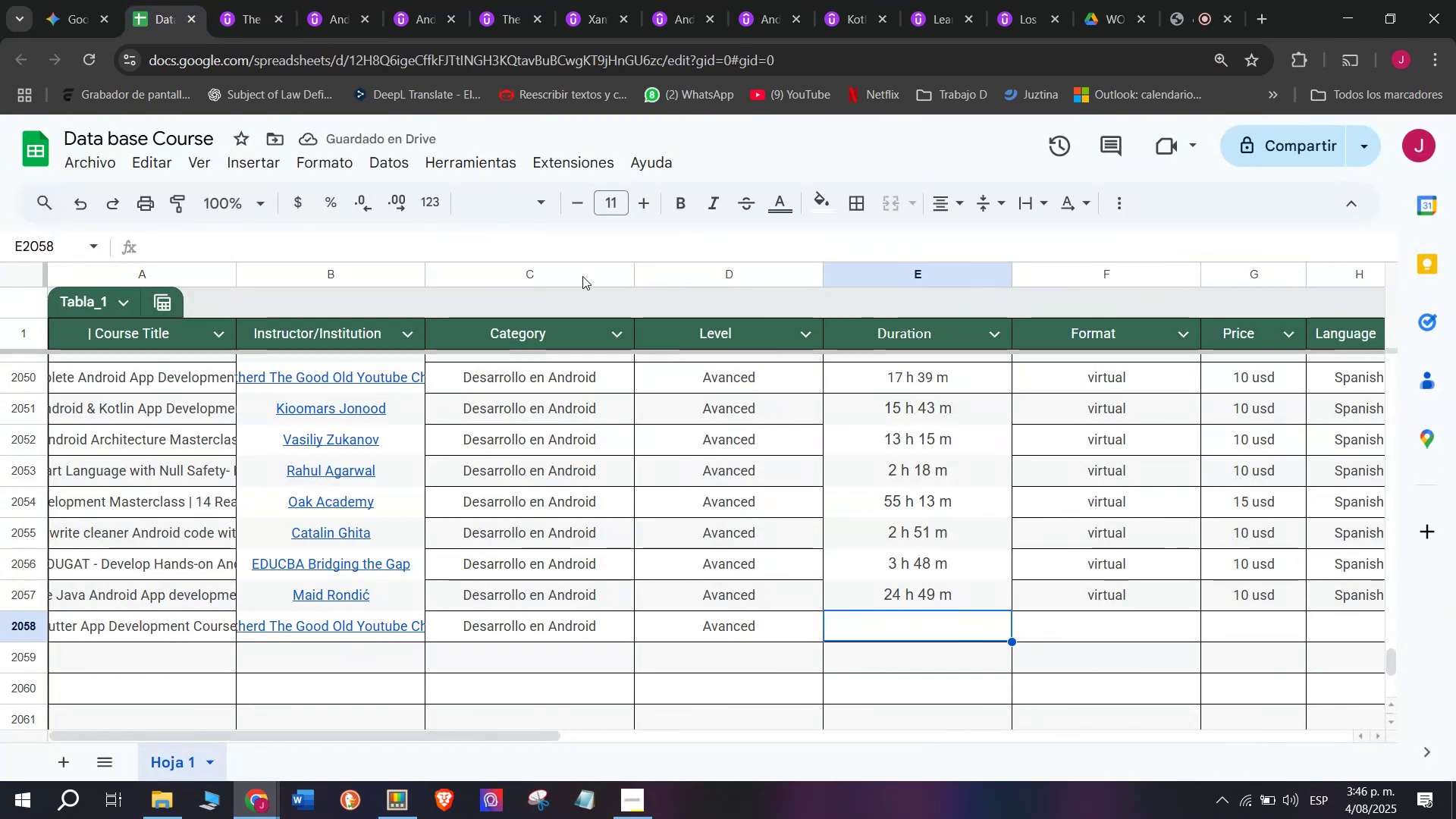 
left_click([275, 0])
 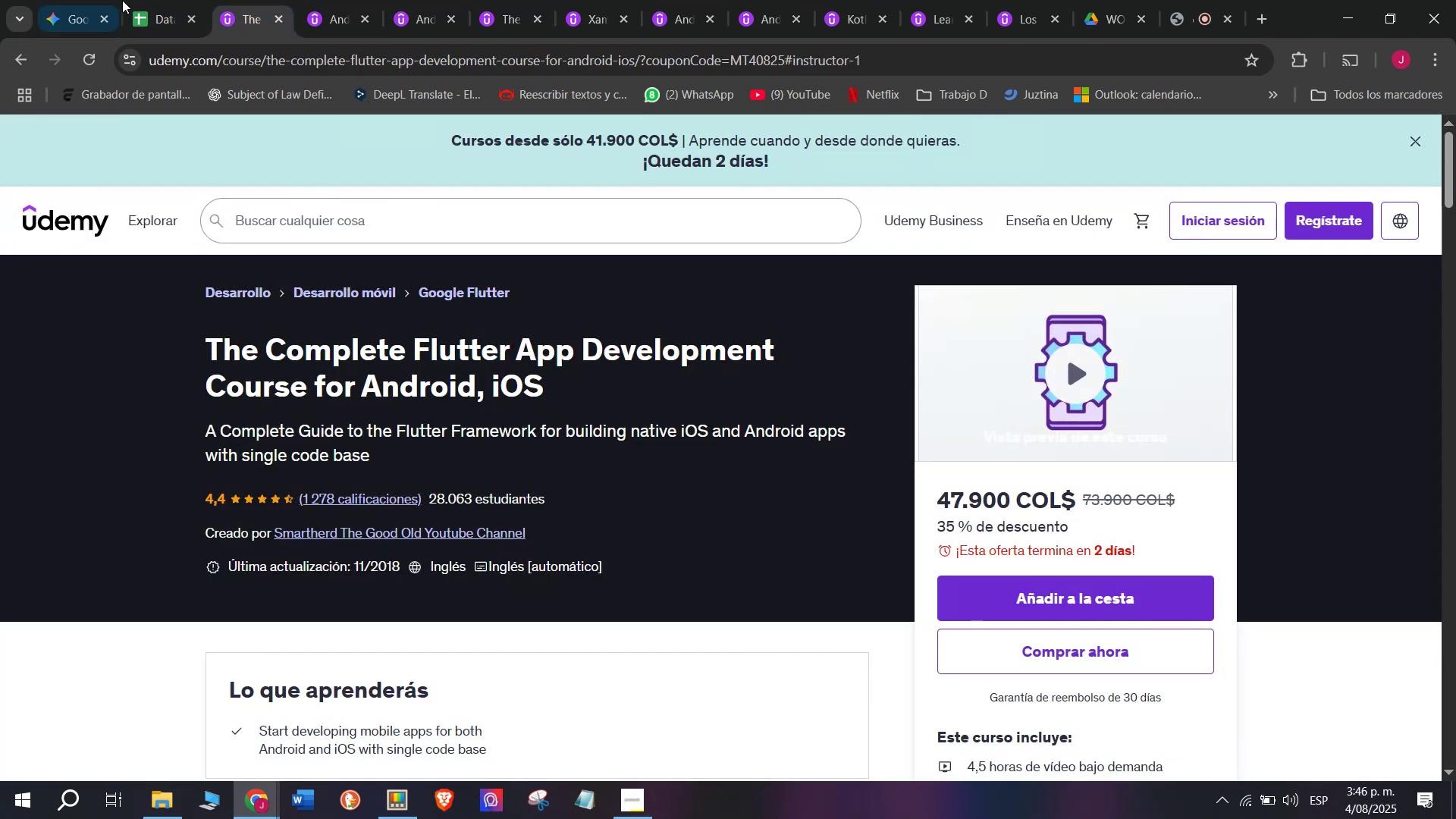 
left_click([142, 0])
 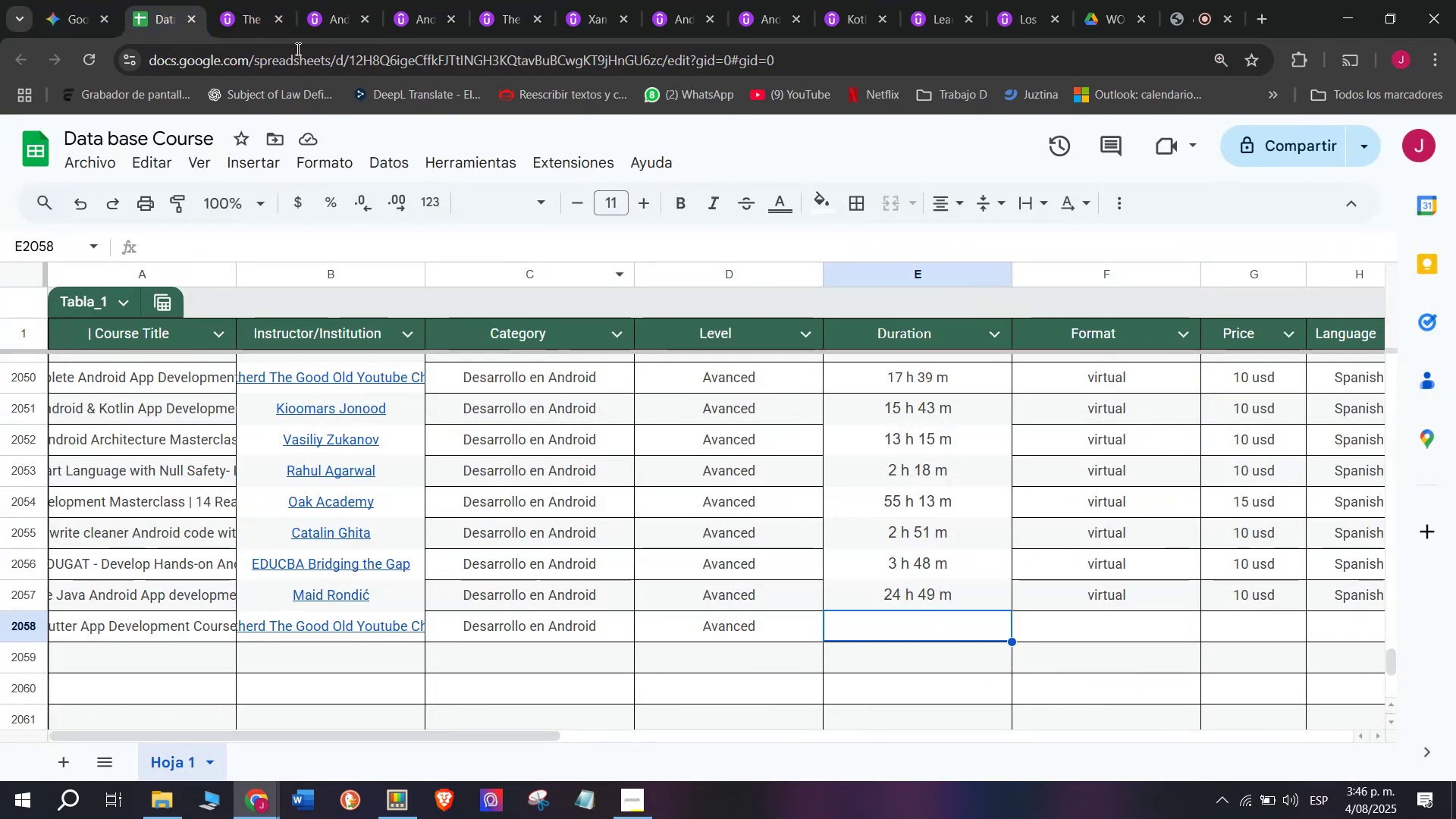 
left_click([248, 0])
 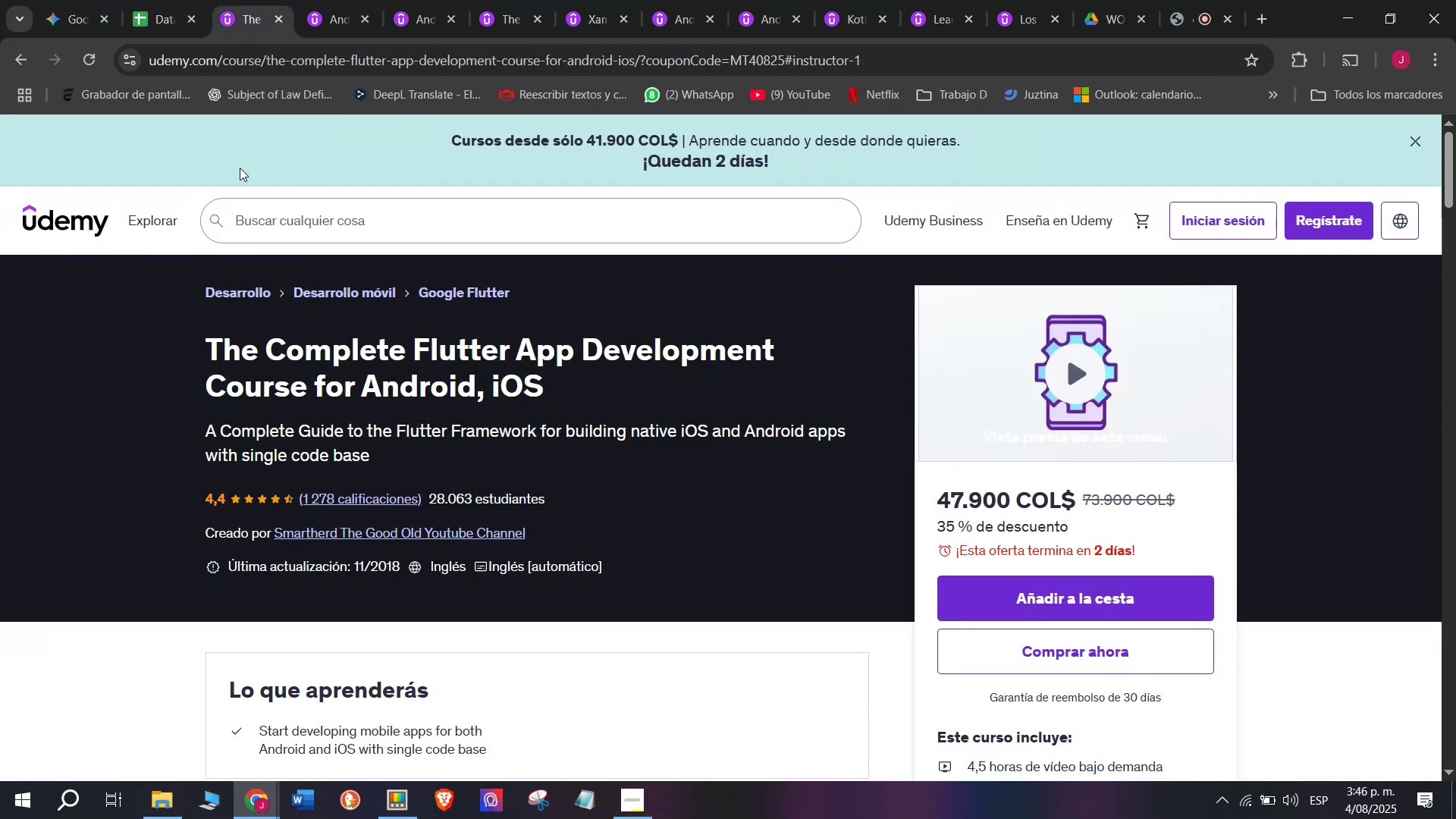 
left_click([169, 0])
 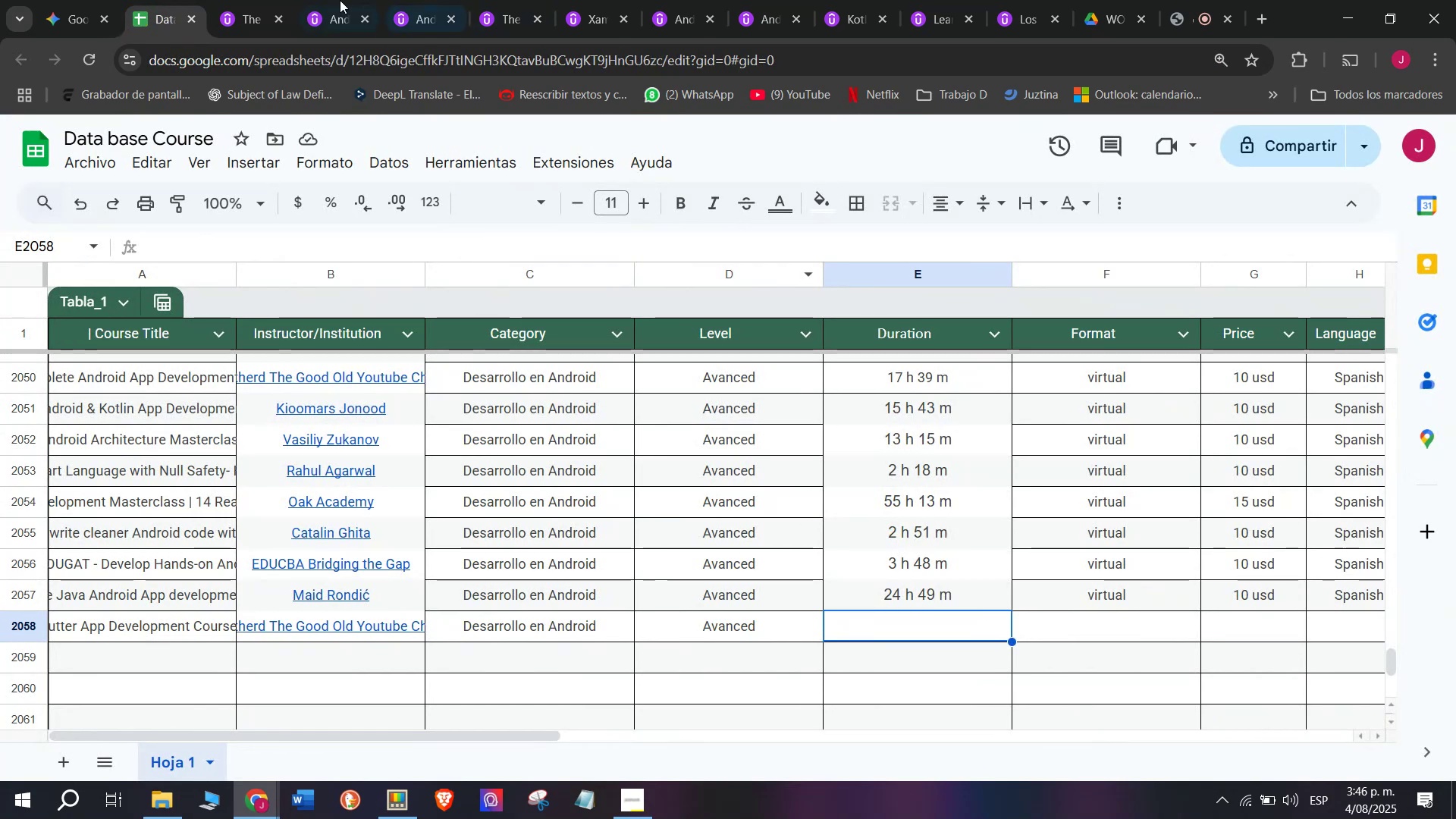 
left_click([304, 0])
 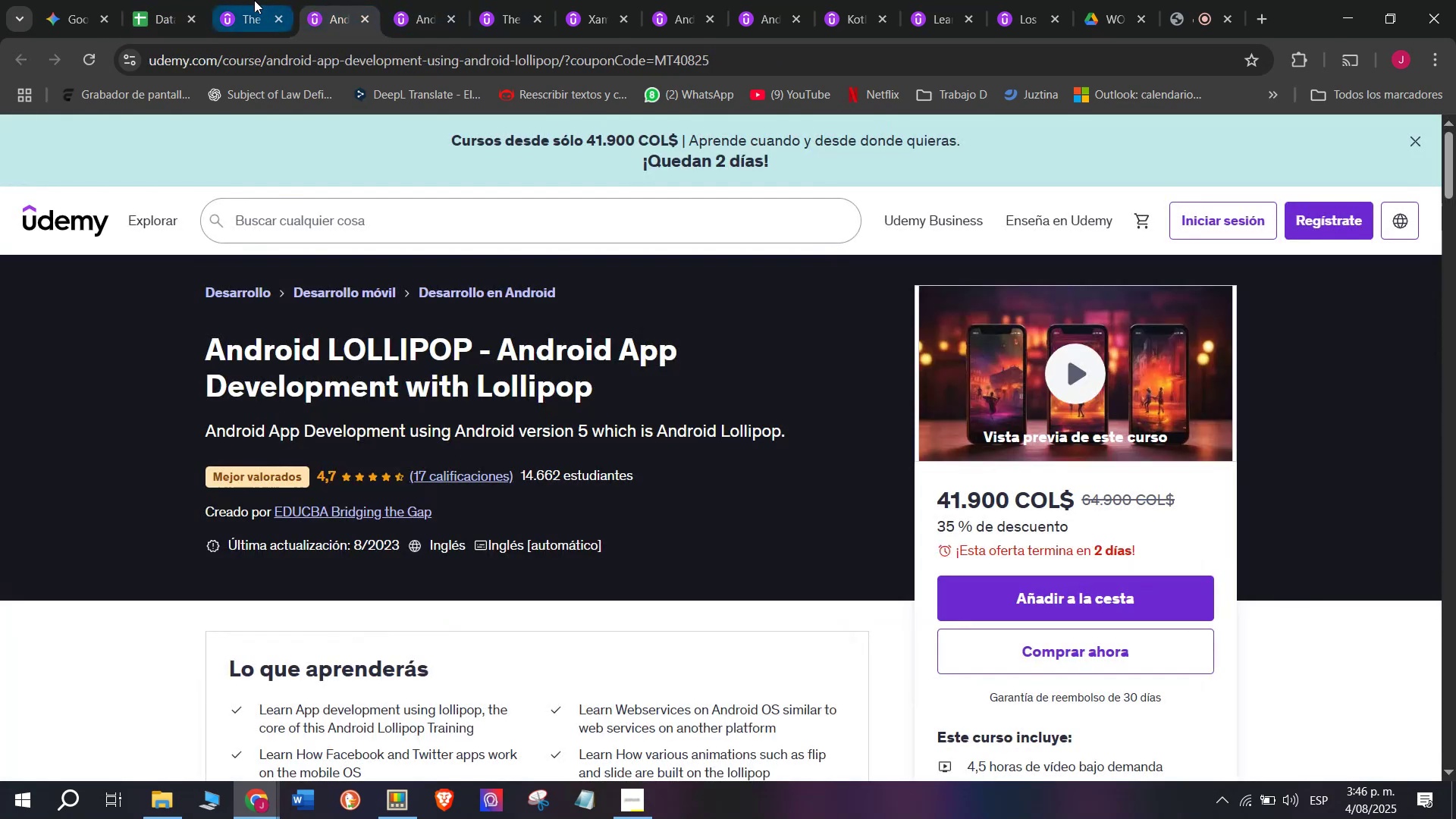 
left_click([254, 0])
 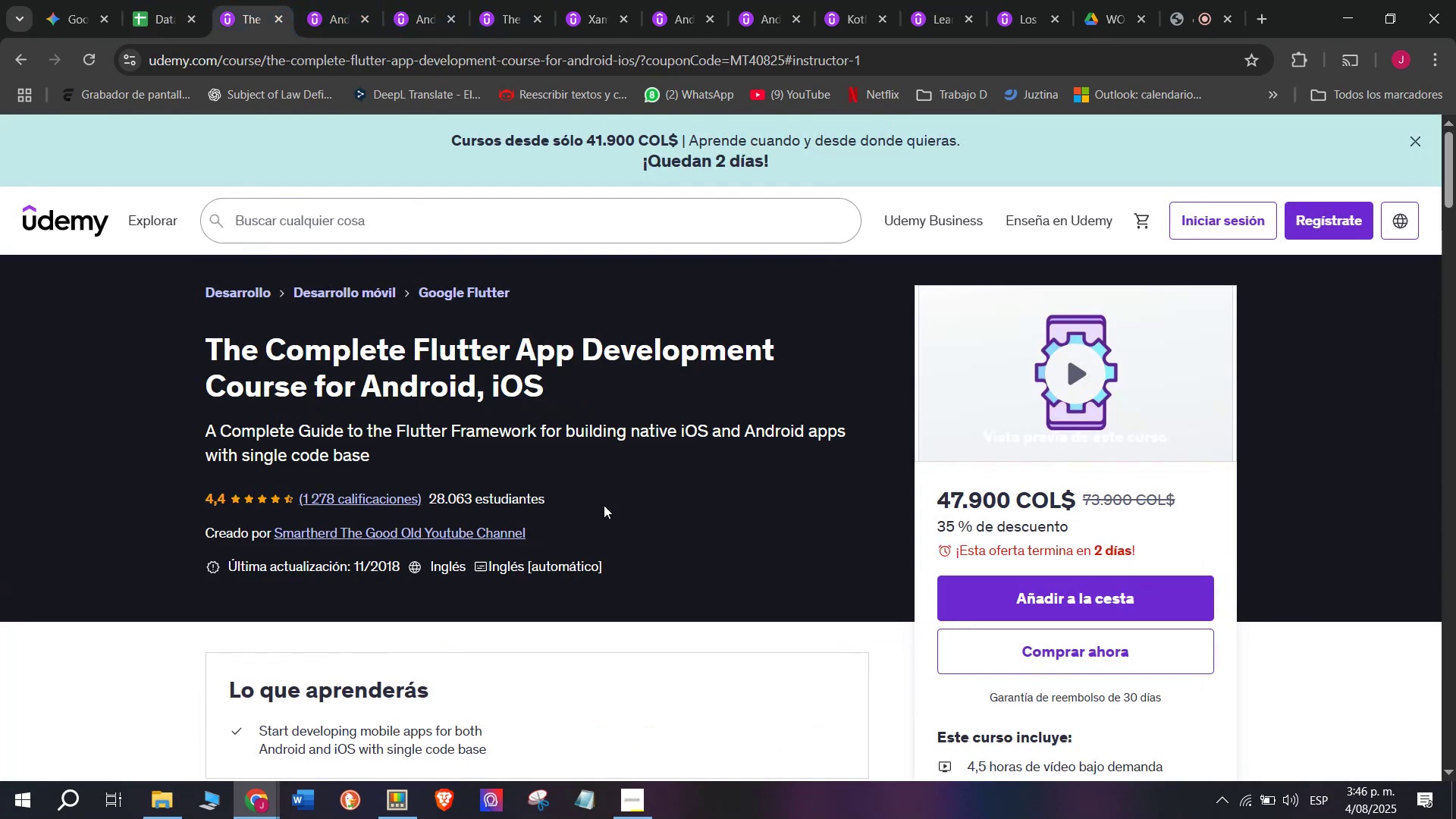 
scroll: coordinate [389, 554], scroll_direction: down, amount: 3.0
 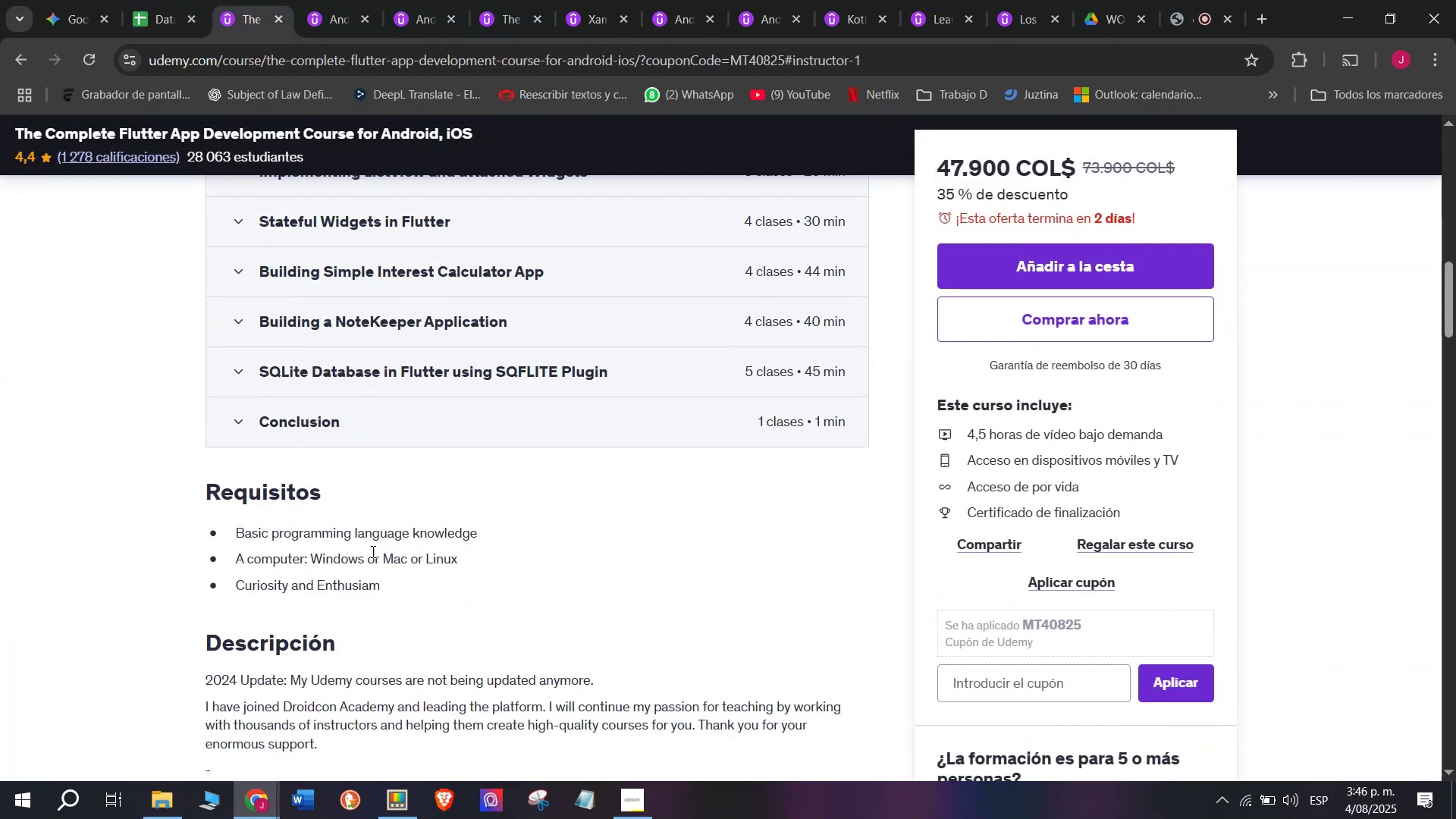 
scroll: coordinate [347, 548], scroll_direction: up, amount: 2.0
 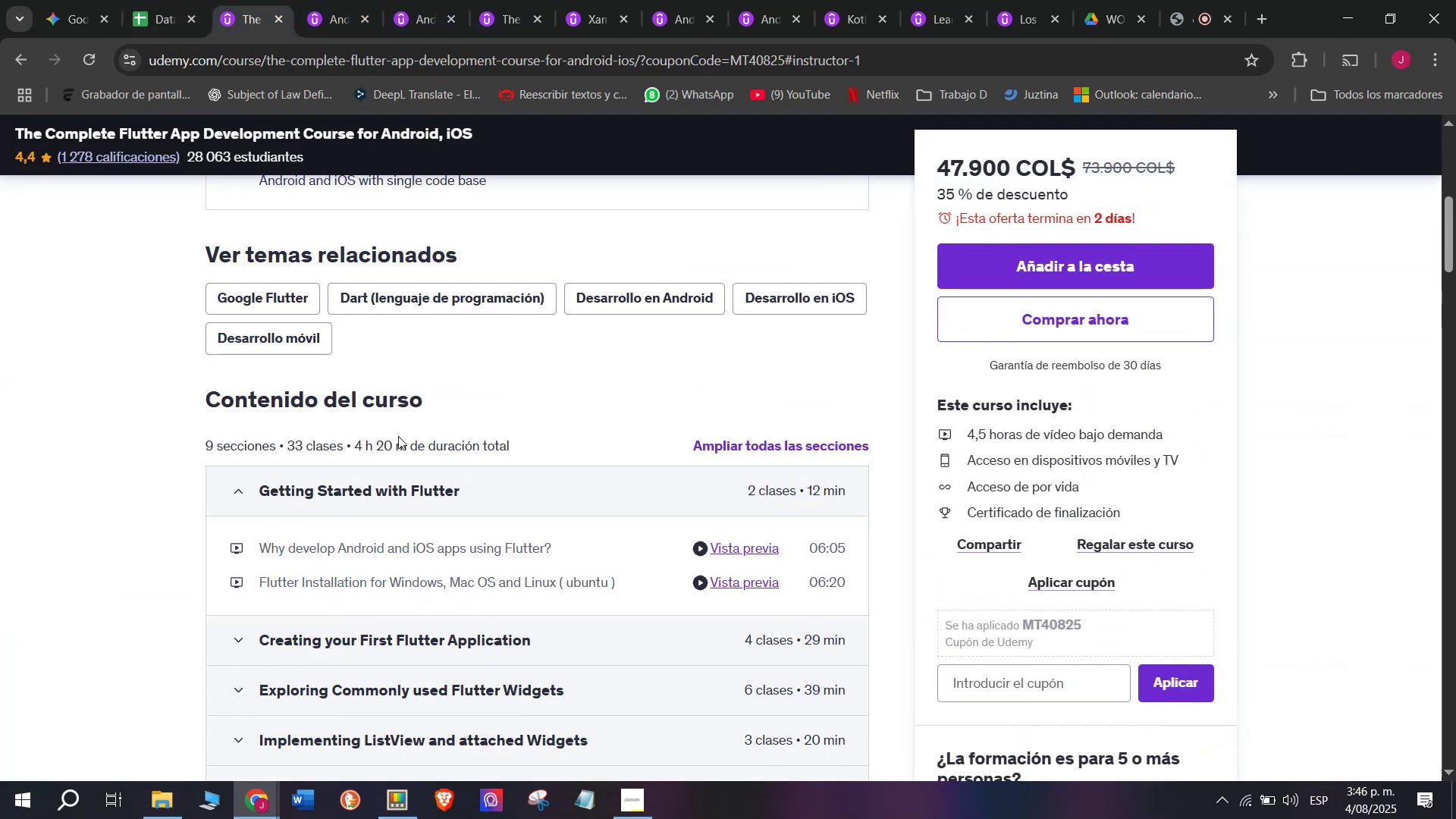 
left_click_drag(start_coordinate=[404, 438], to_coordinate=[351, 438])
 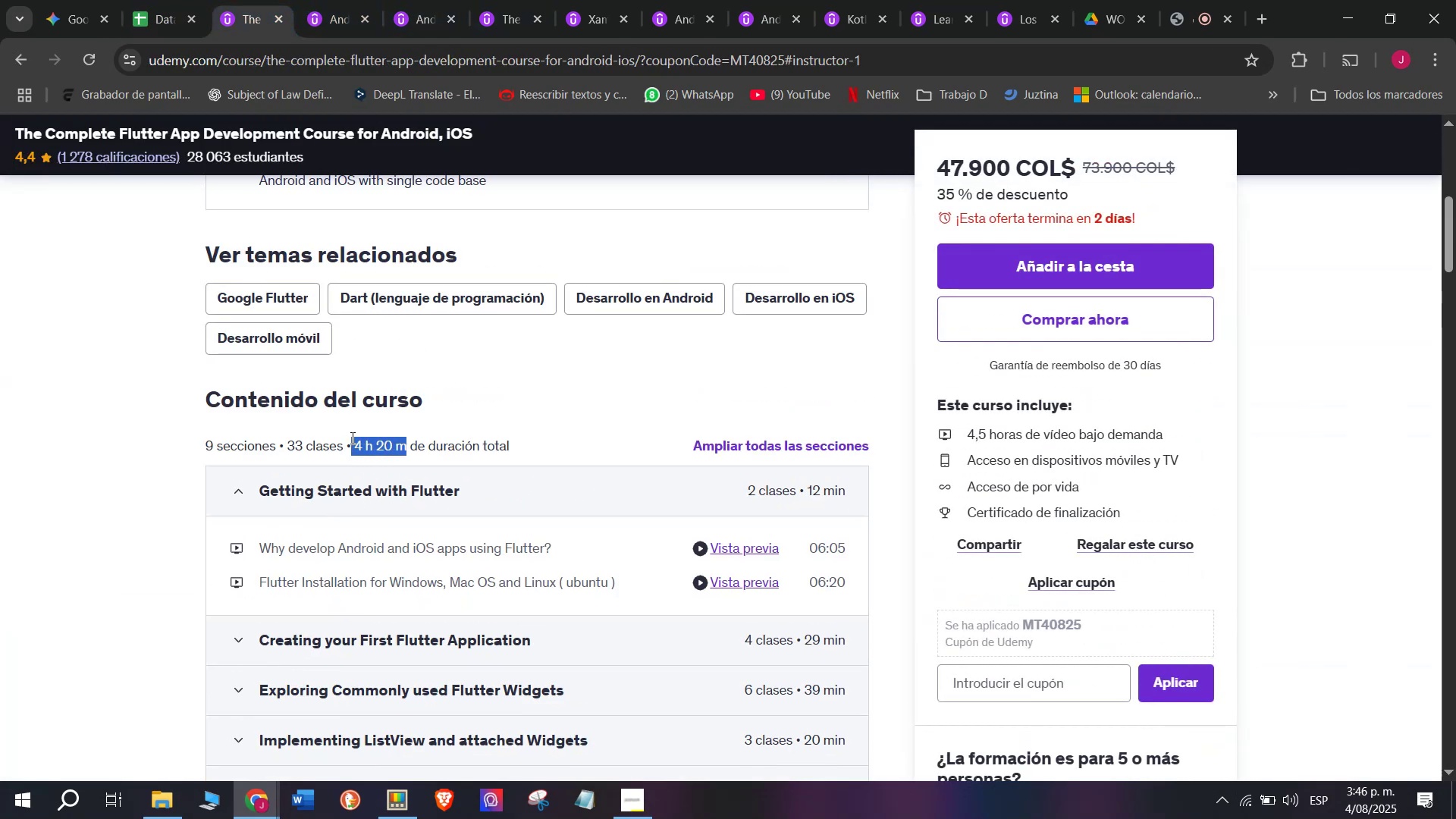 
key(Control+C)
 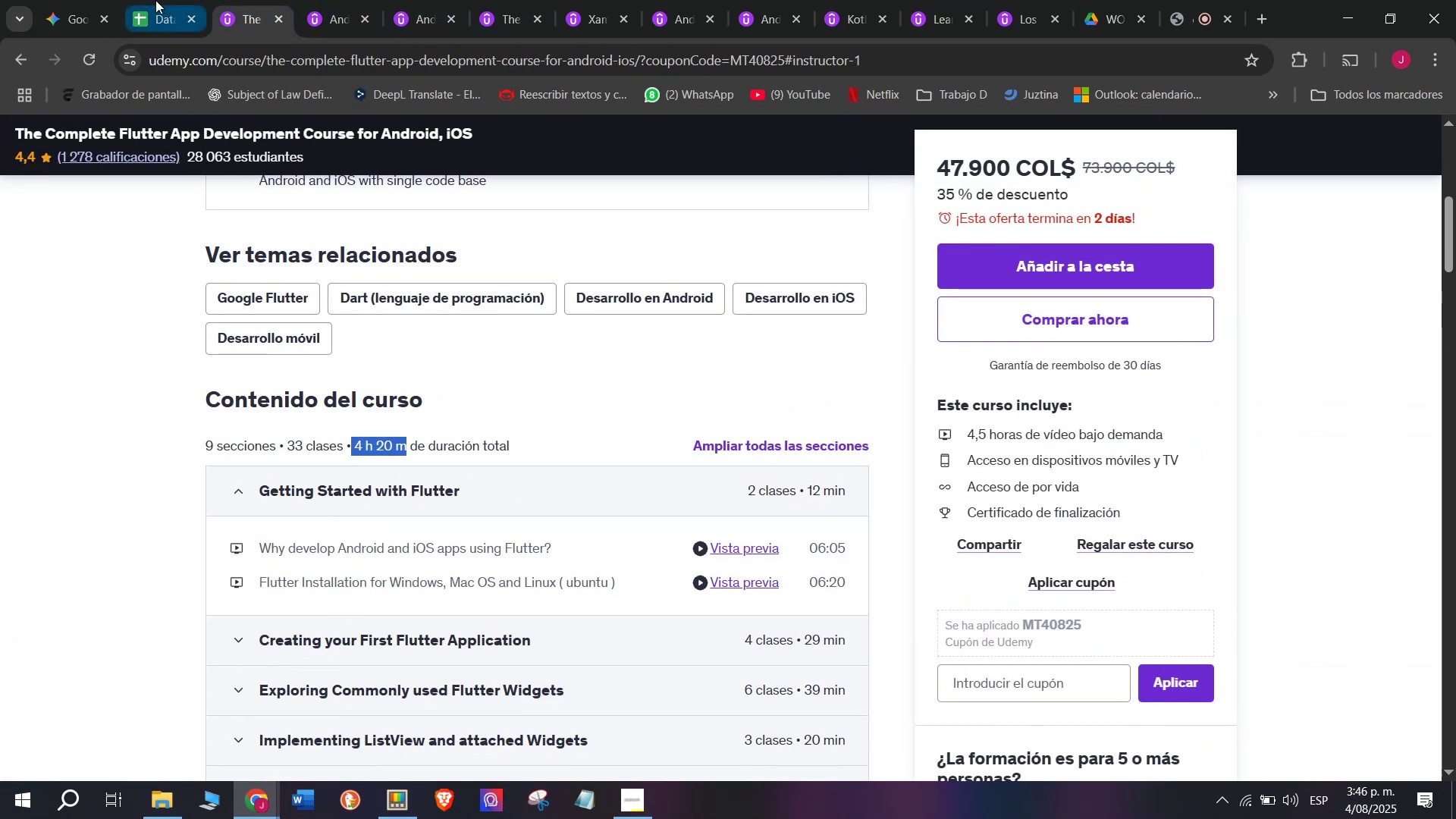 
key(Break)
 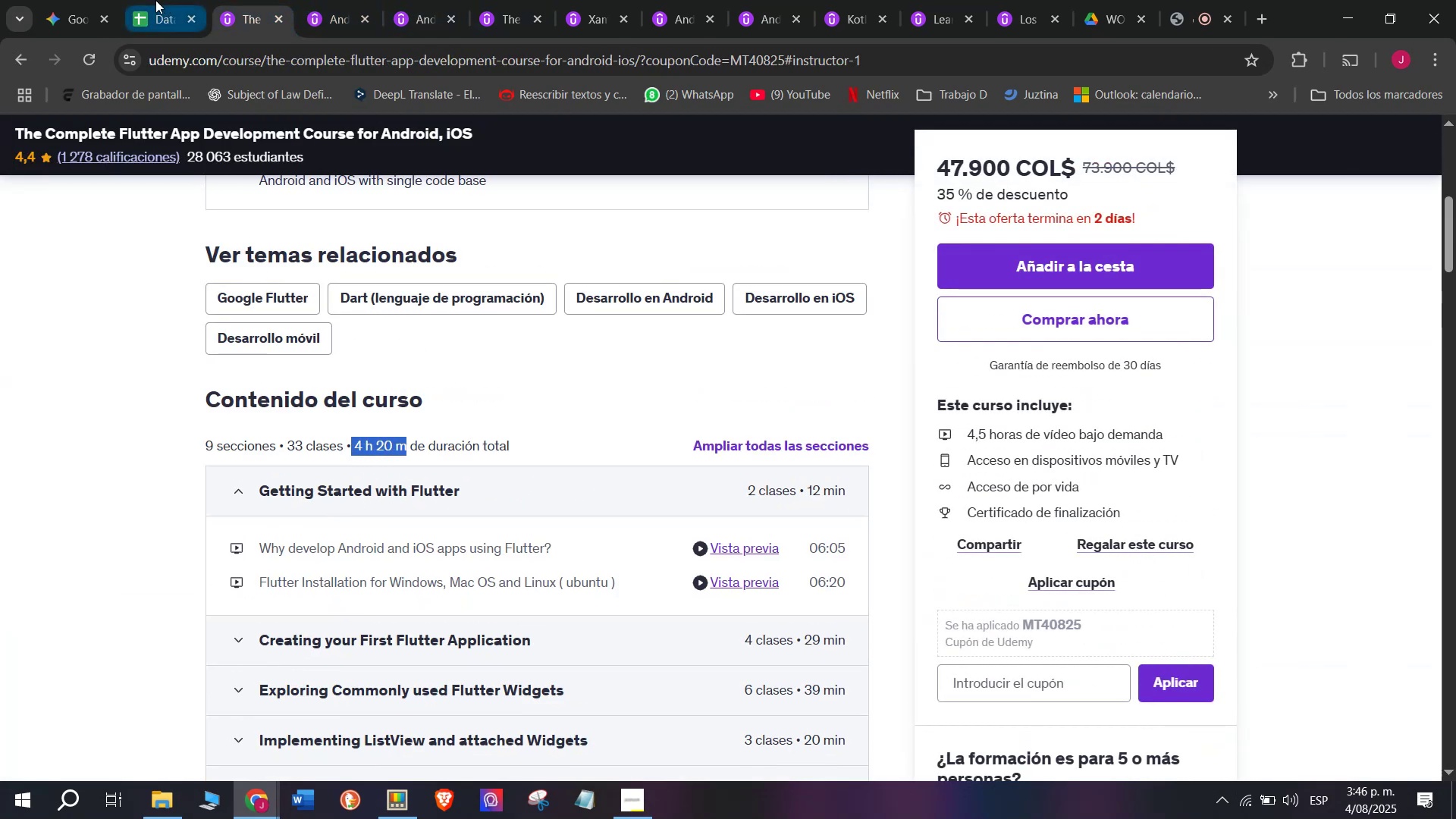 
key(Control+ControlLeft)
 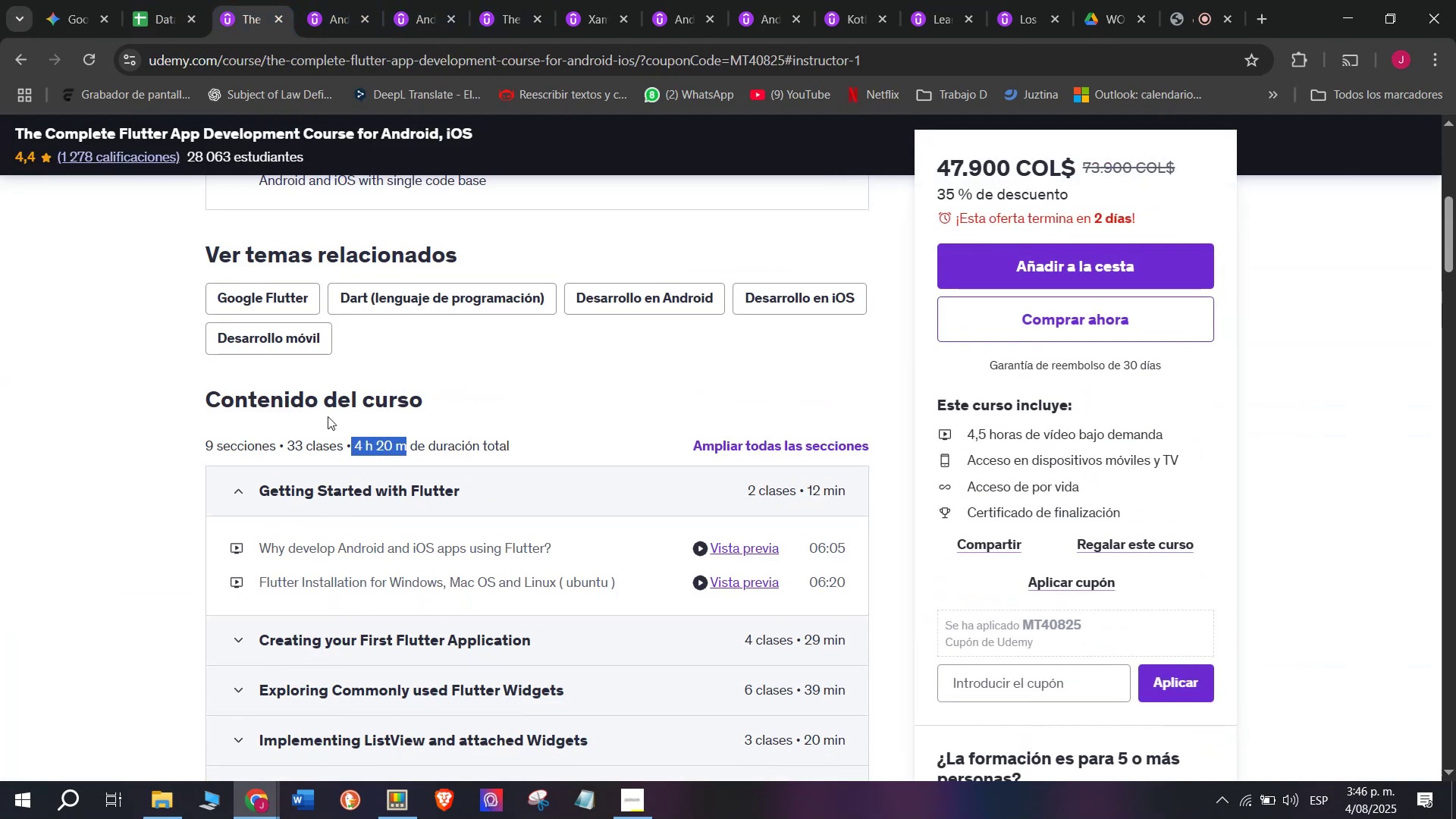 
key(Control+ControlLeft)
 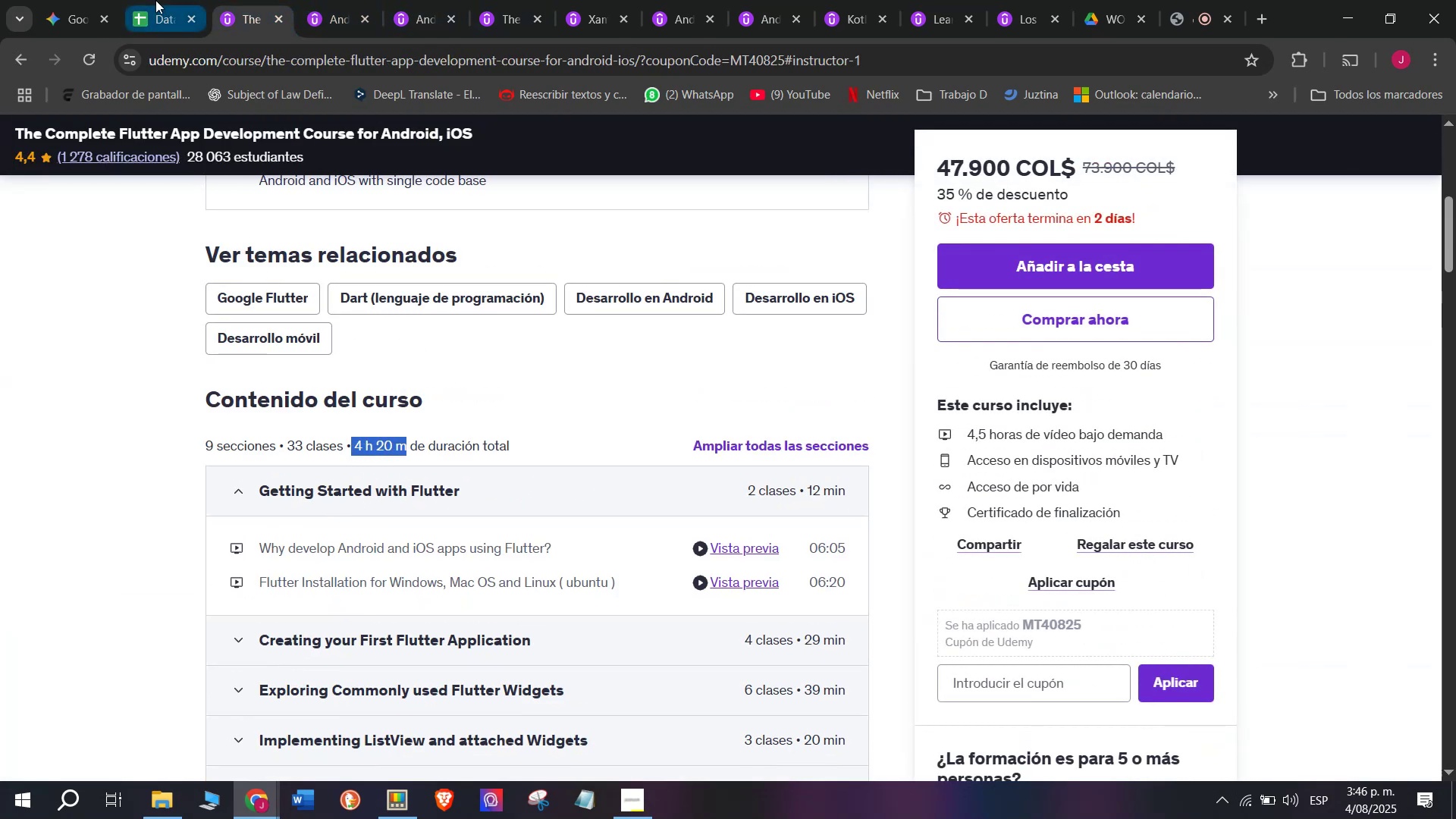 
key(Break)
 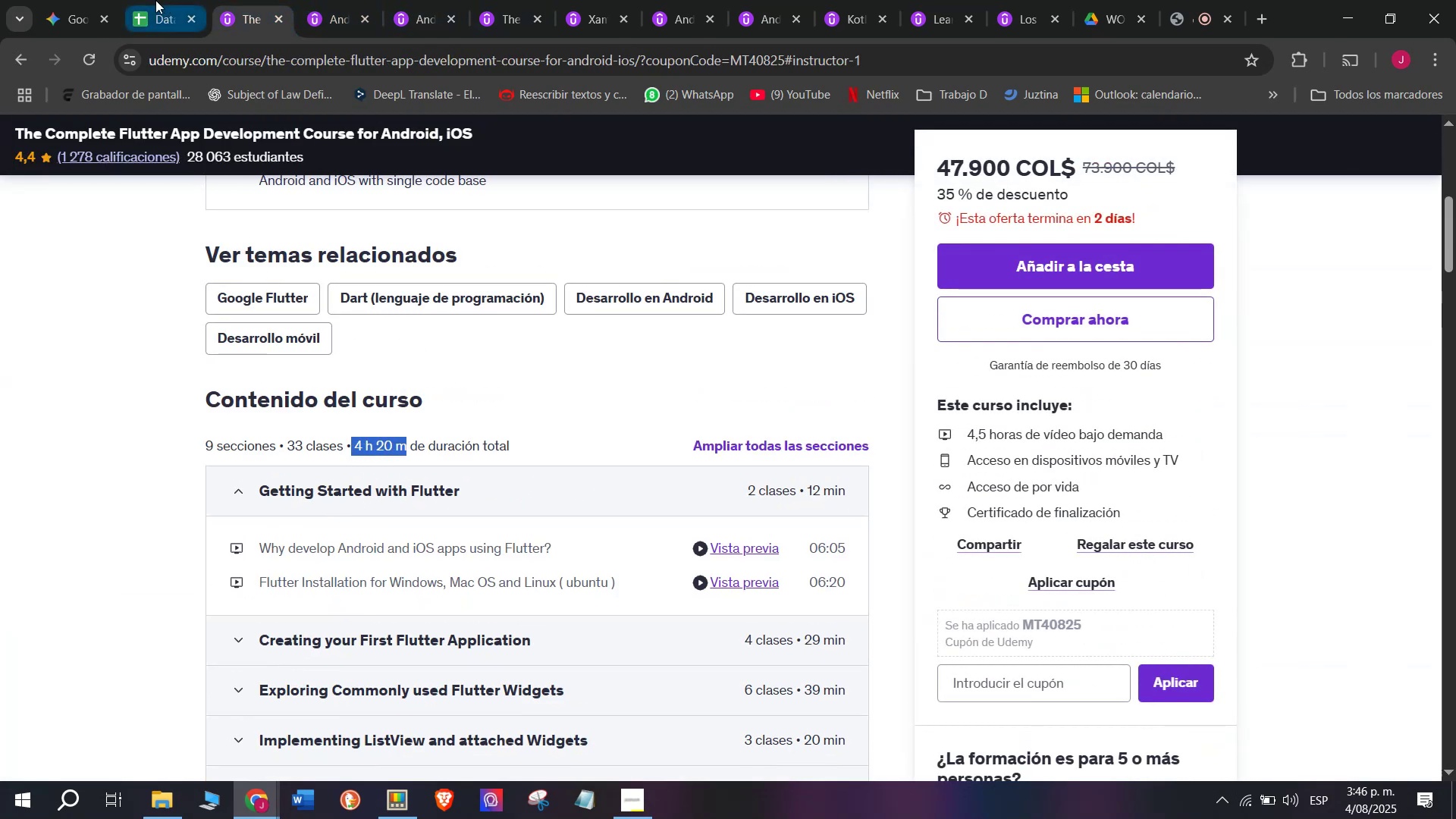 
key(Control+C)
 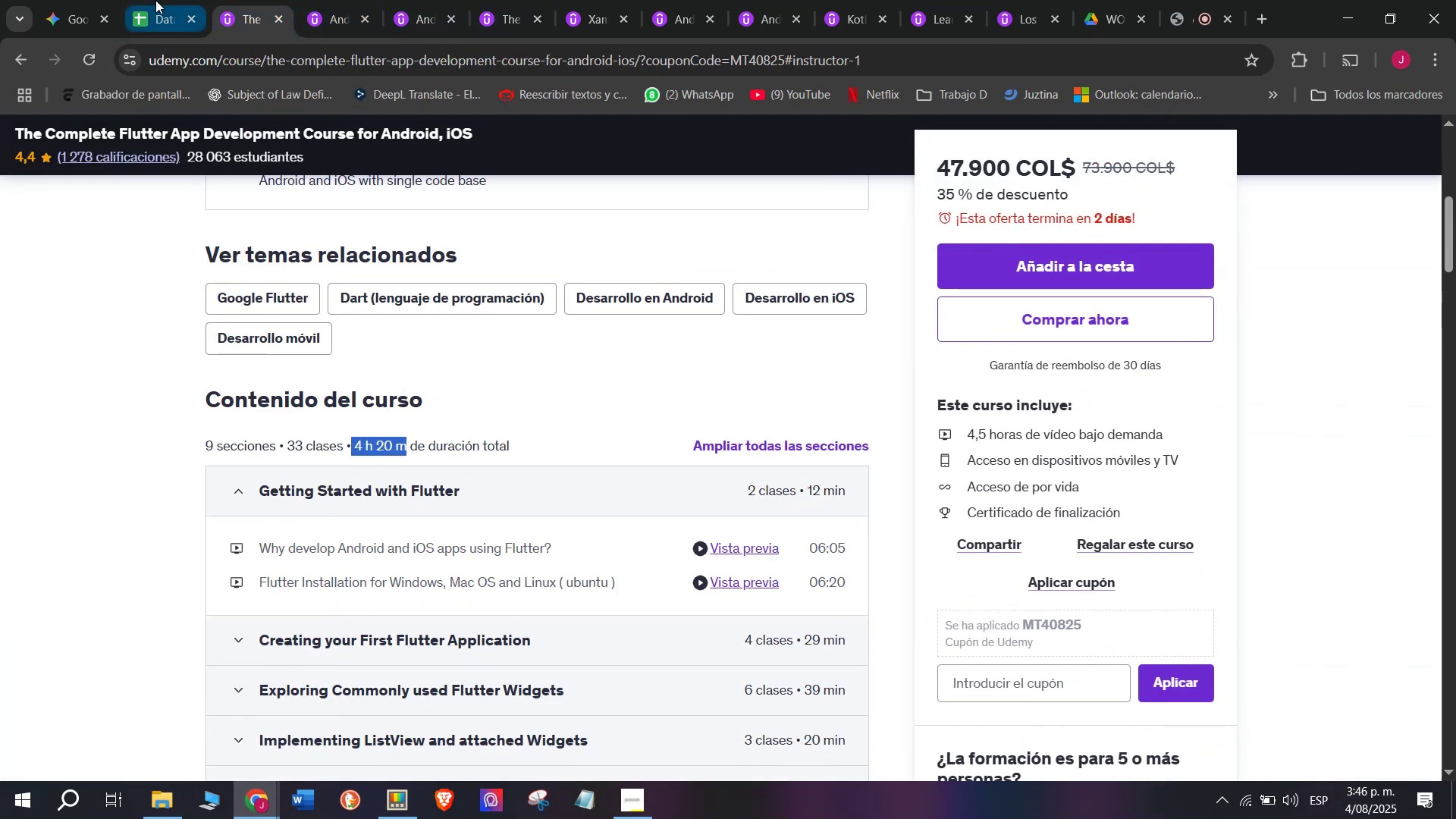 
left_click([155, 0])
 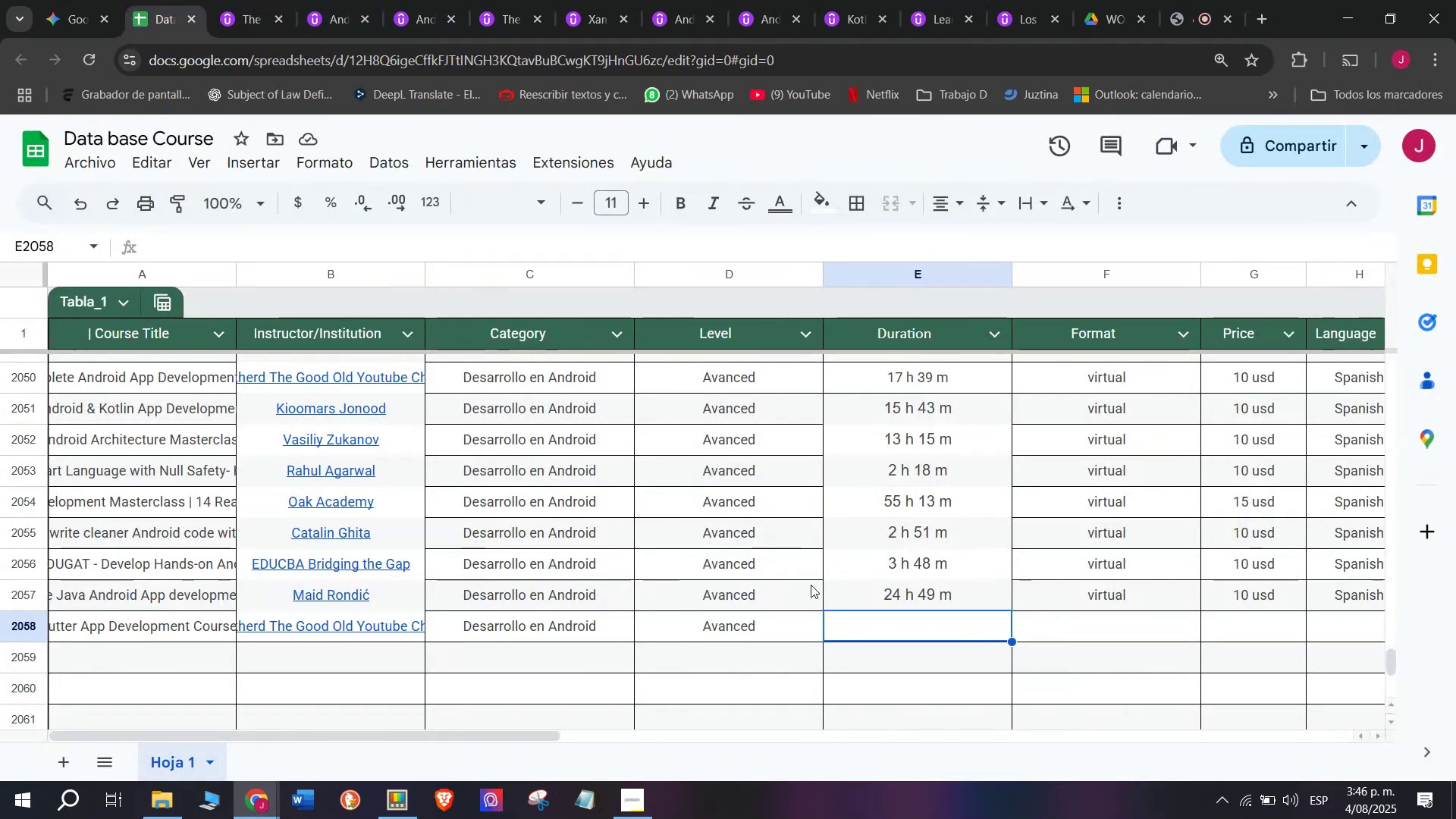 
key(Z)
 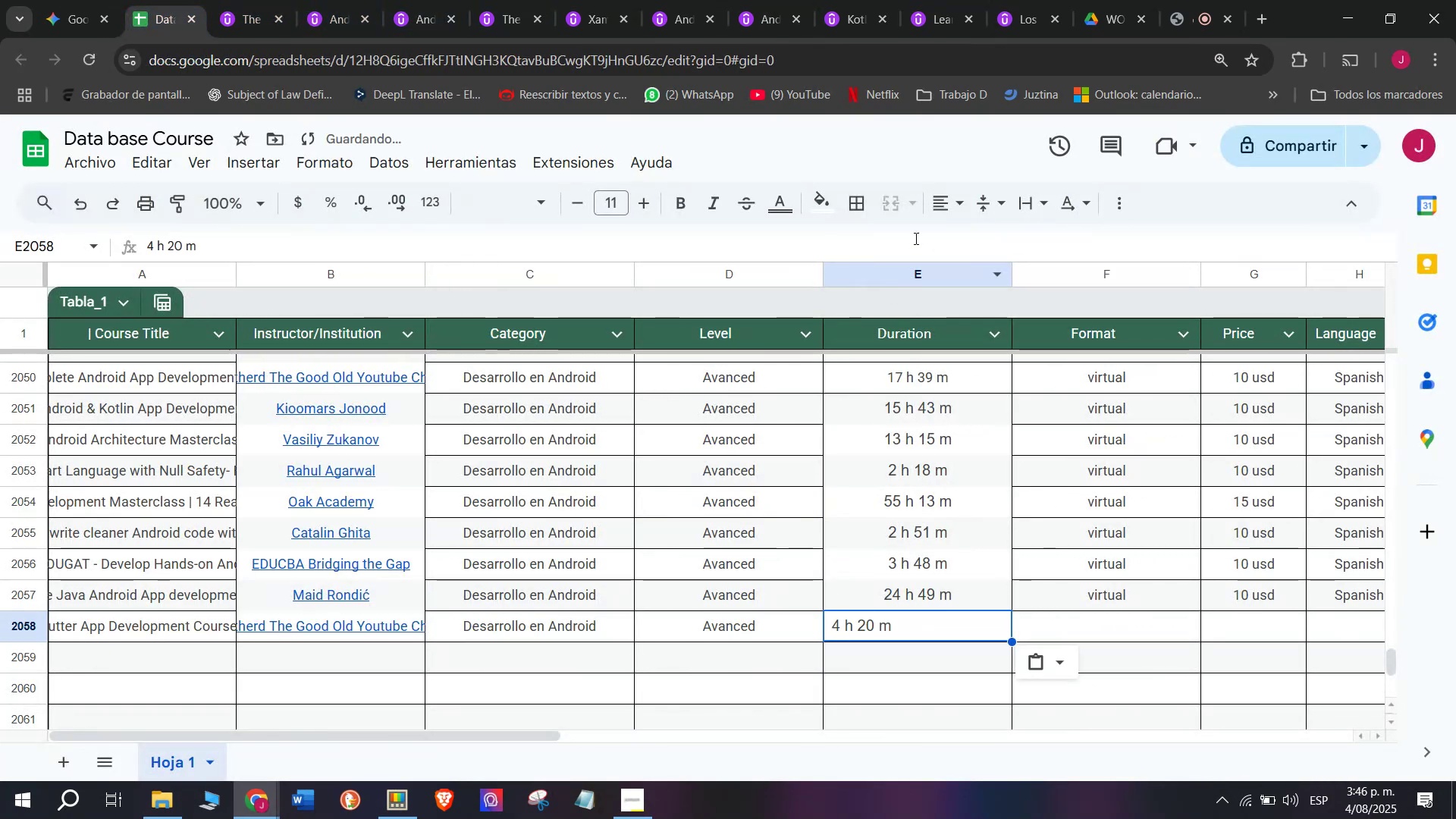 
key(Control+ControlLeft)
 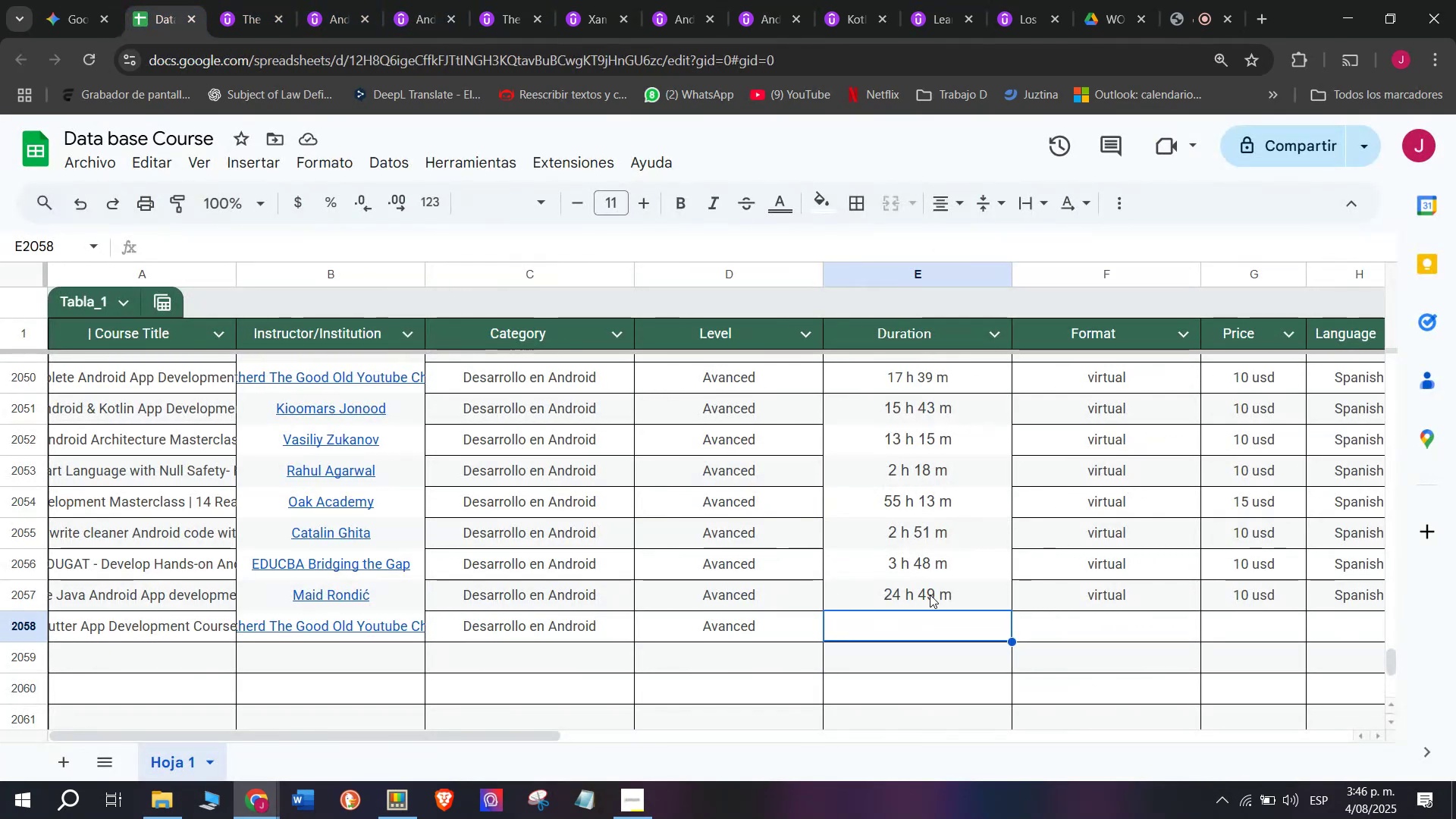 
key(Control+V)
 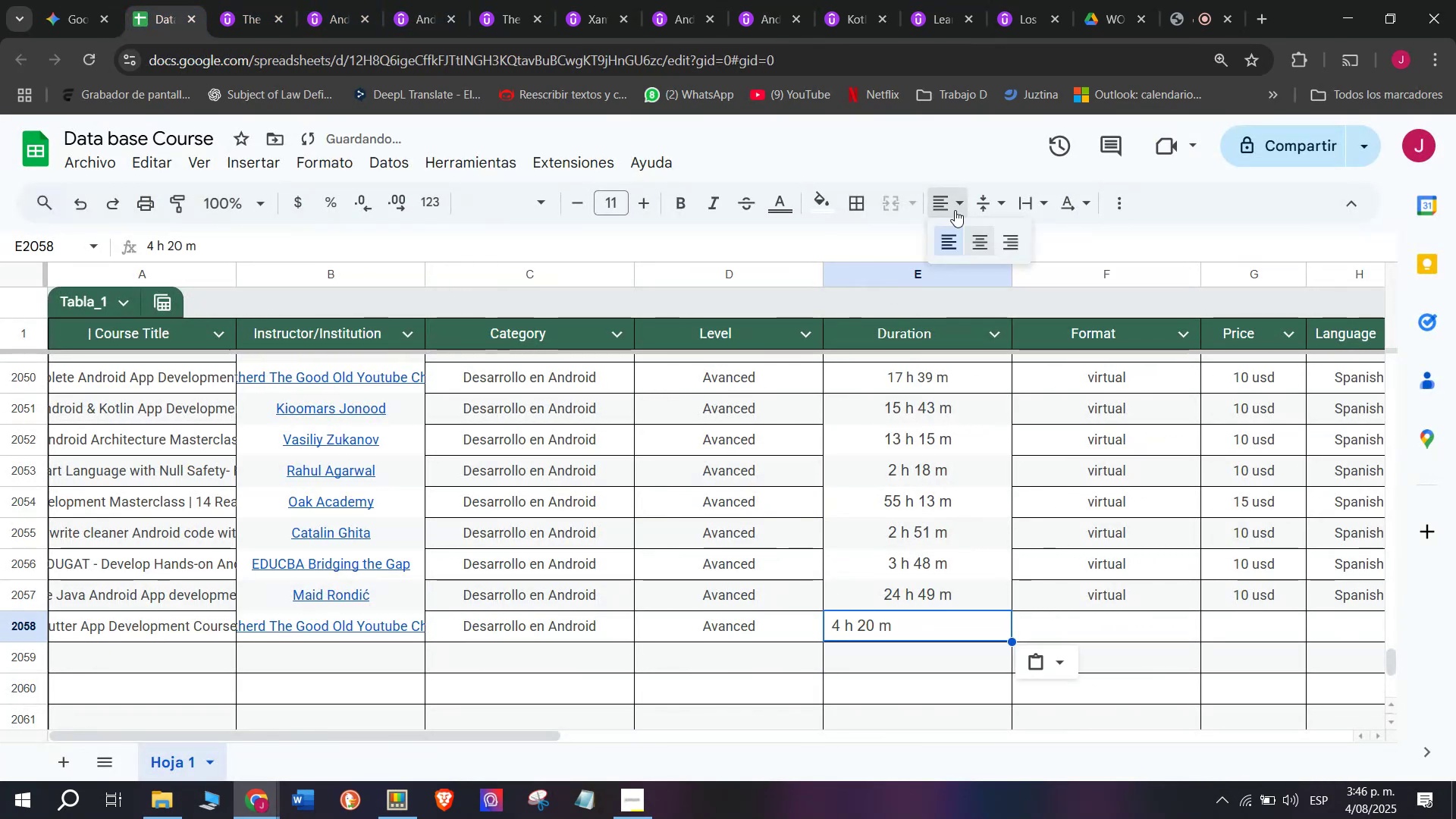 
double_click([981, 242])
 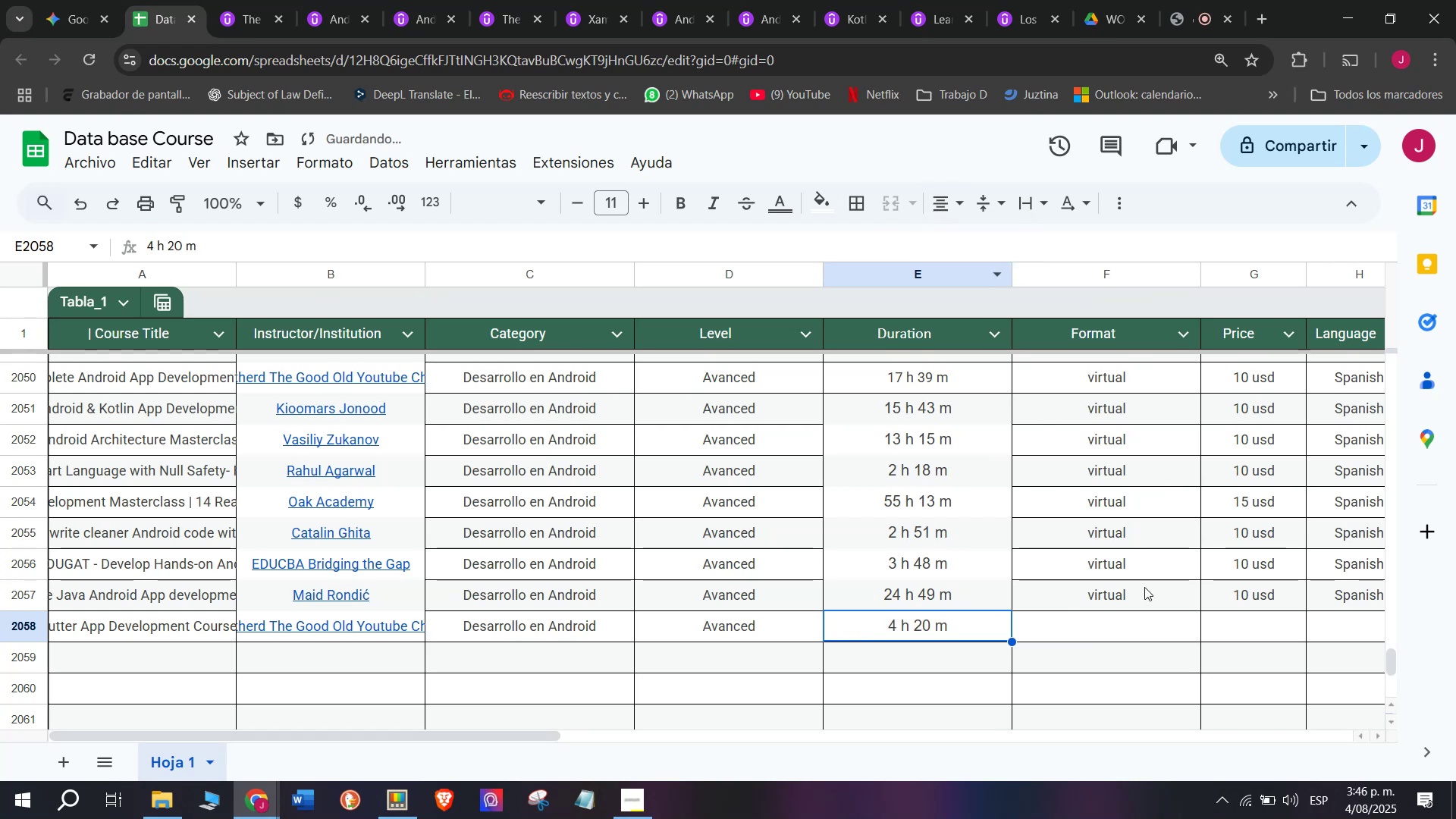 
key(Break)
 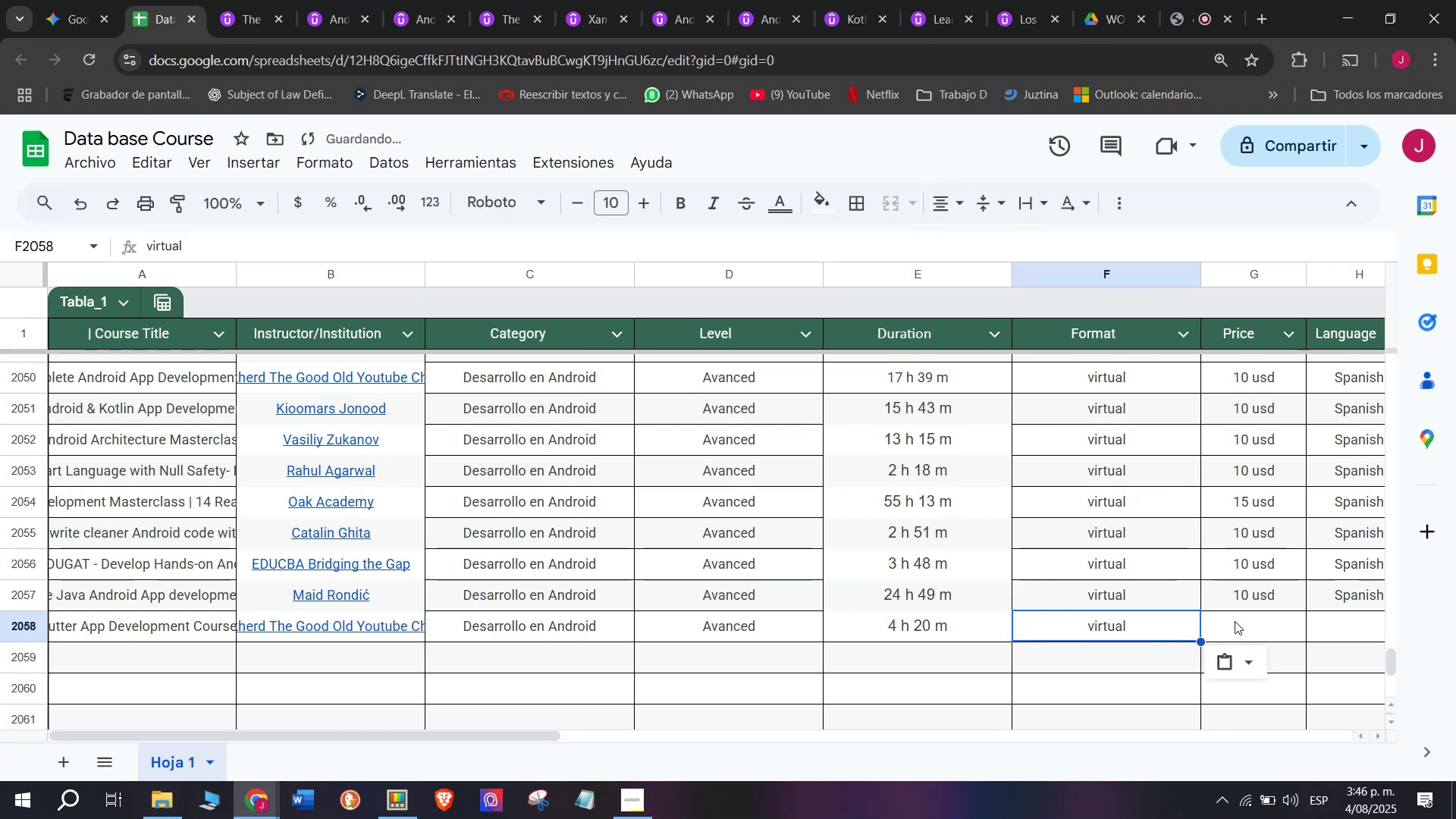 
key(Control+ControlLeft)
 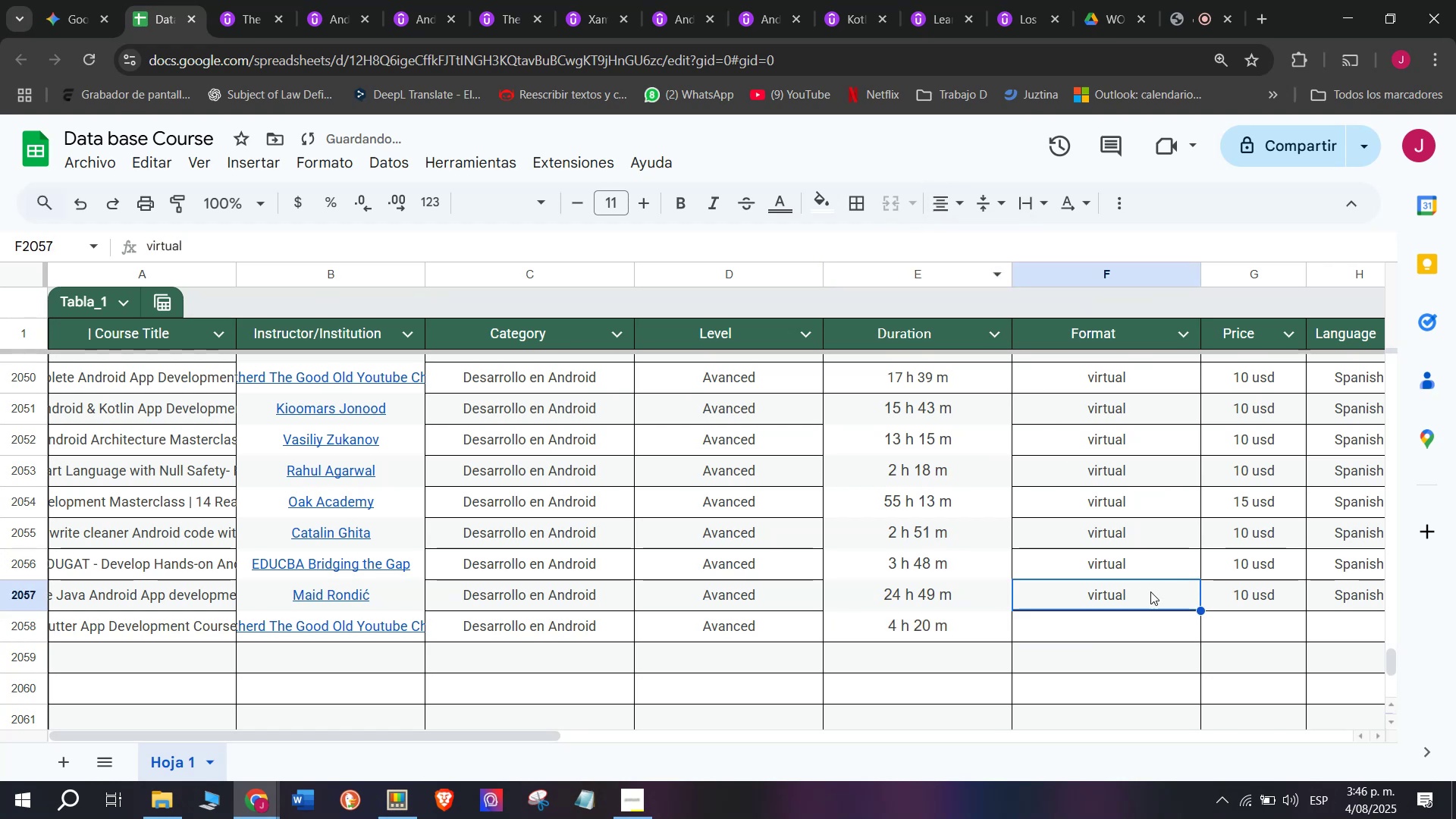 
key(Control+C)
 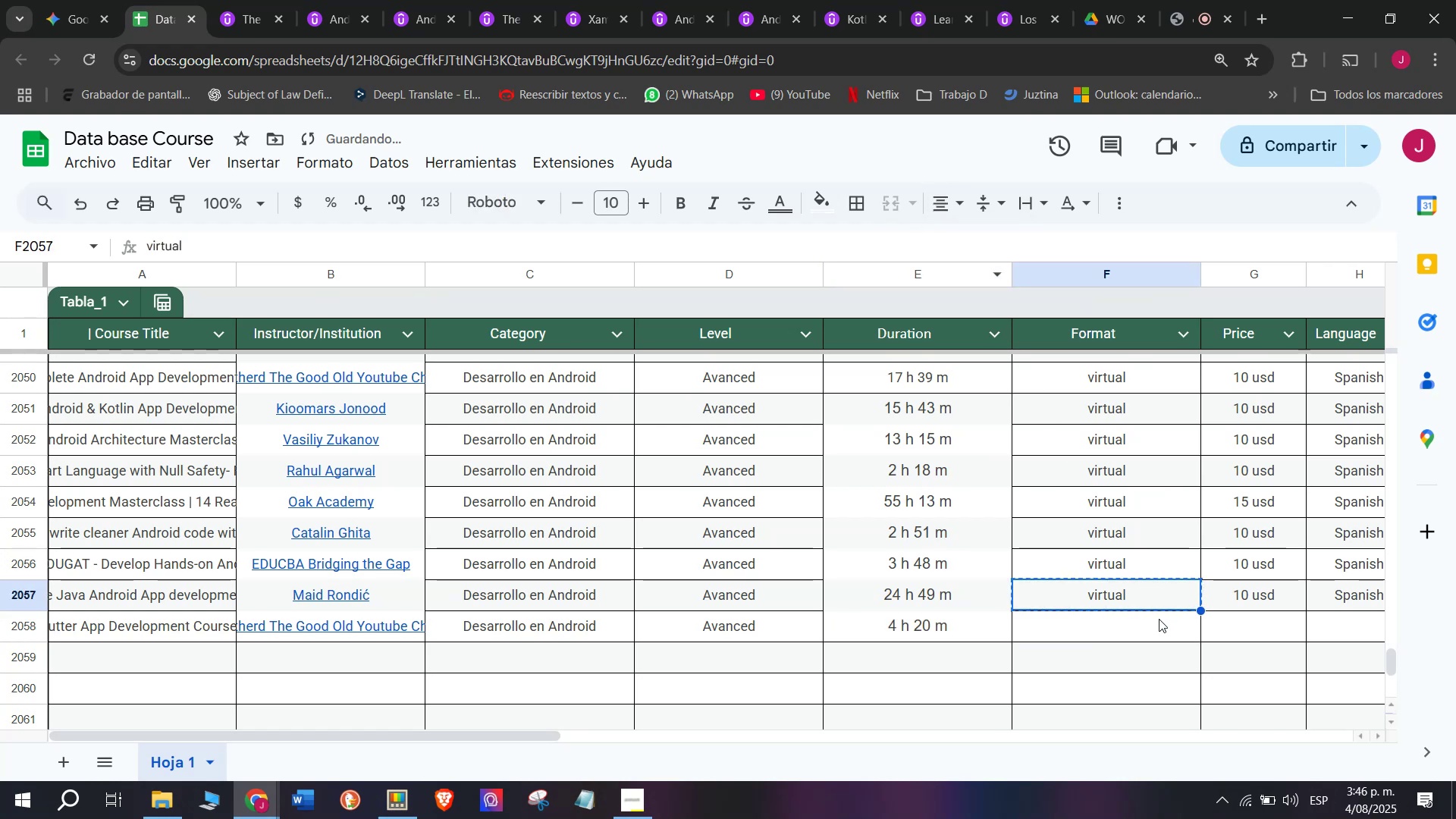 
double_click([1159, 619])
 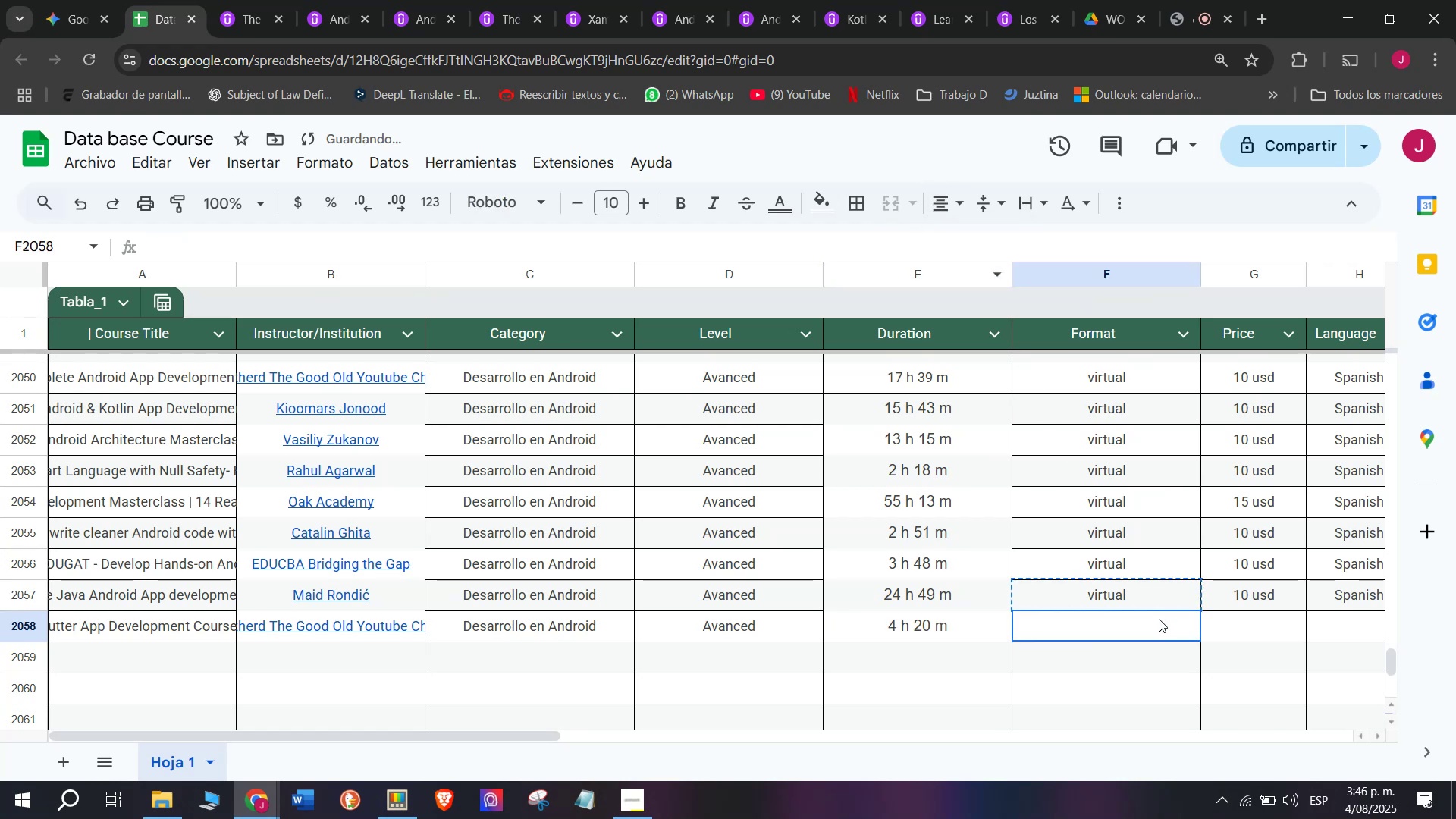 
key(Z)
 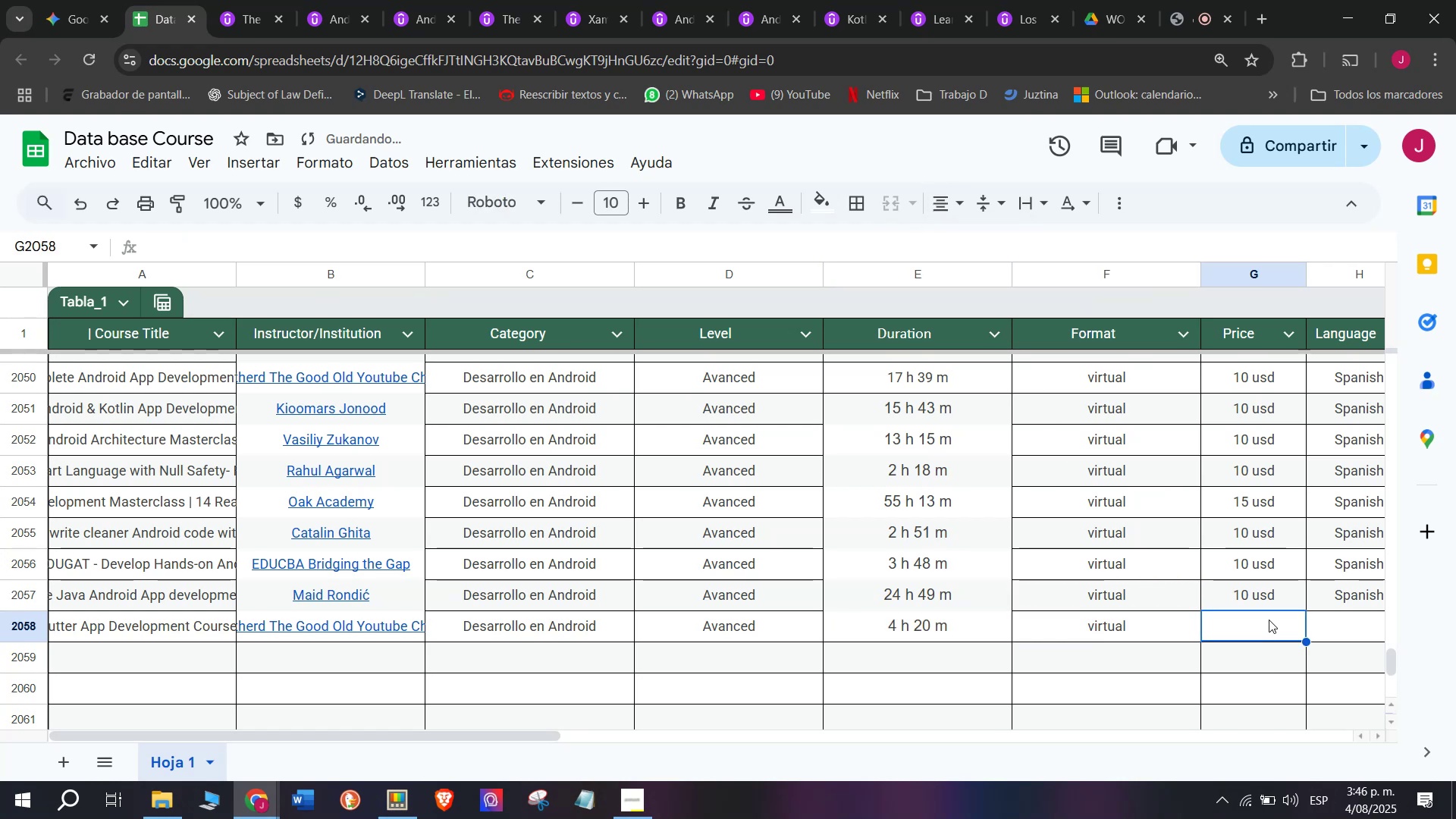 
key(Control+ControlLeft)
 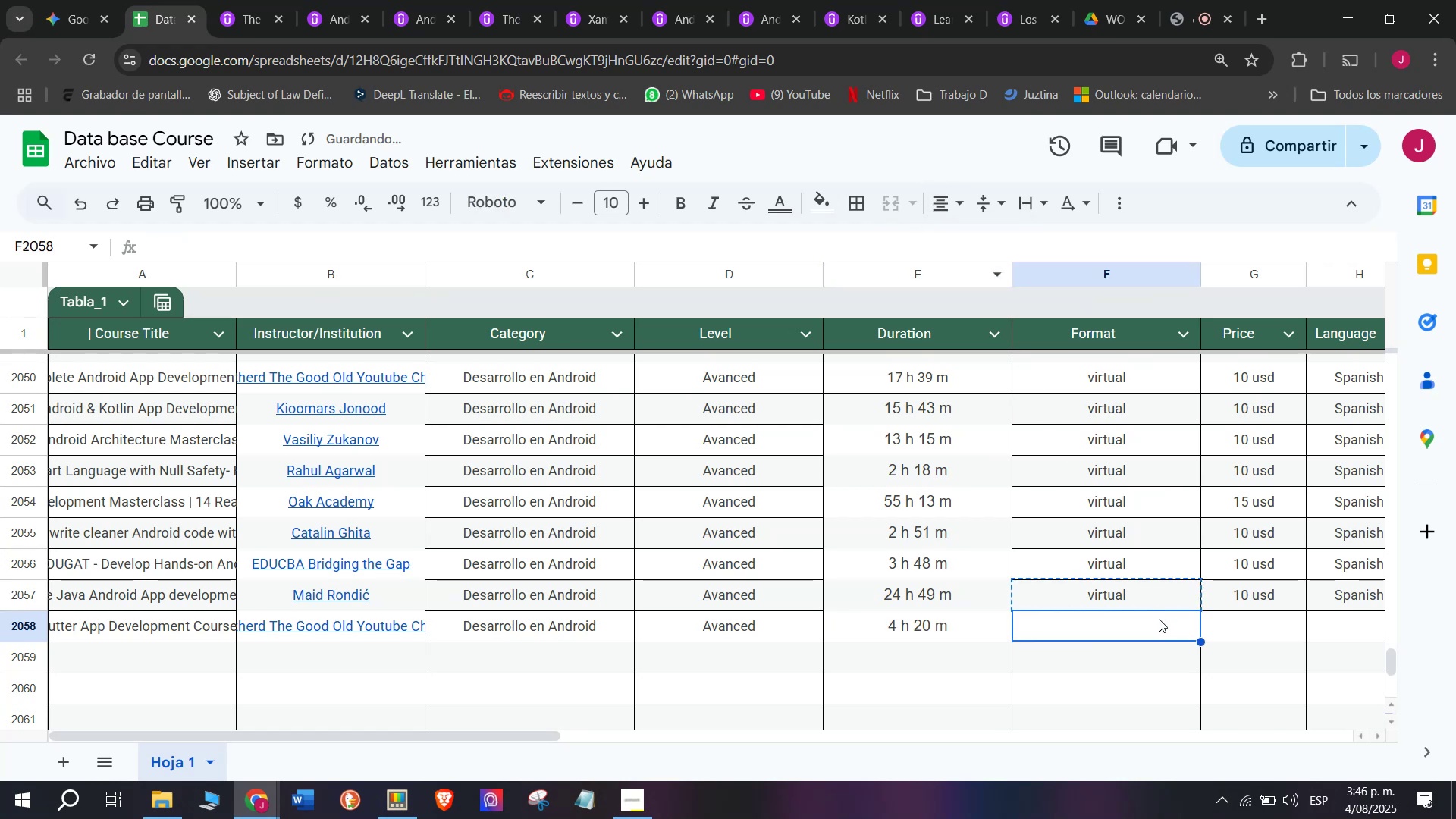 
key(Control+V)
 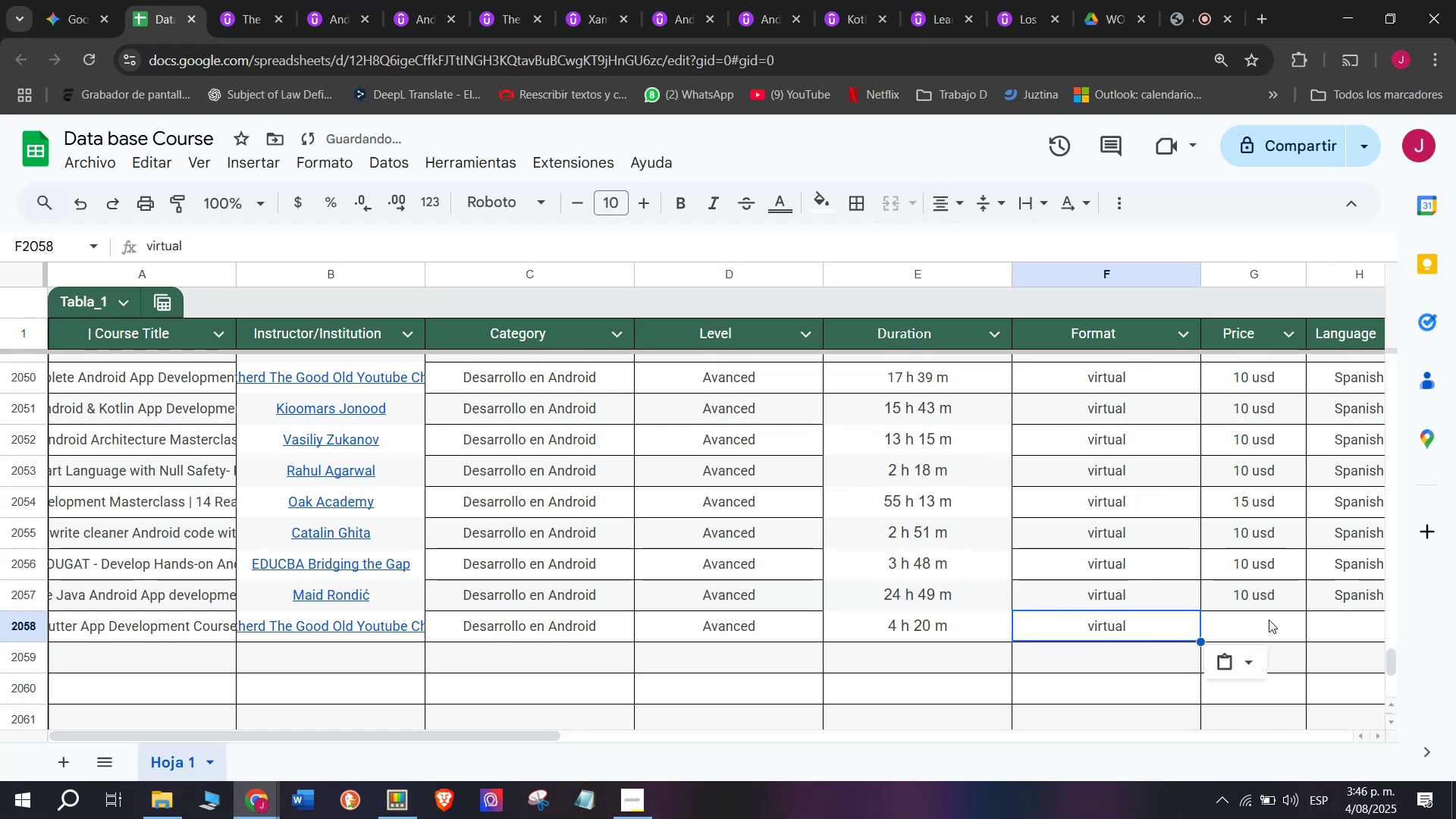 
triple_click([1269, 620])
 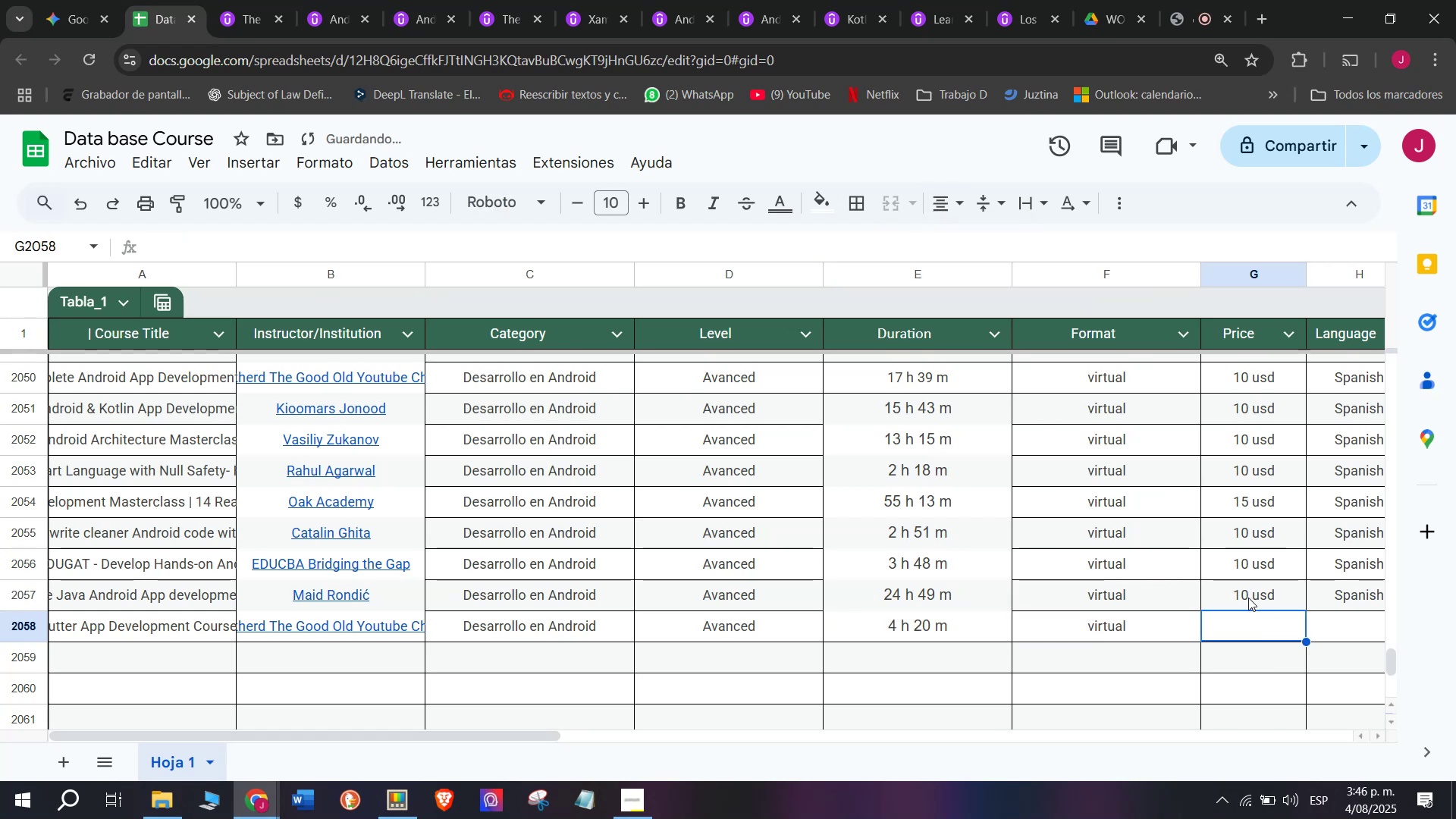 
key(Control+ControlLeft)
 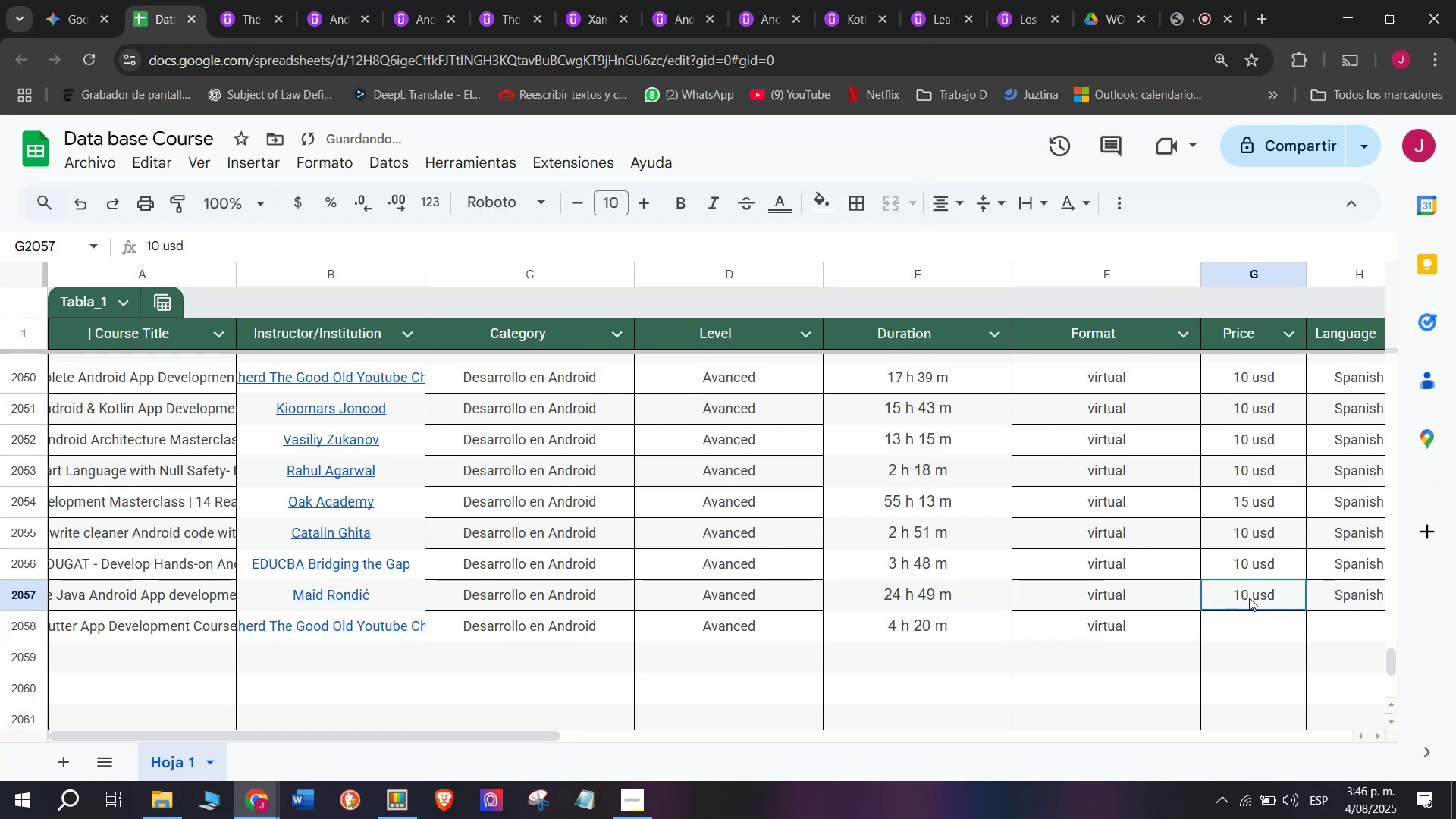 
key(Break)
 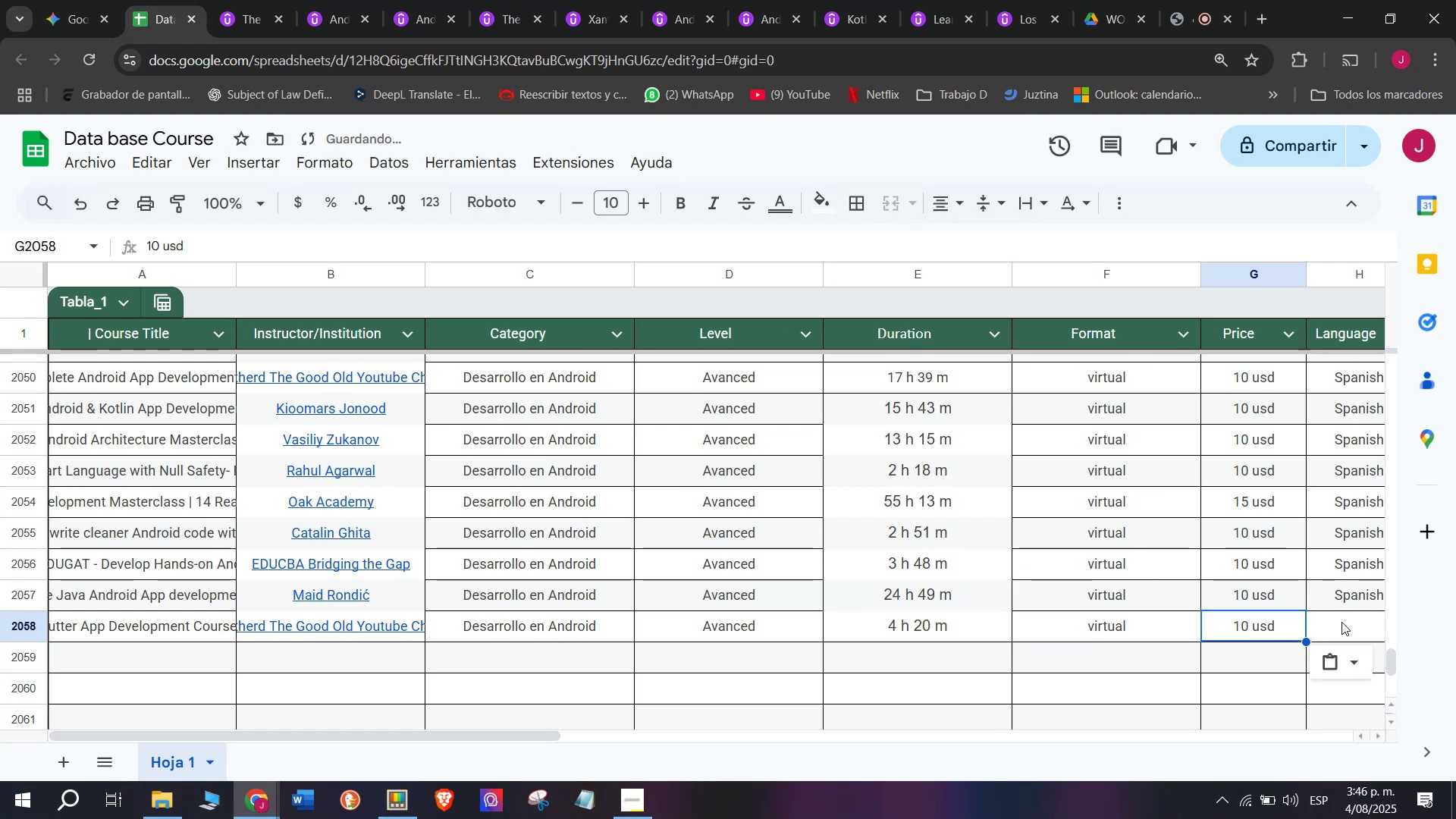 
key(Control+C)
 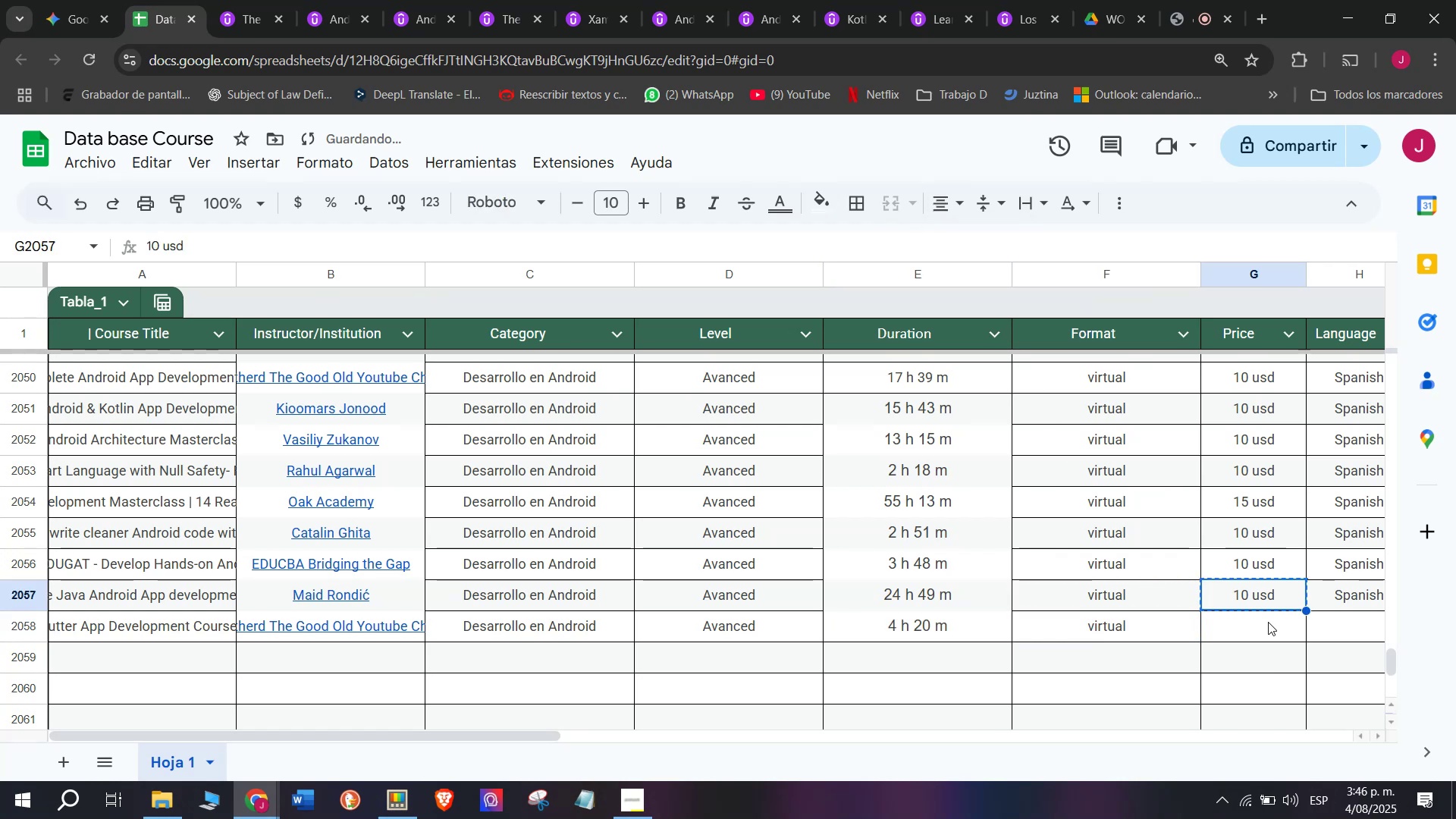 
key(Control+ControlLeft)
 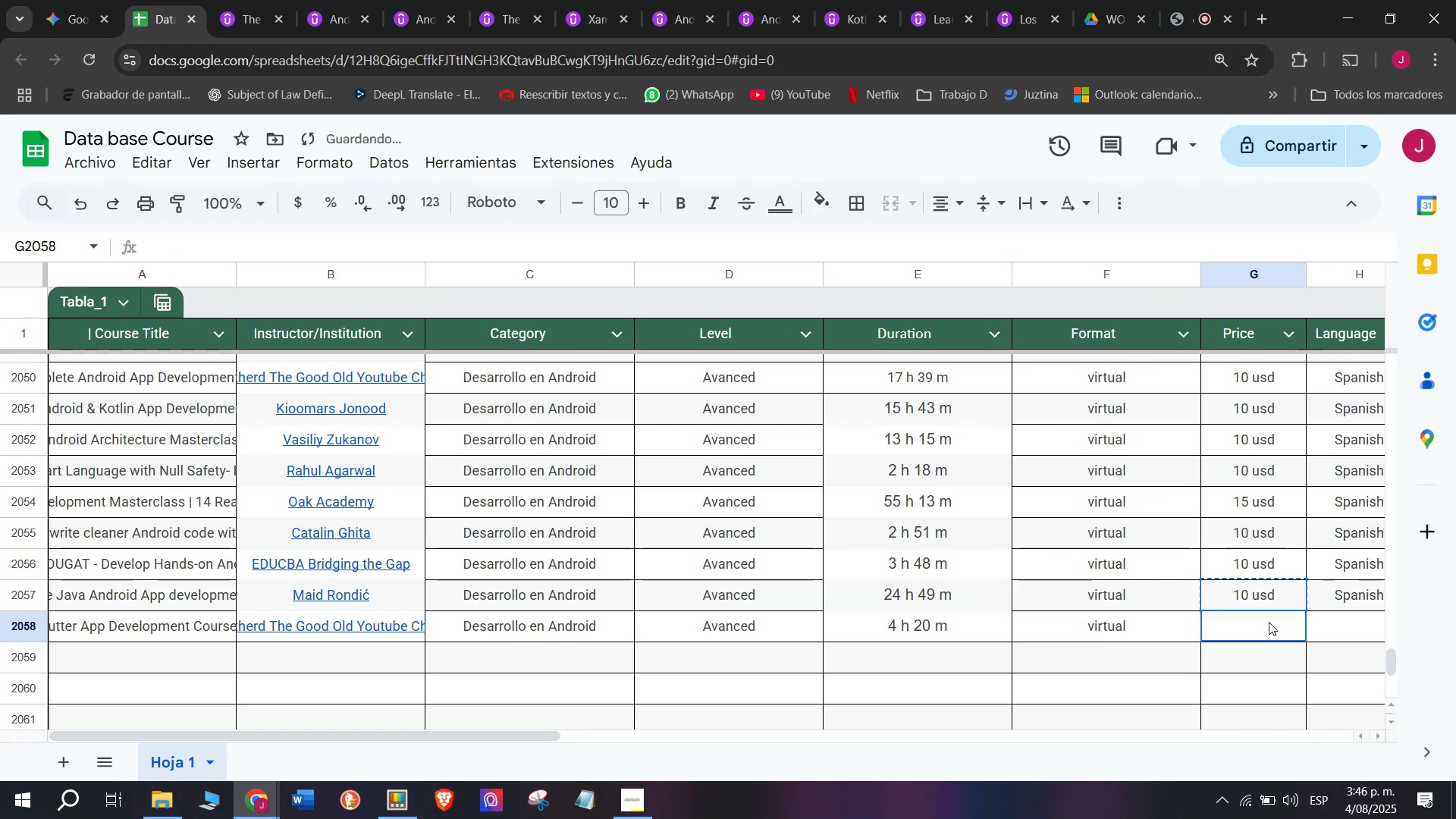 
key(Z)
 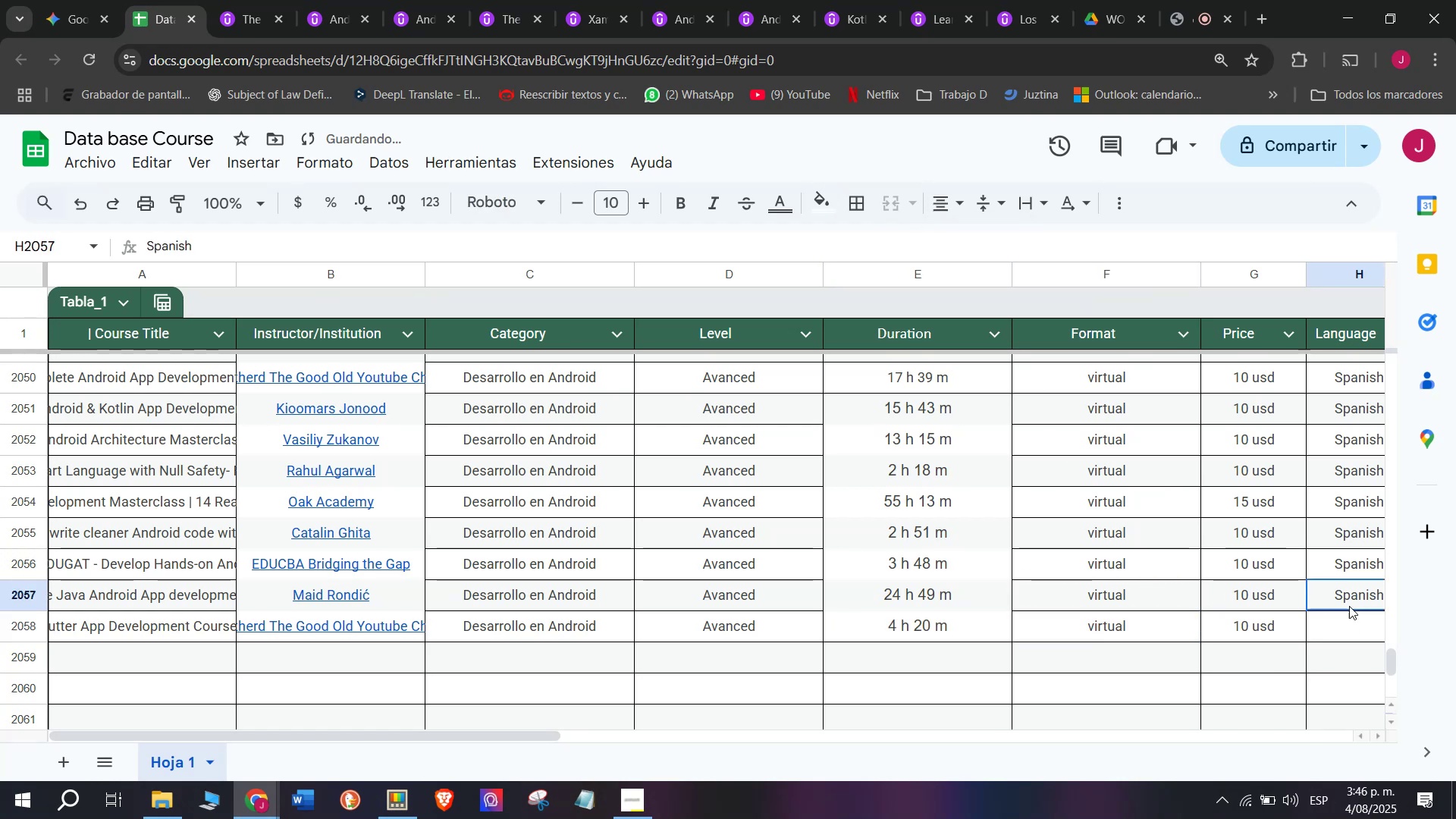 
key(Control+V)
 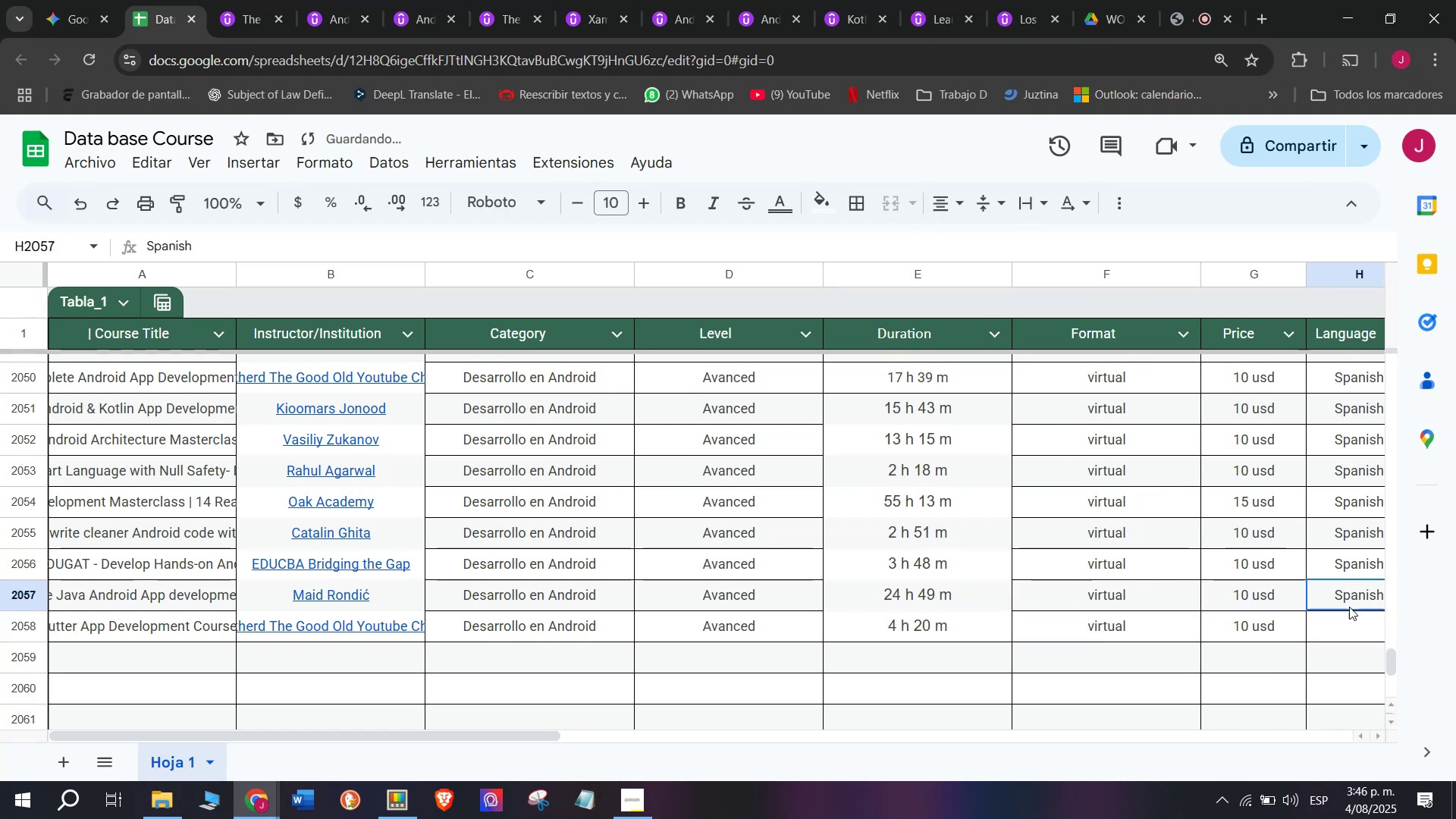 
key(Break)
 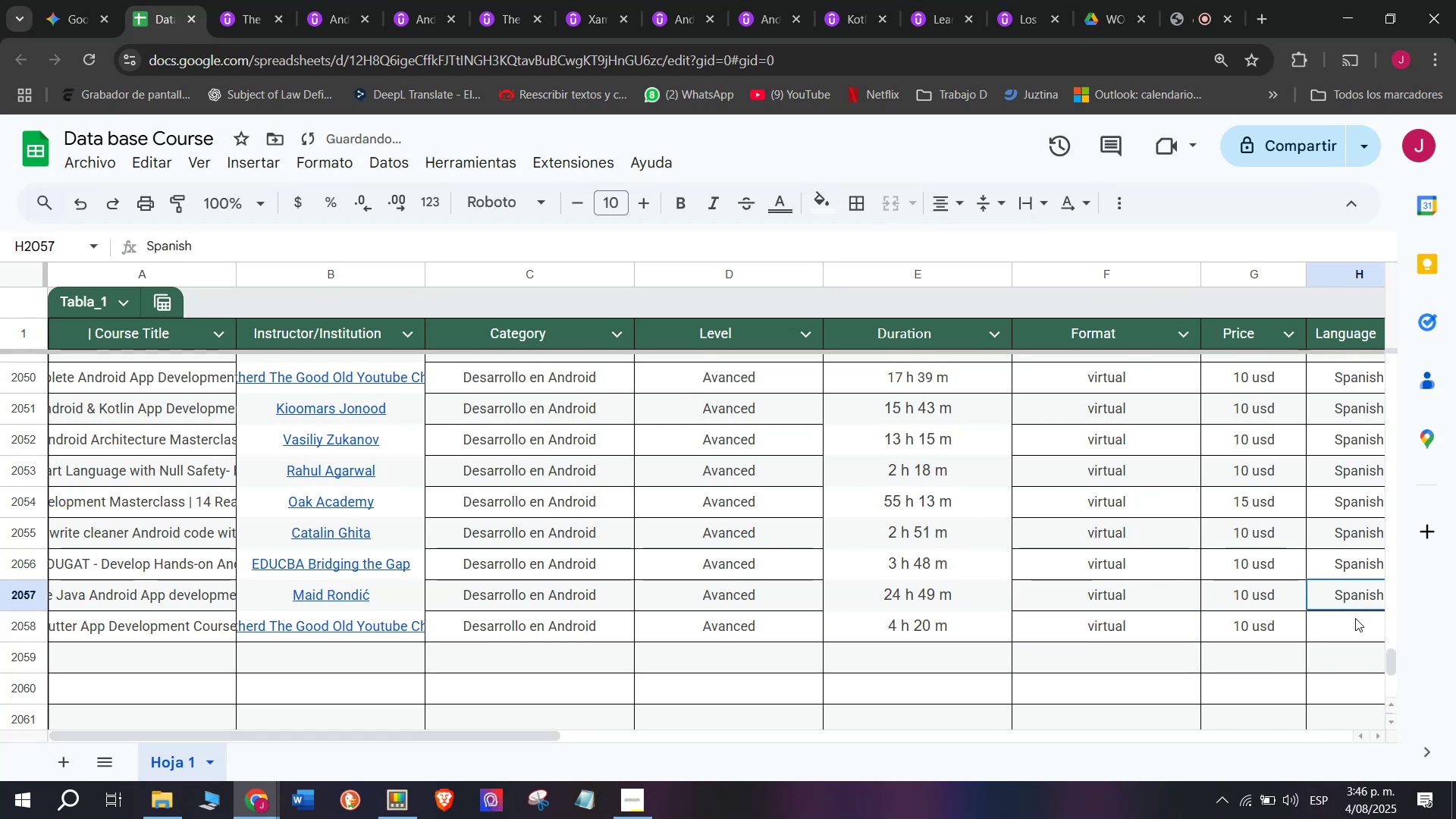 
key(Control+ControlLeft)
 